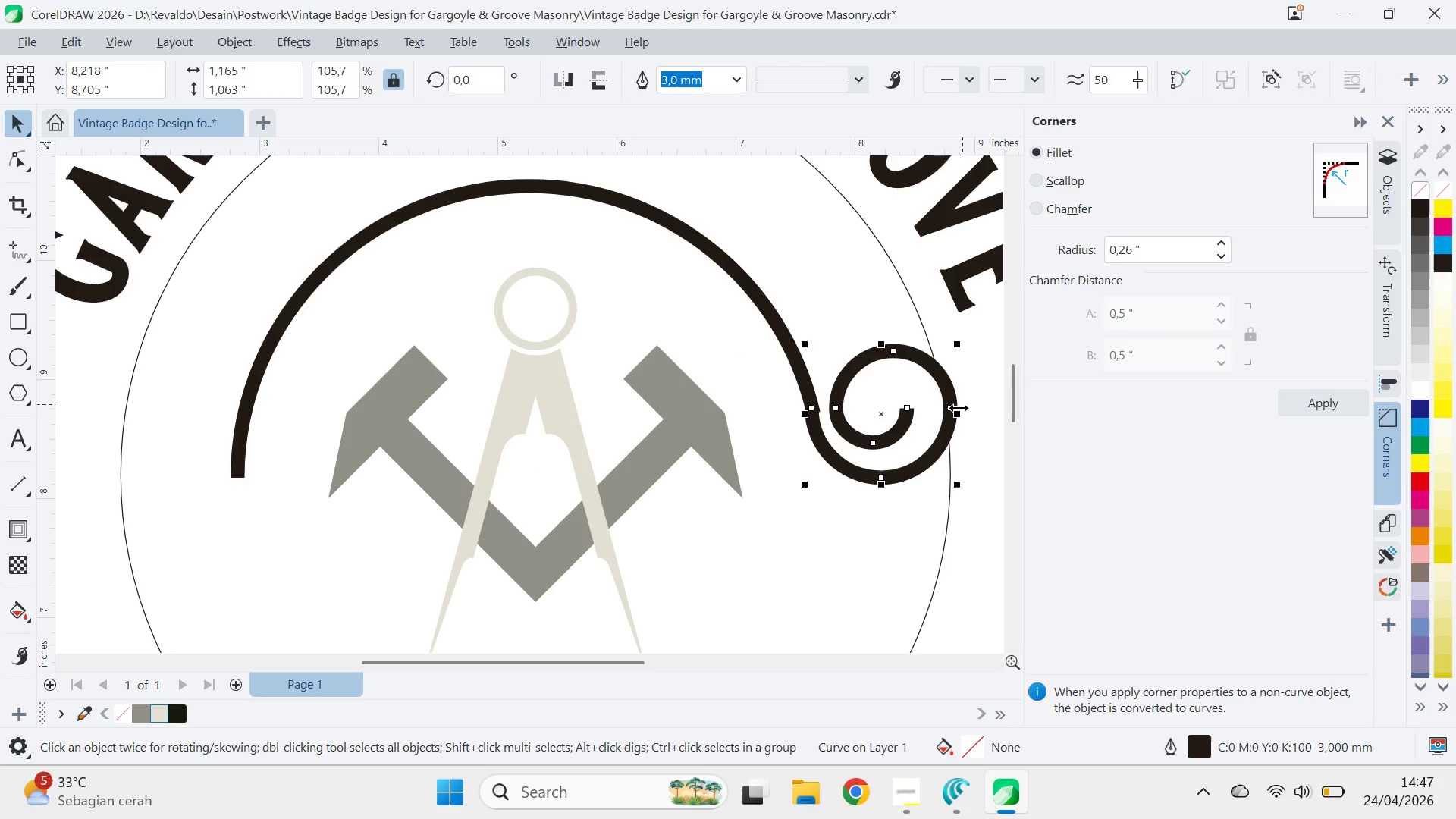 
hold_key(key=ControlLeft, duration=0.95)
left_click_drag(start_coordinate=[959, 408], to_coordinate=[795, 428])
 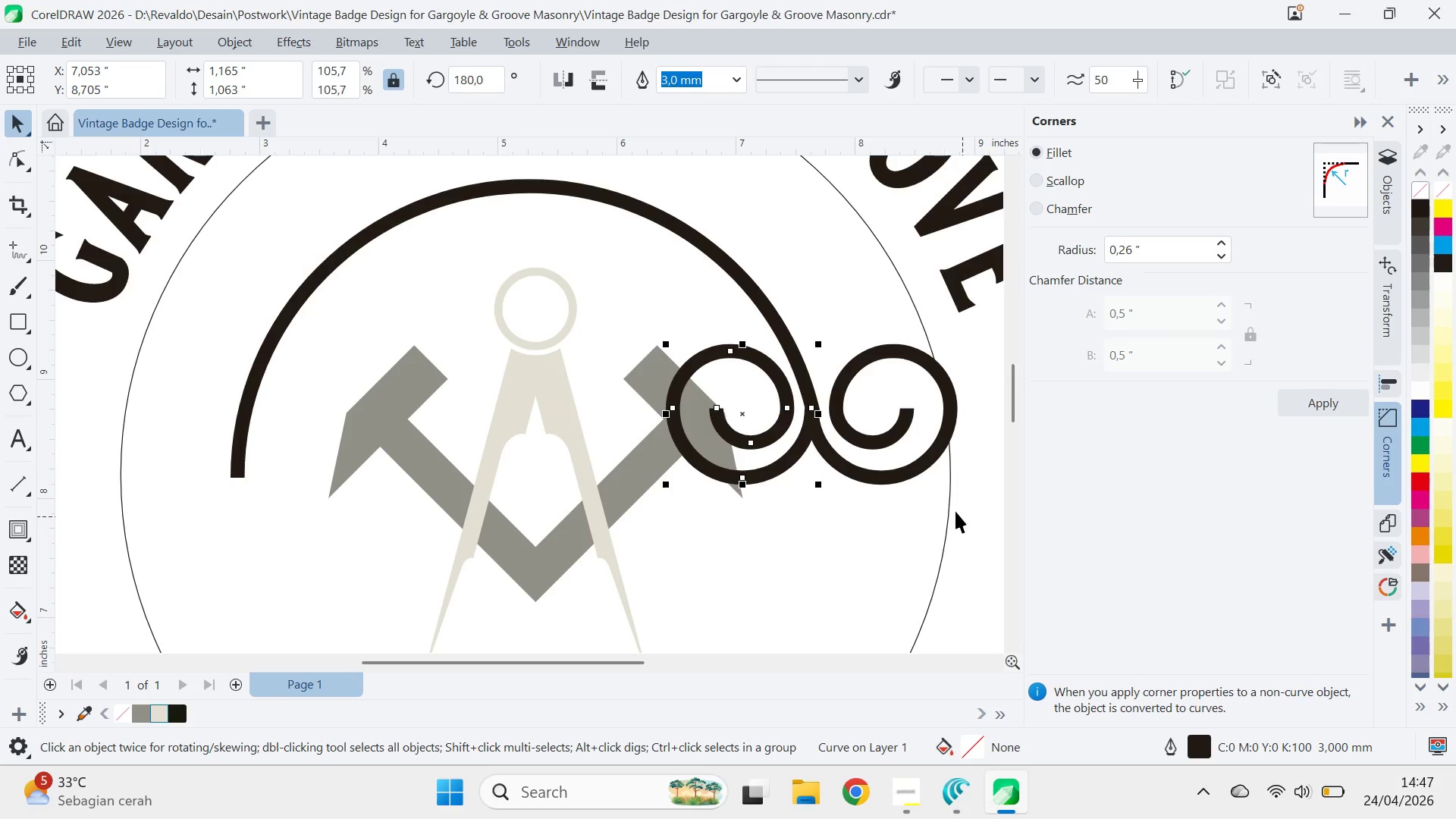 
left_click([795, 428])
 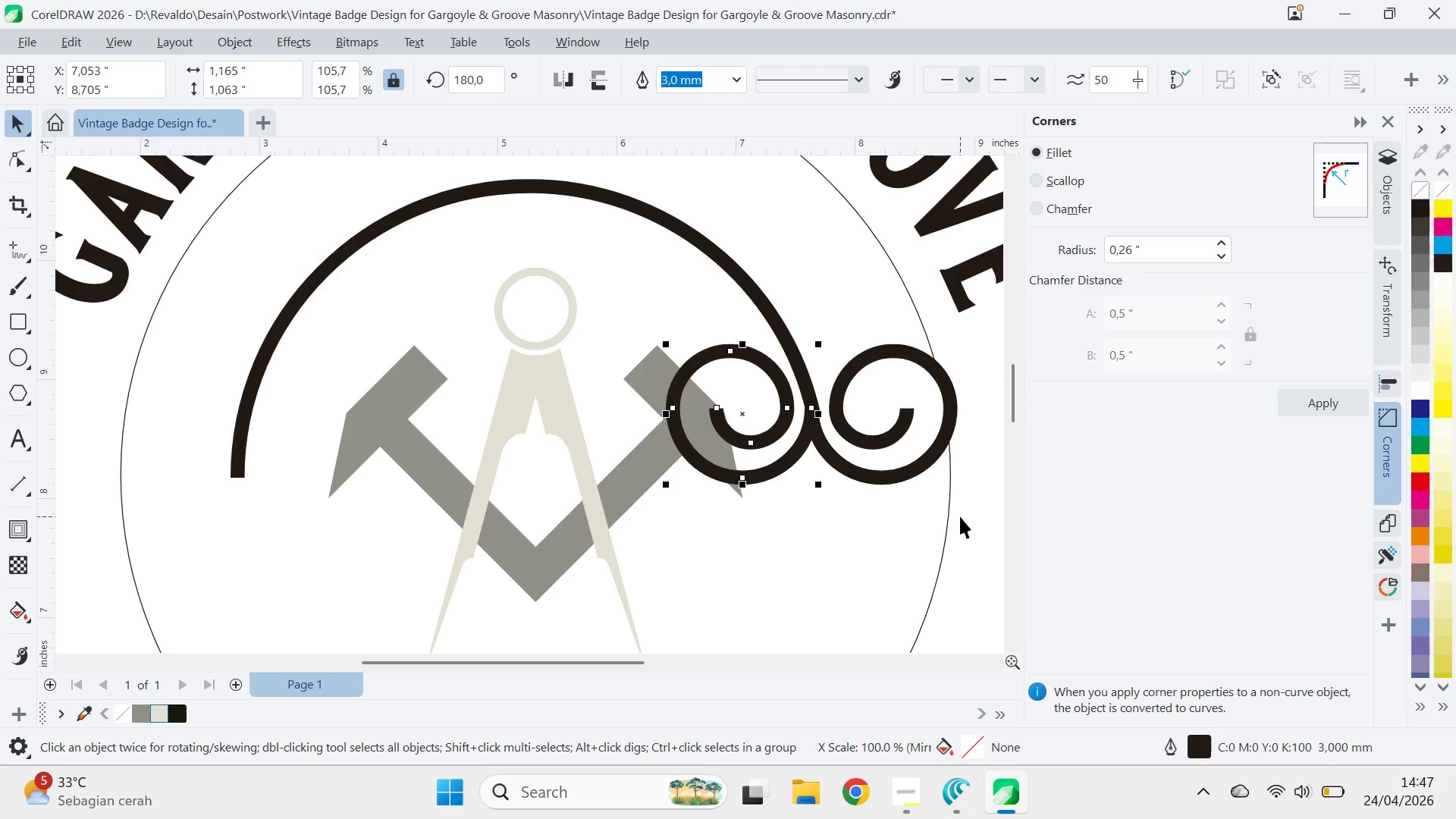 
right_click([795, 428])
 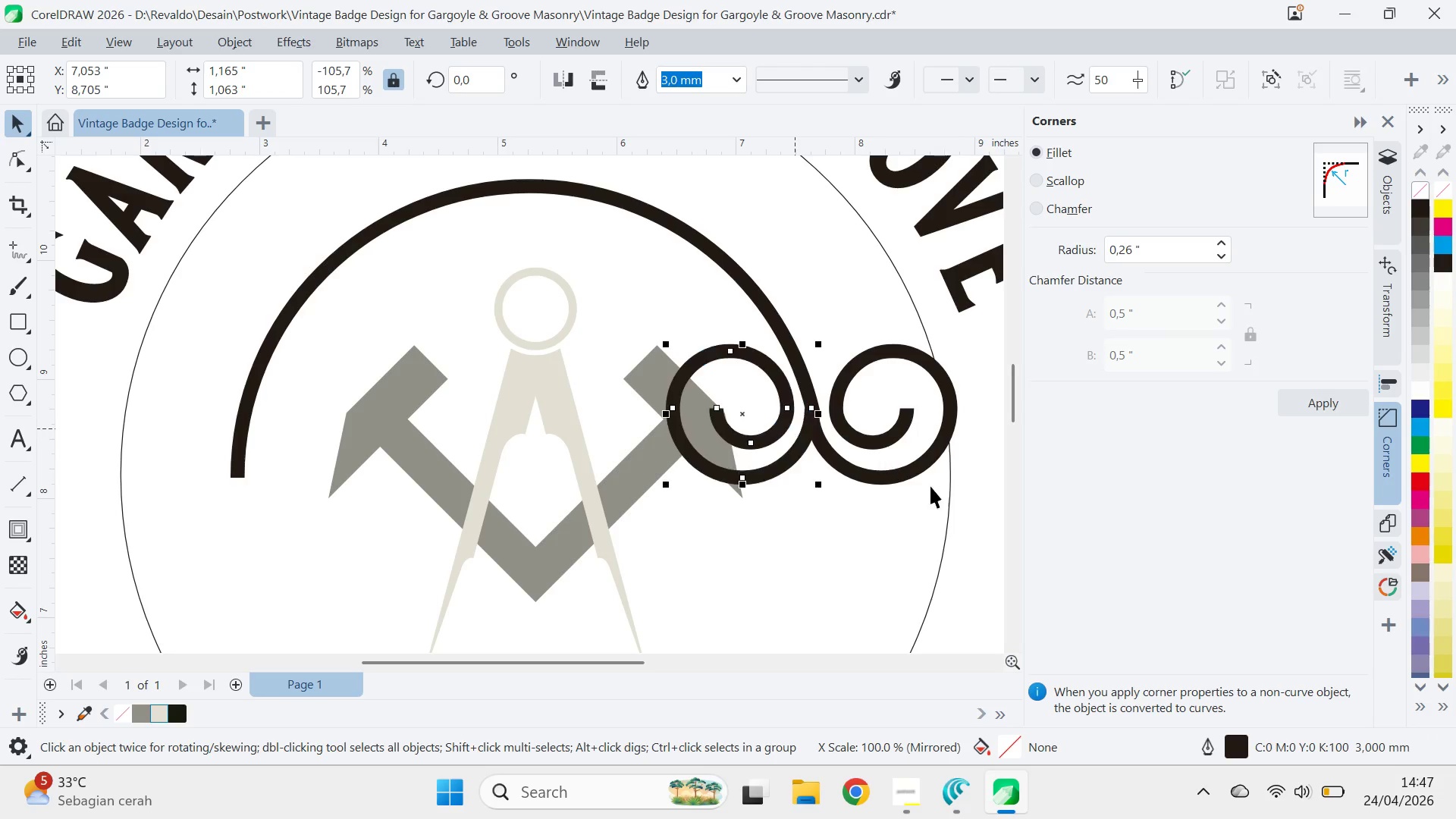 
hold_key(key=ShiftLeft, duration=0.88)
 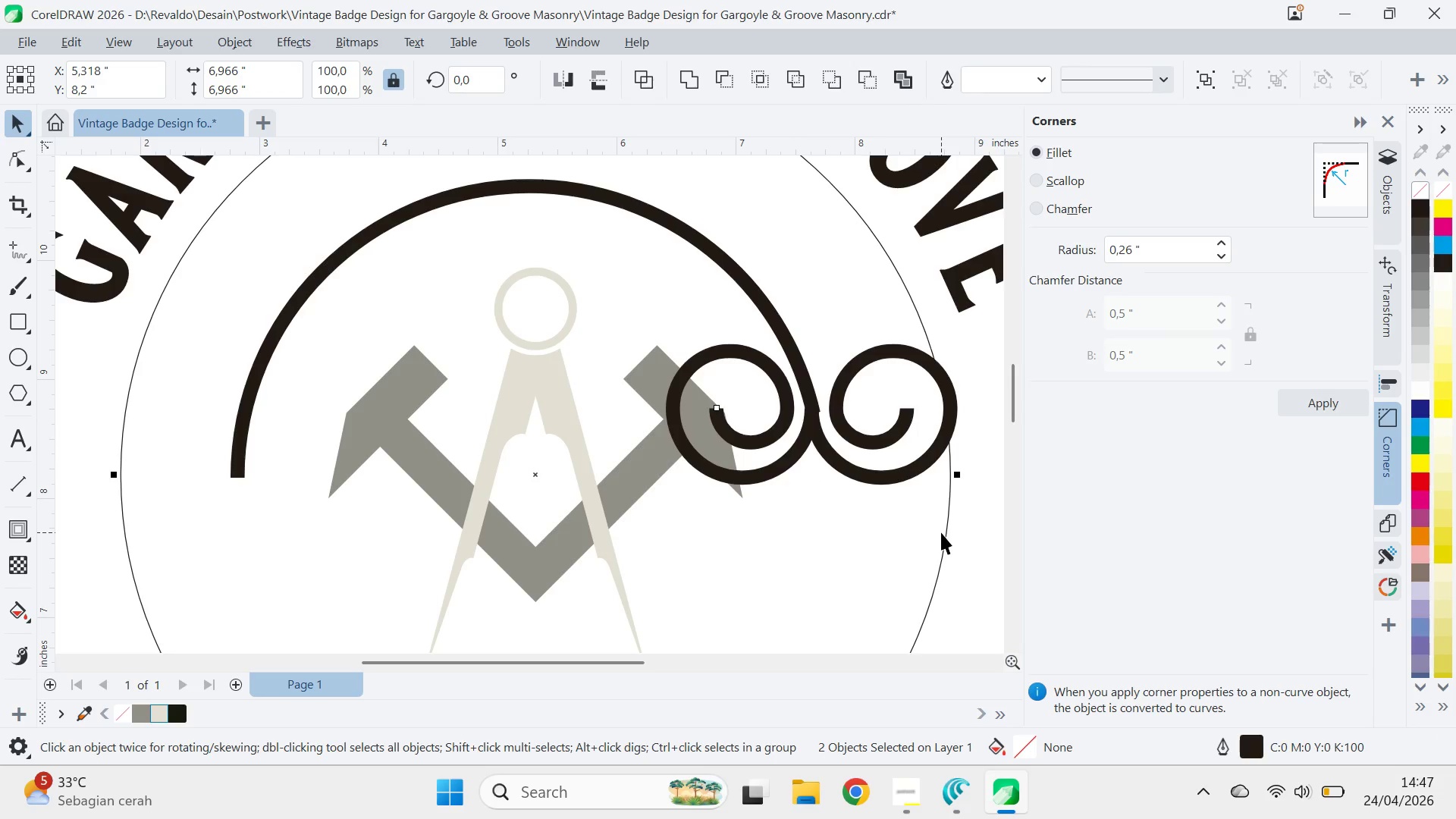 
type(LA)
 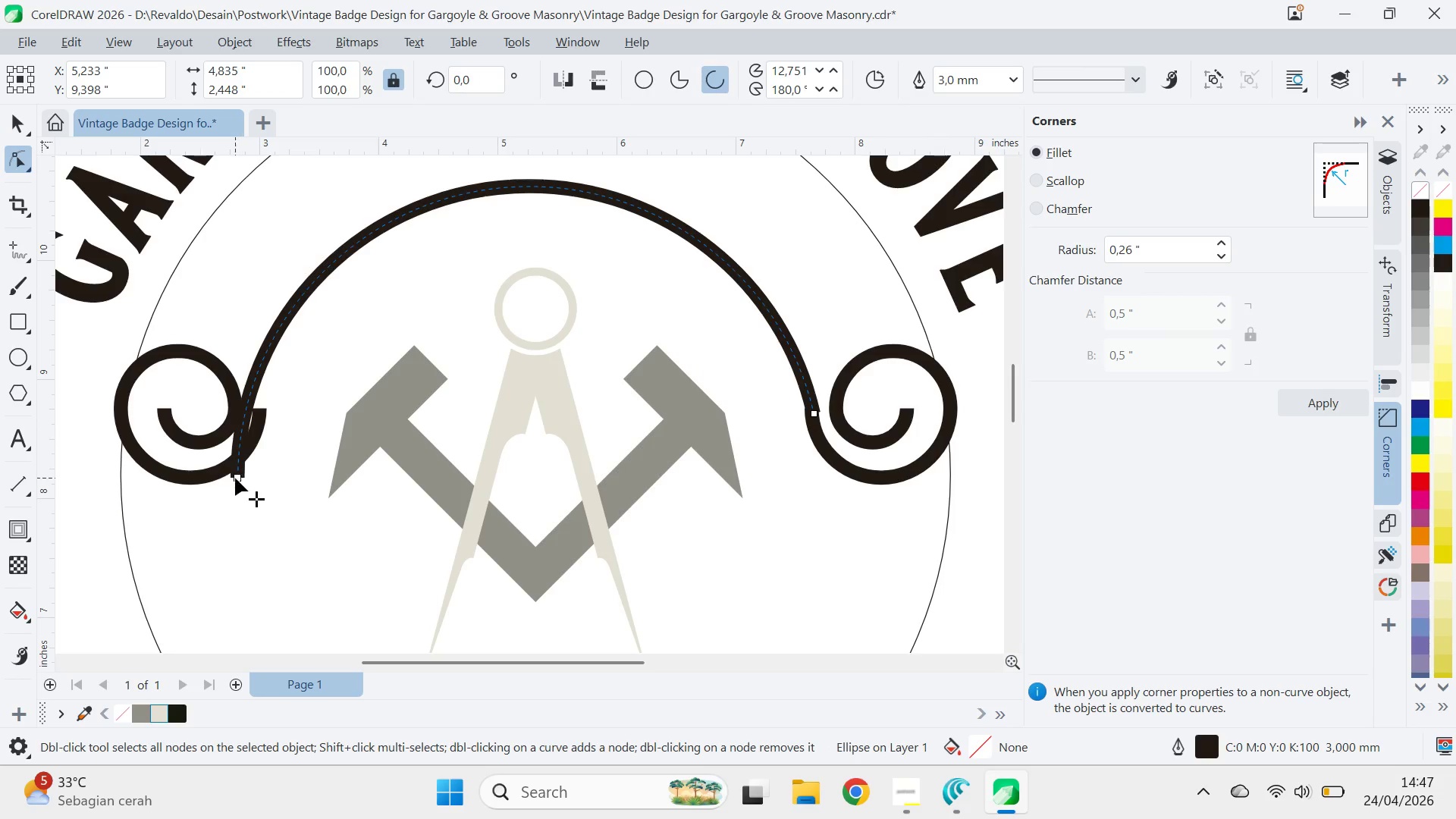 
left_click_drag(start_coordinate=[235, 480], to_coordinate=[248, 401])
 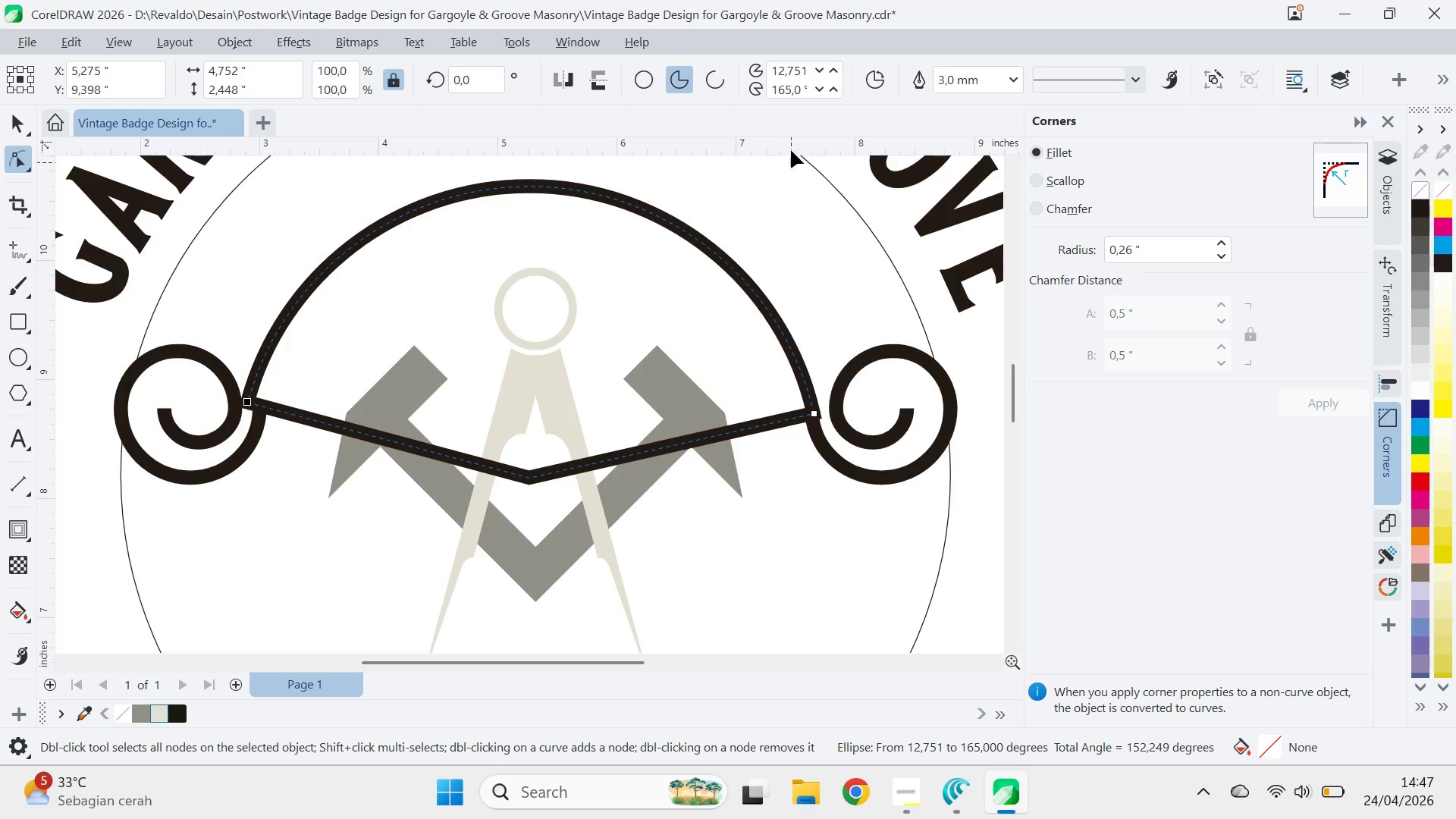 
hold_key(key=ControlLeft, duration=1.23)
 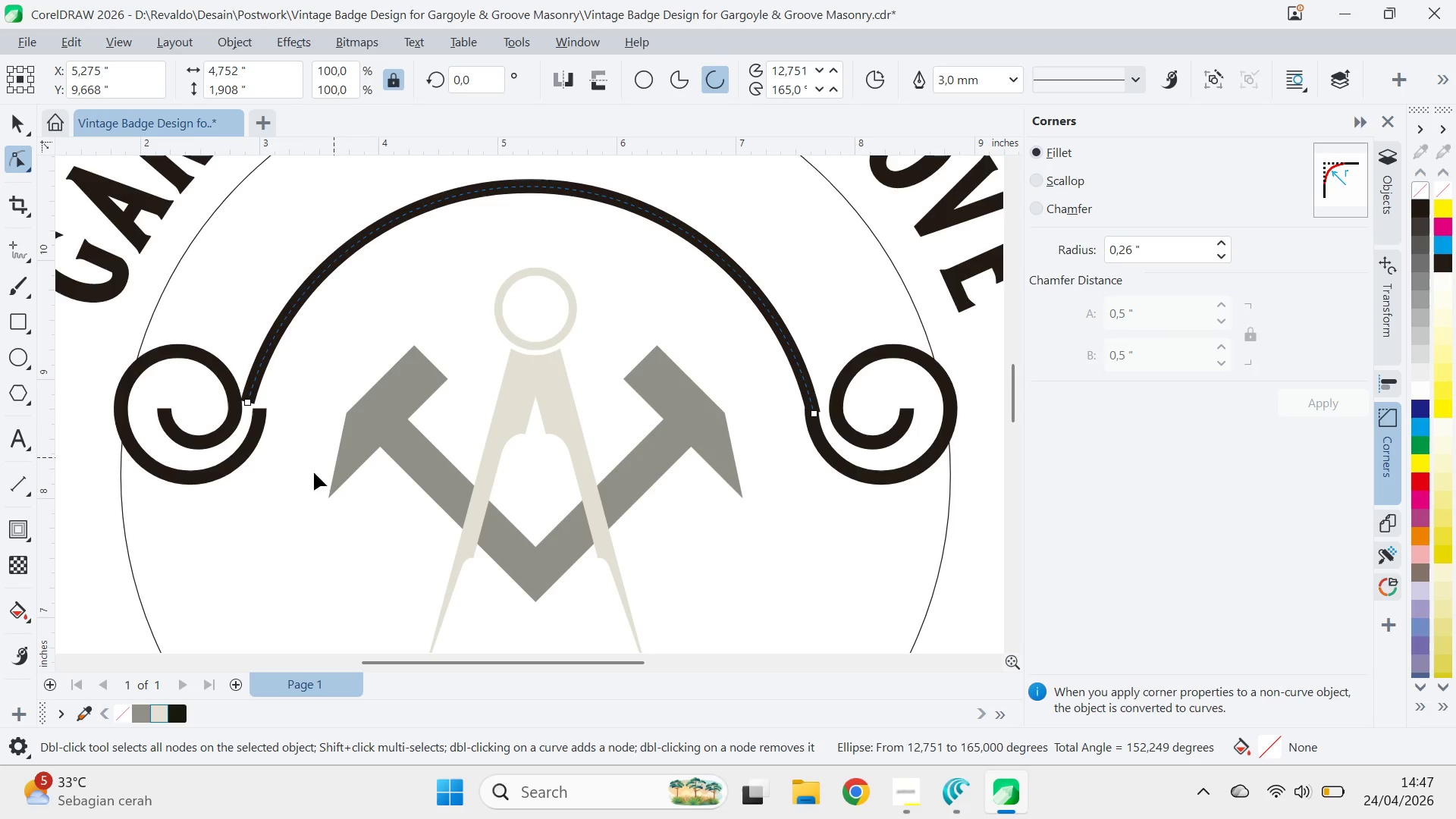 
type(VZ)
 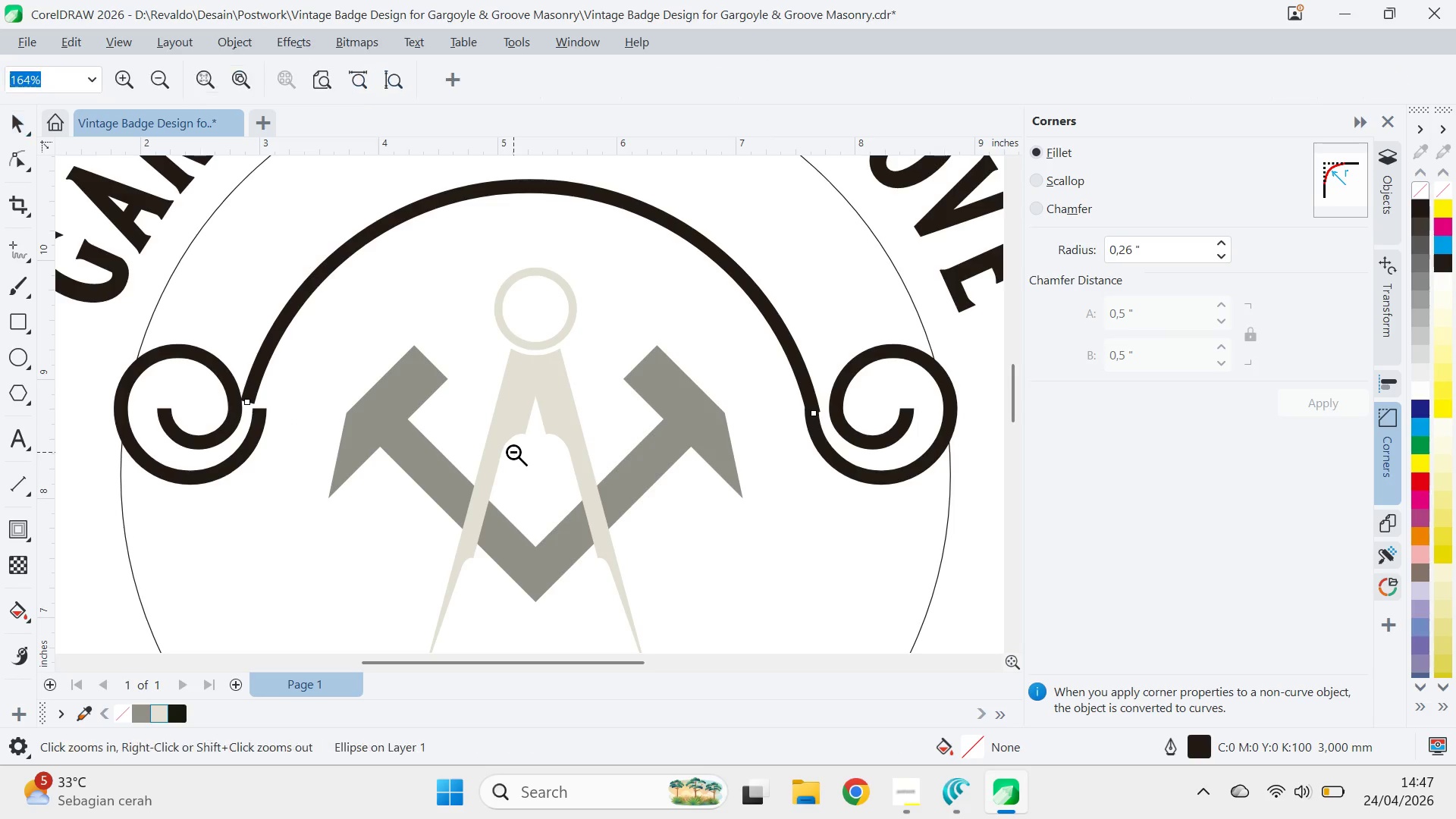 
right_click([513, 452])
 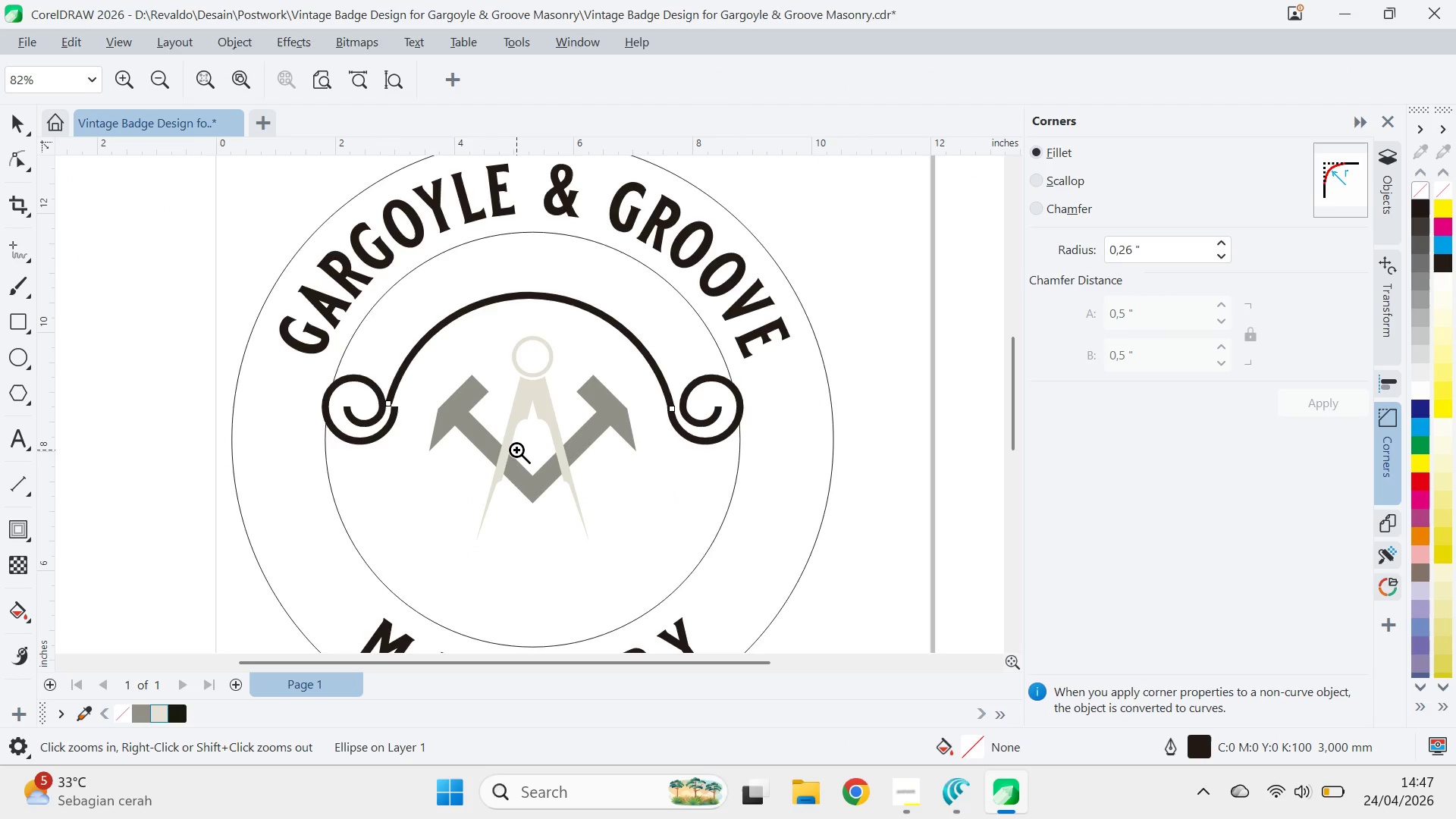 
right_click([516, 450])
 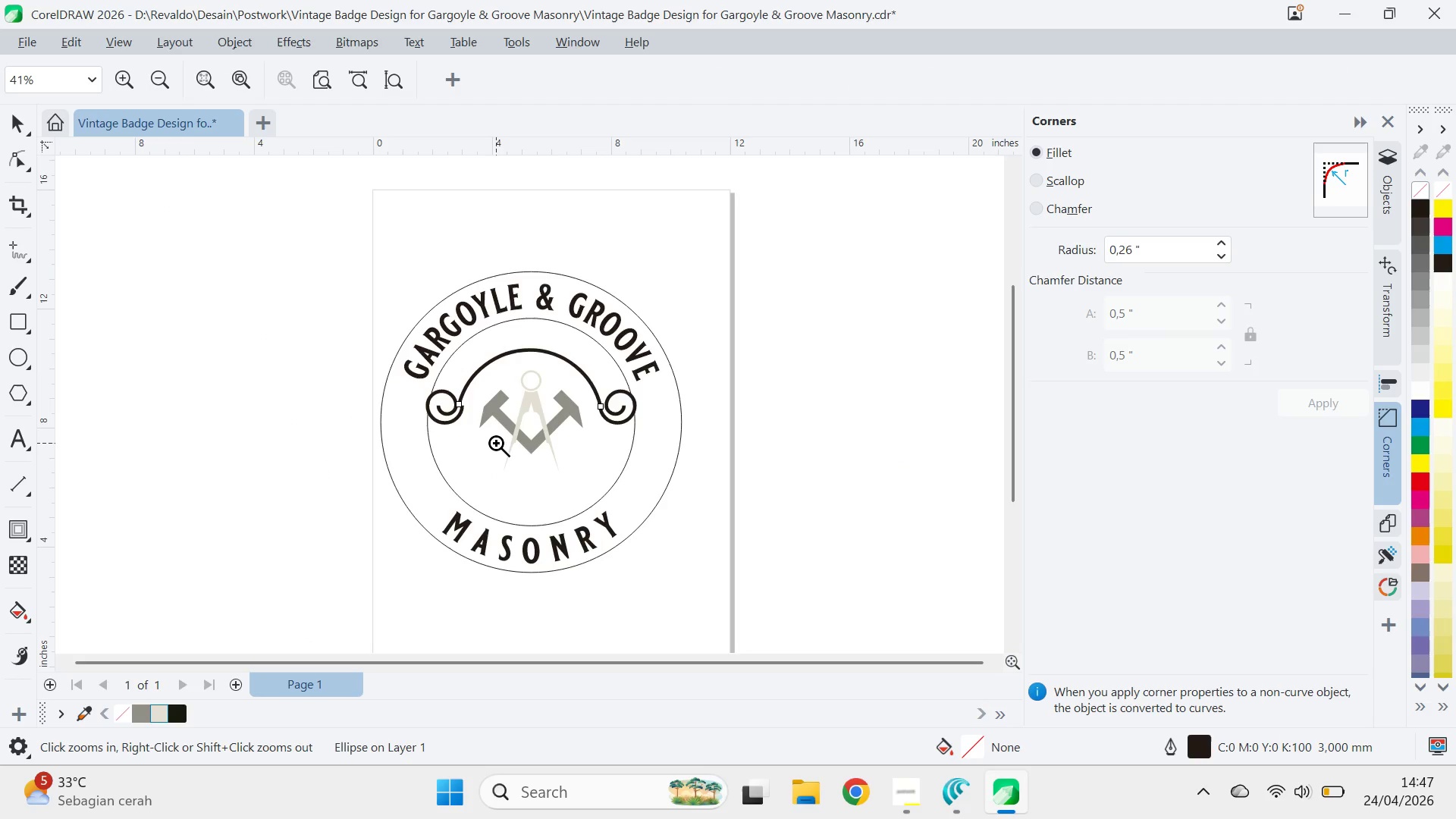 
key(V)
 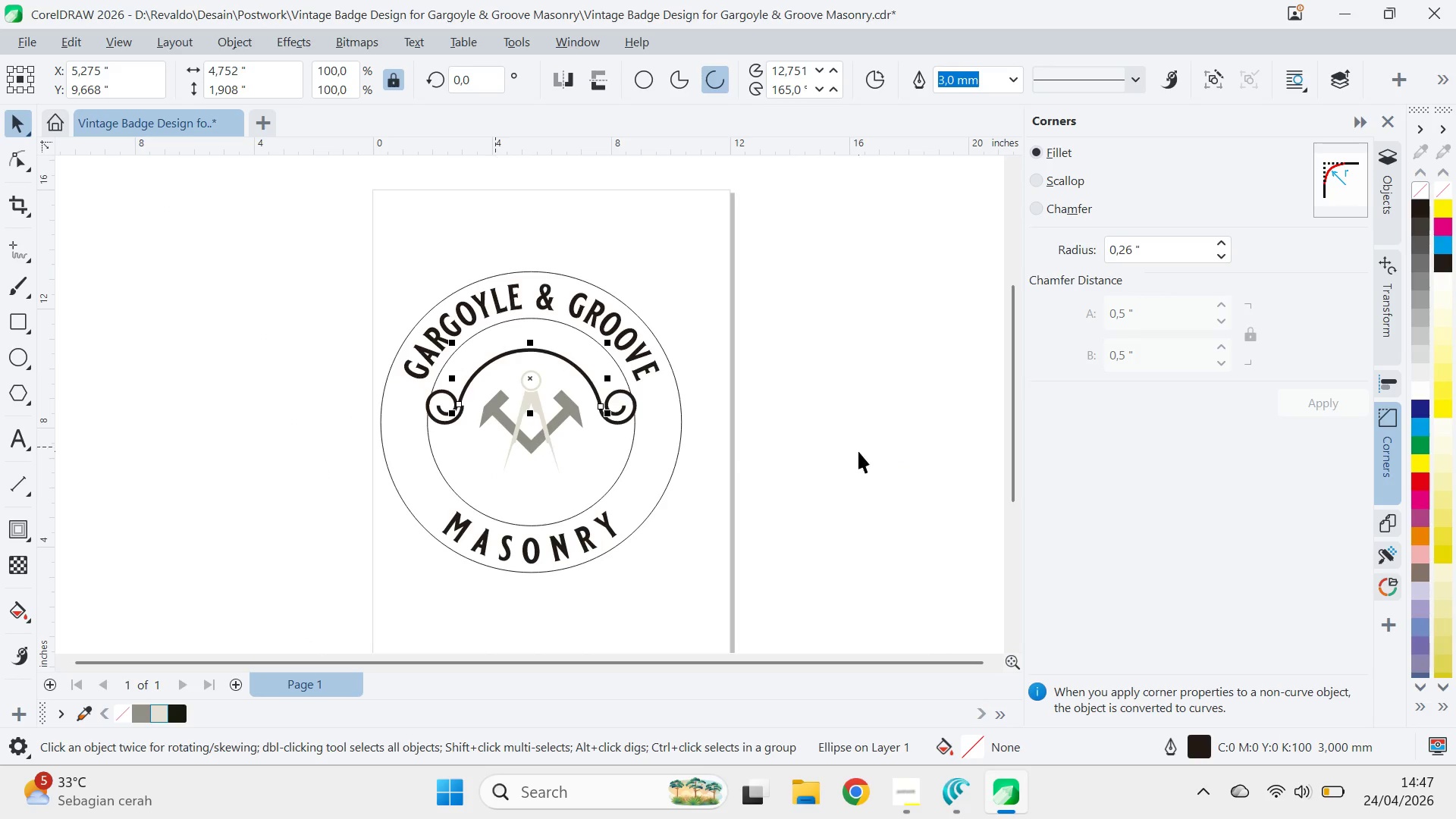 
left_click_drag(start_coordinate=[858, 451], to_coordinate=[844, 450])
 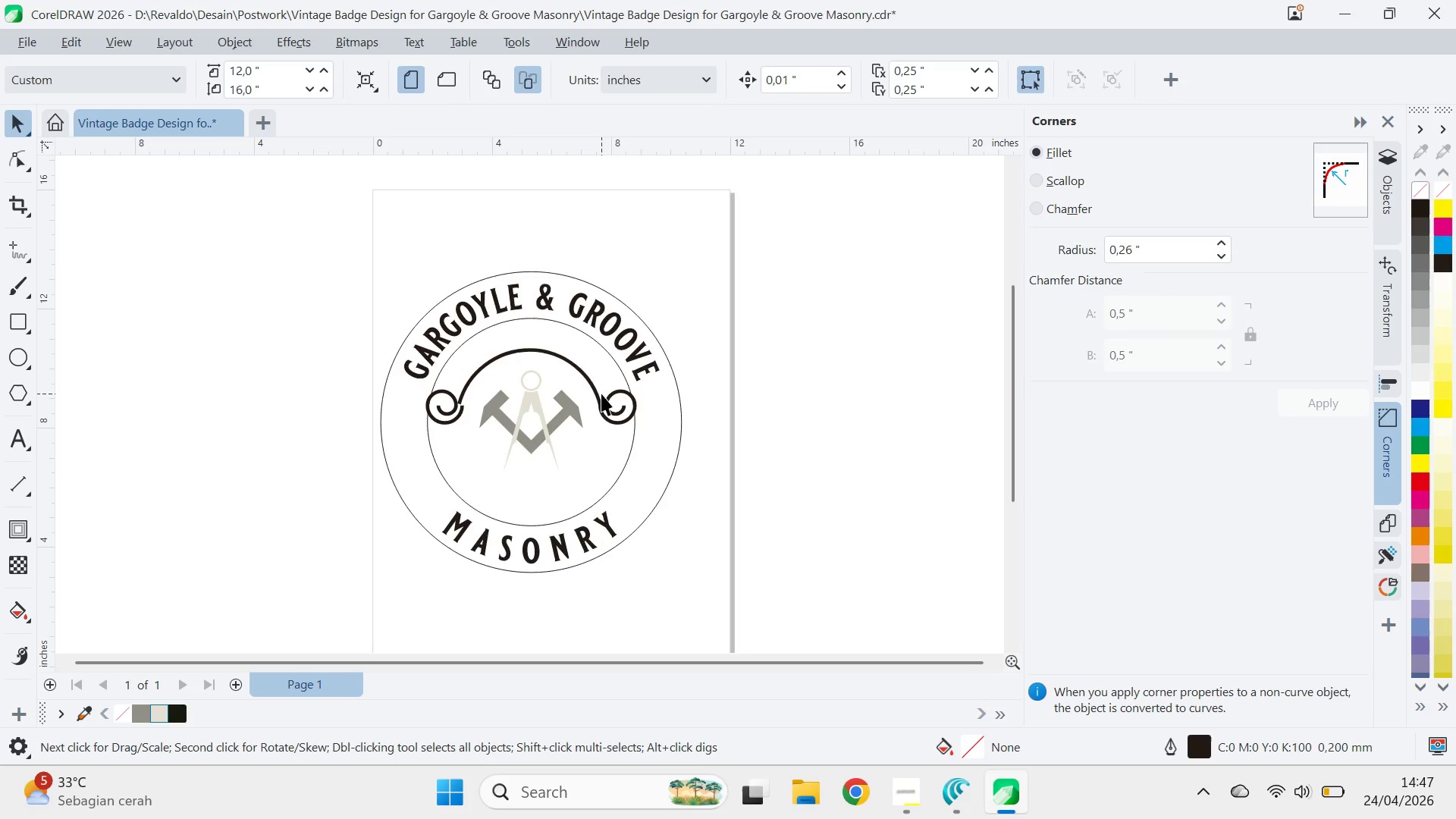 
left_click_drag(start_coordinate=[601, 393], to_coordinate=[596, 391])
 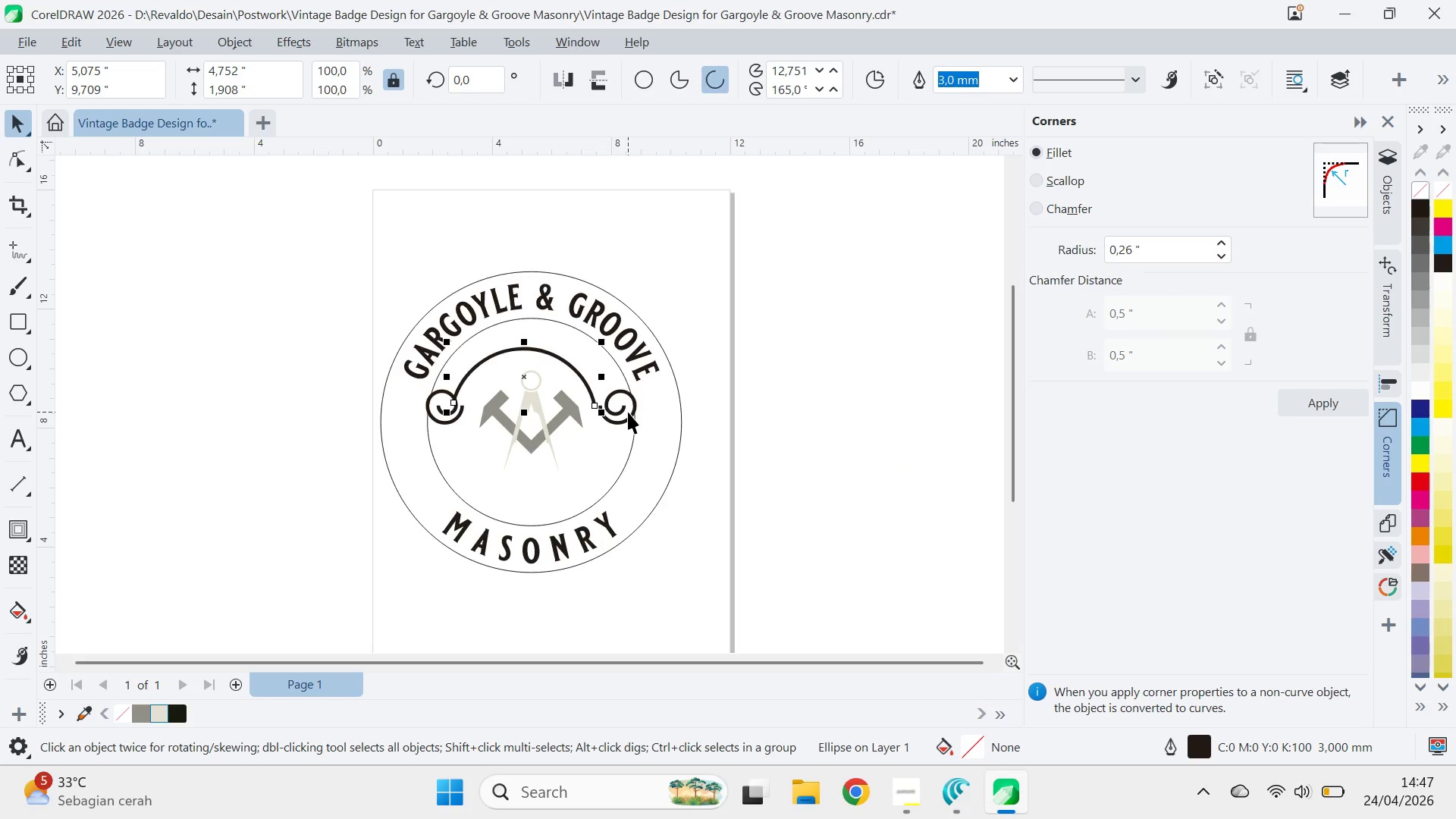 
key(Control+ControlLeft)
 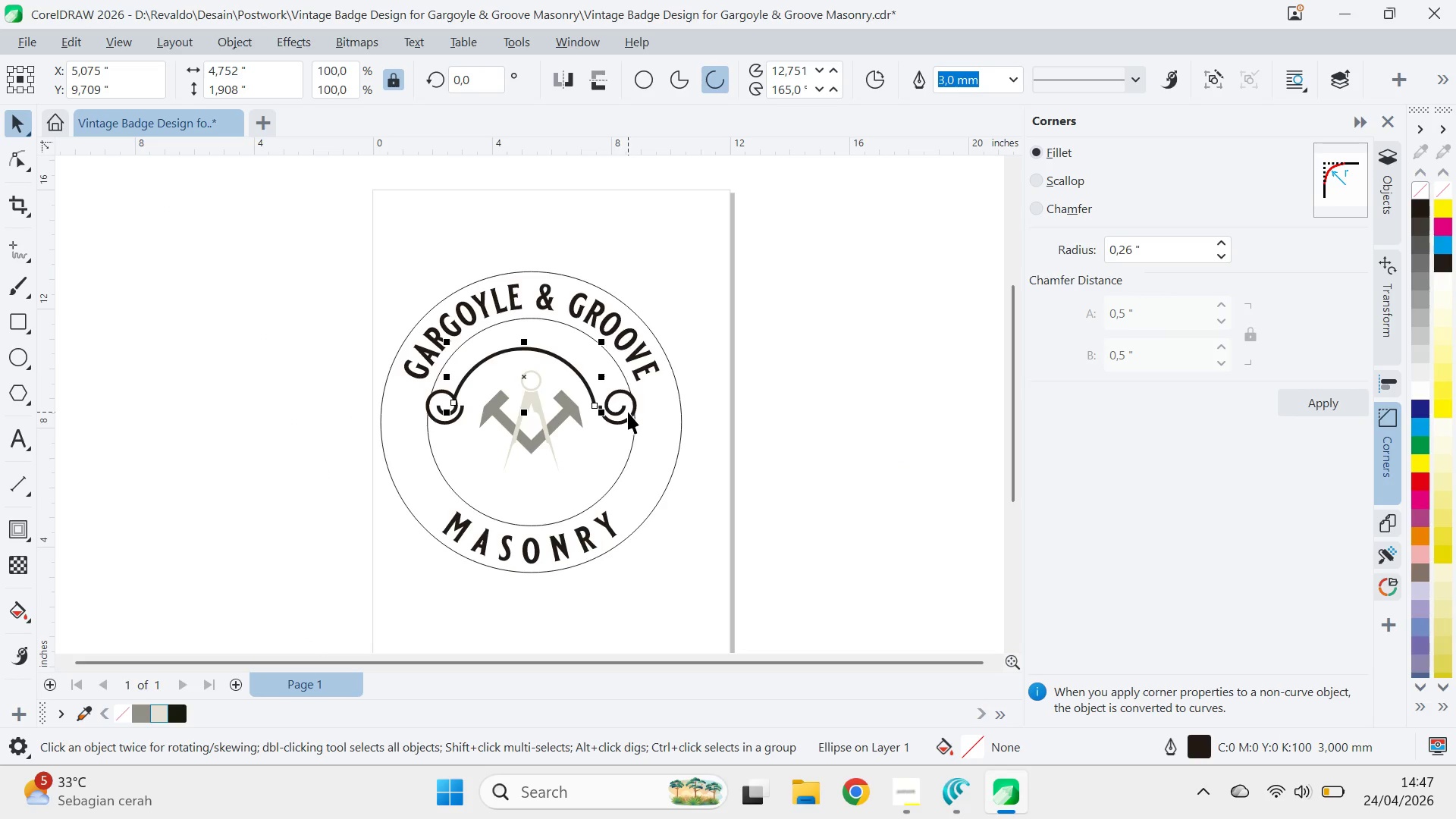 
key(Control+Z)
 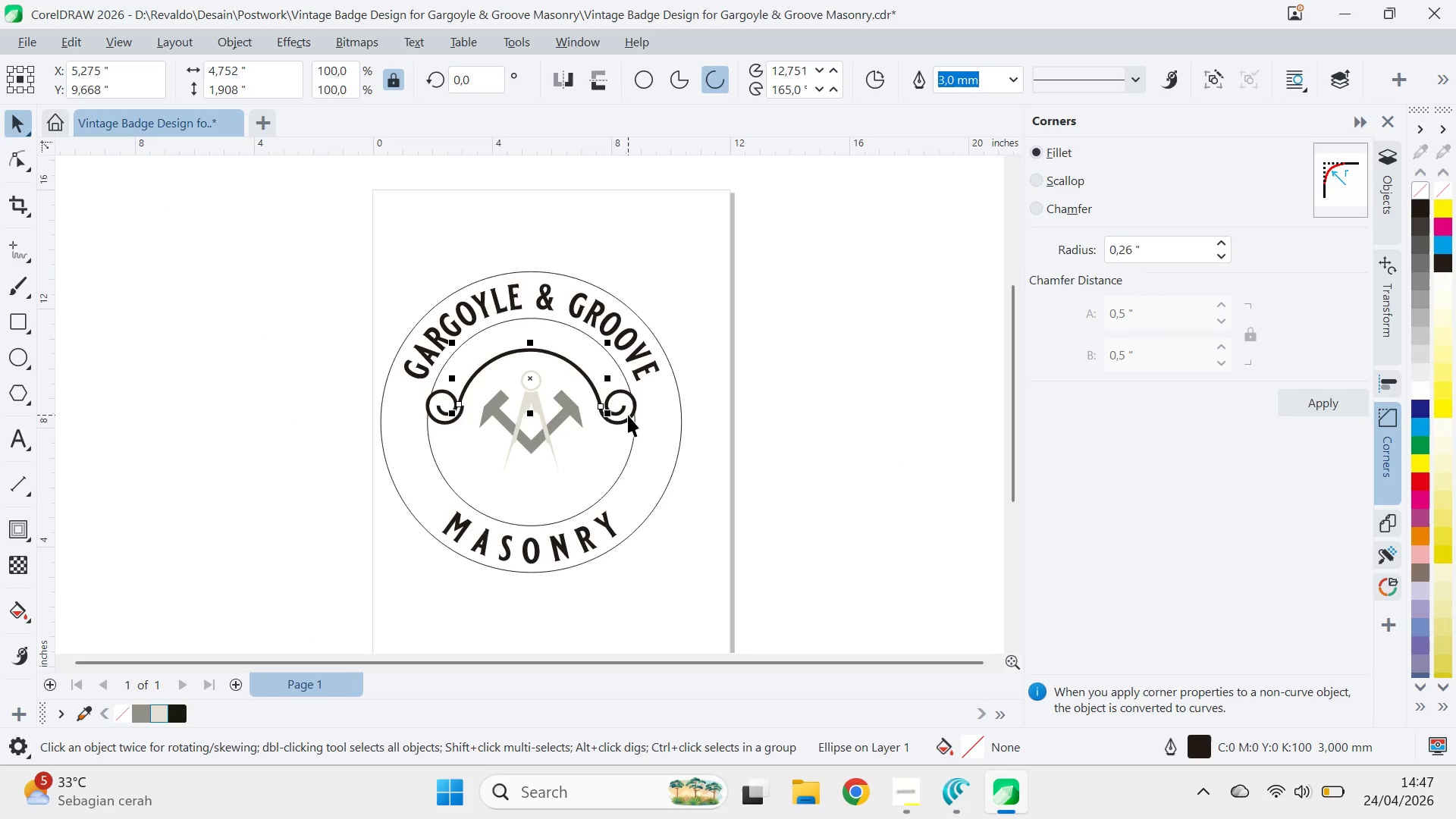 
hold_key(key=ShiftLeft, duration=1.23)
left_click([632, 413])
 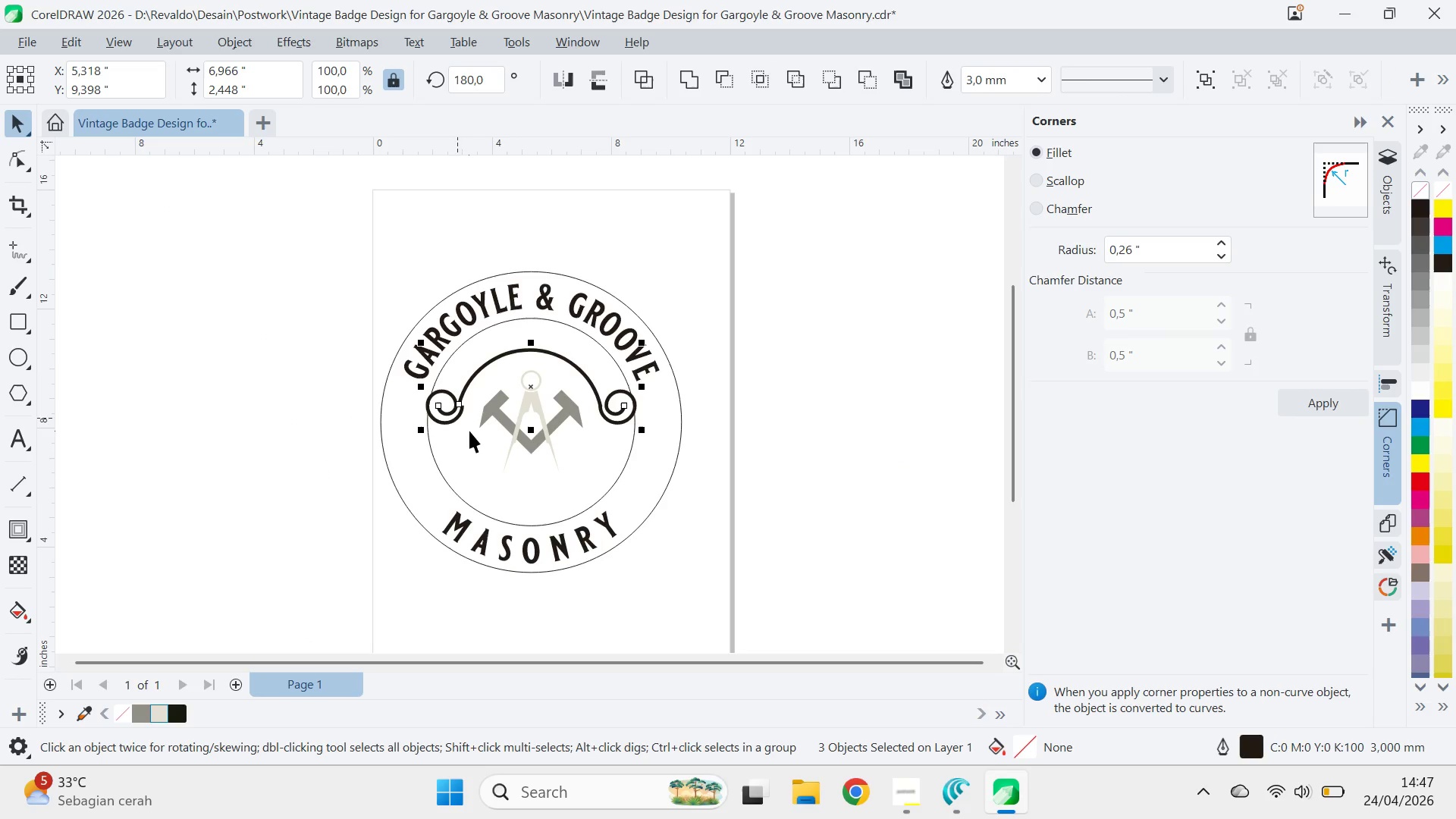 
key(Delete)
 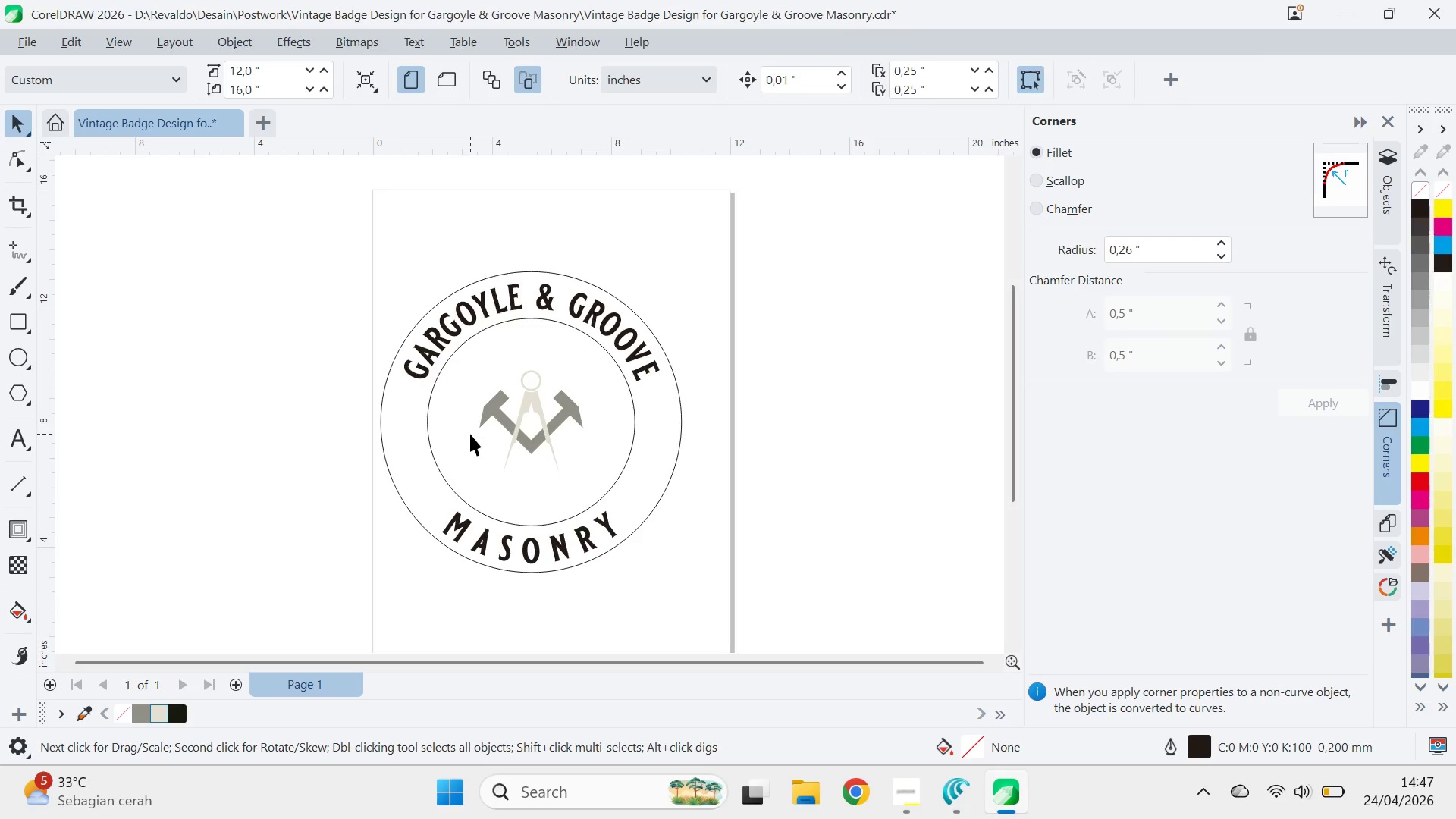 
key(Alt+Tab)
 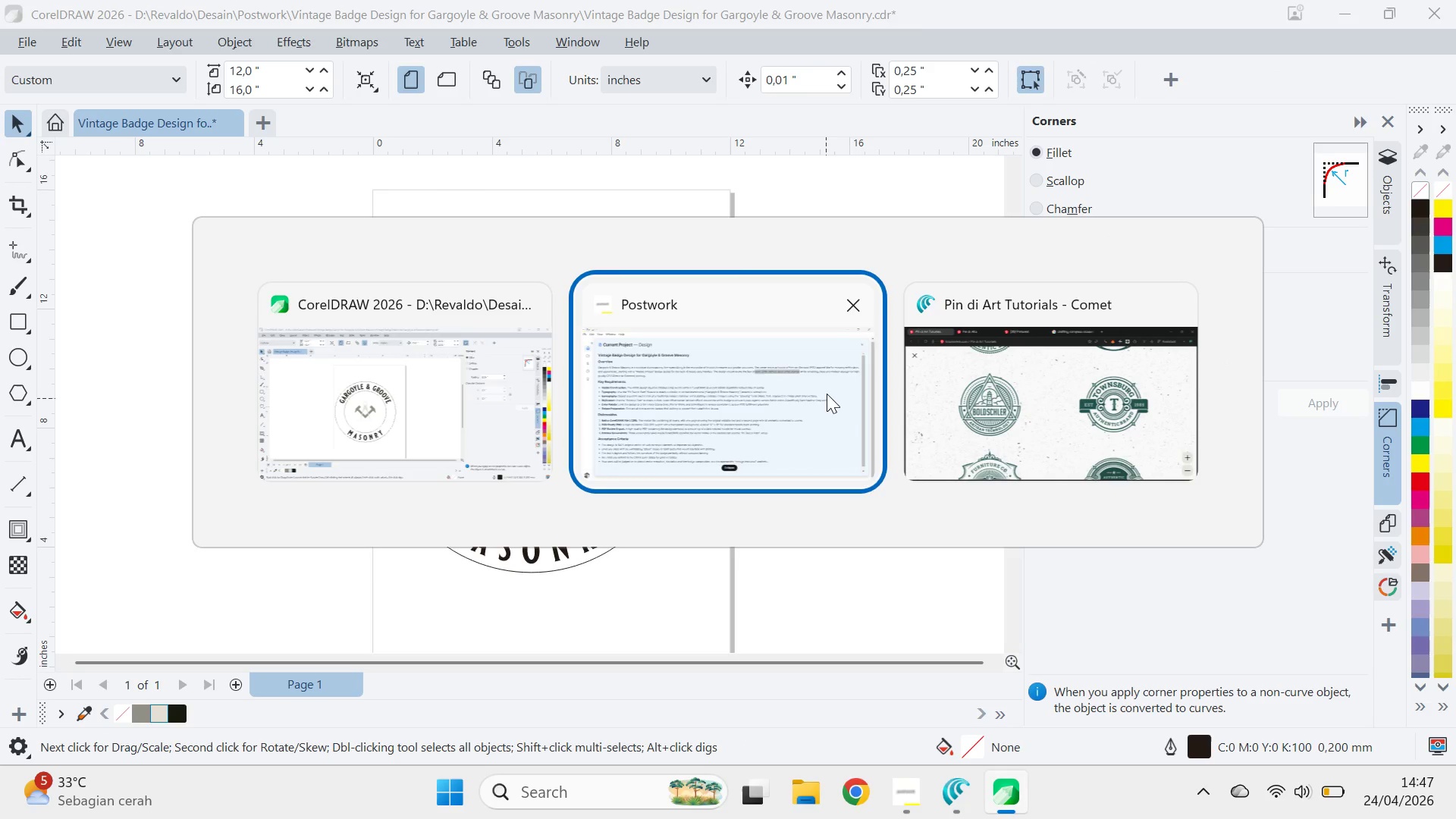 
key(Alt+Tab)
 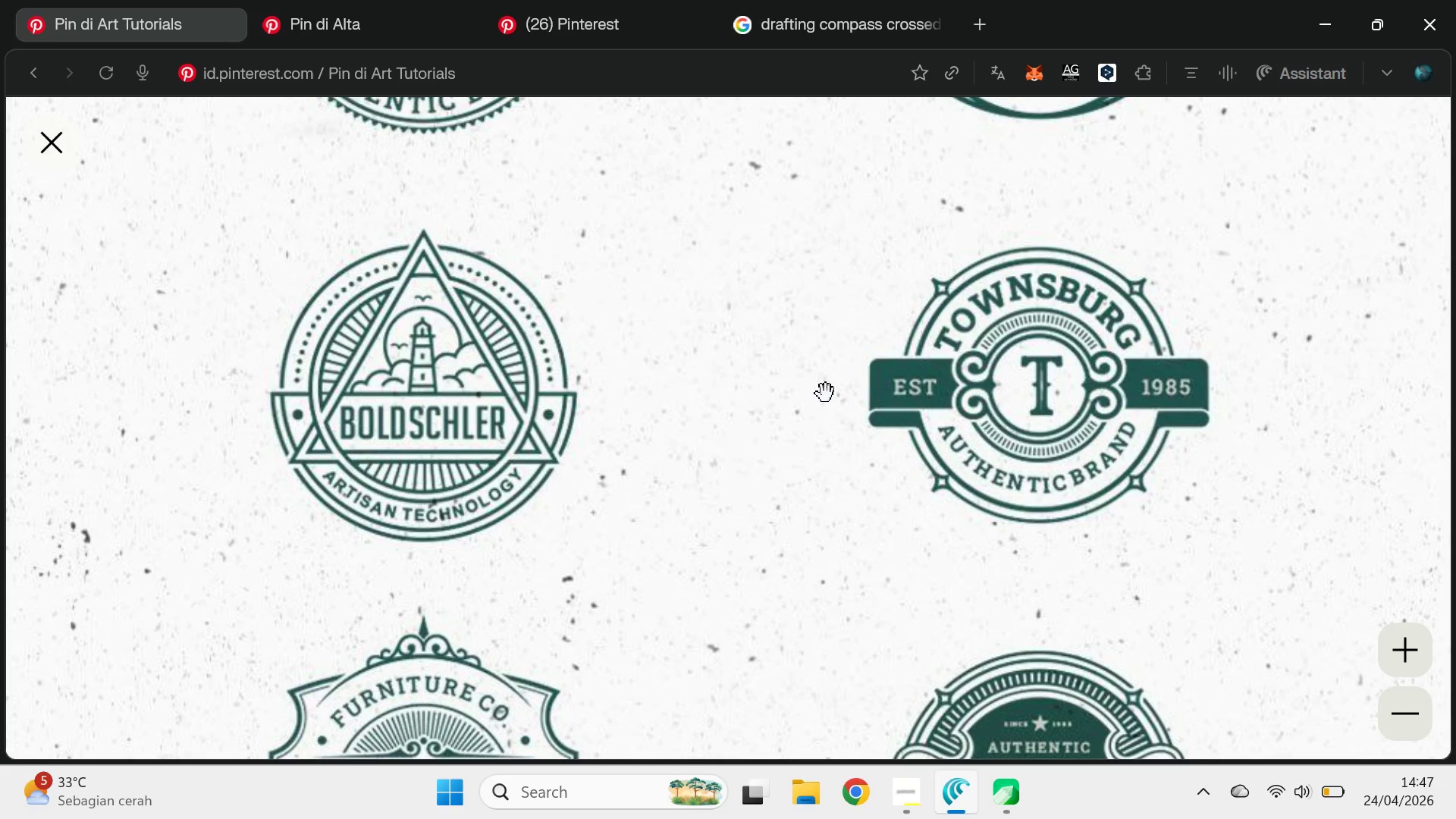 
key(Backquote)
 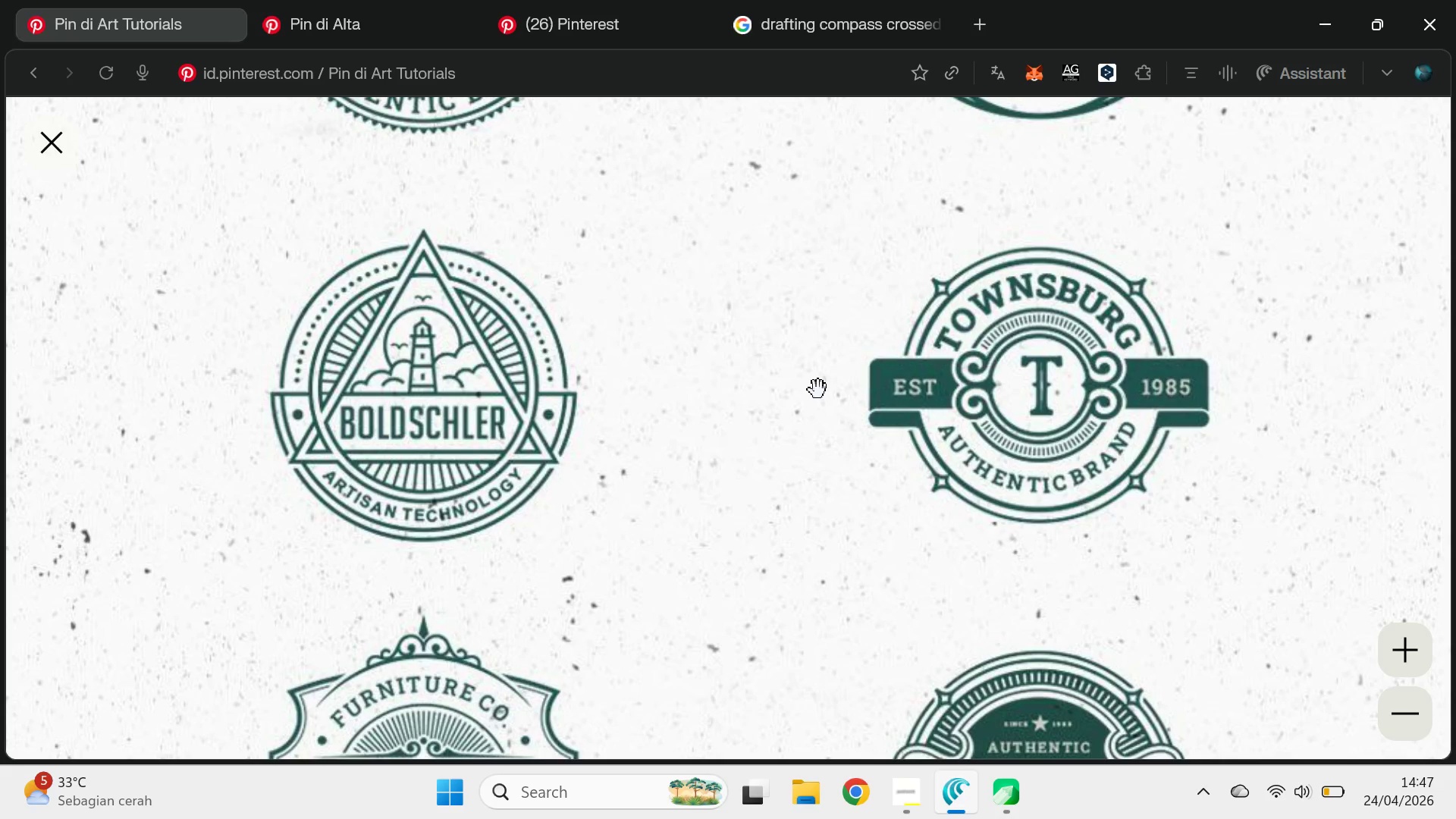 
key(Escape)
 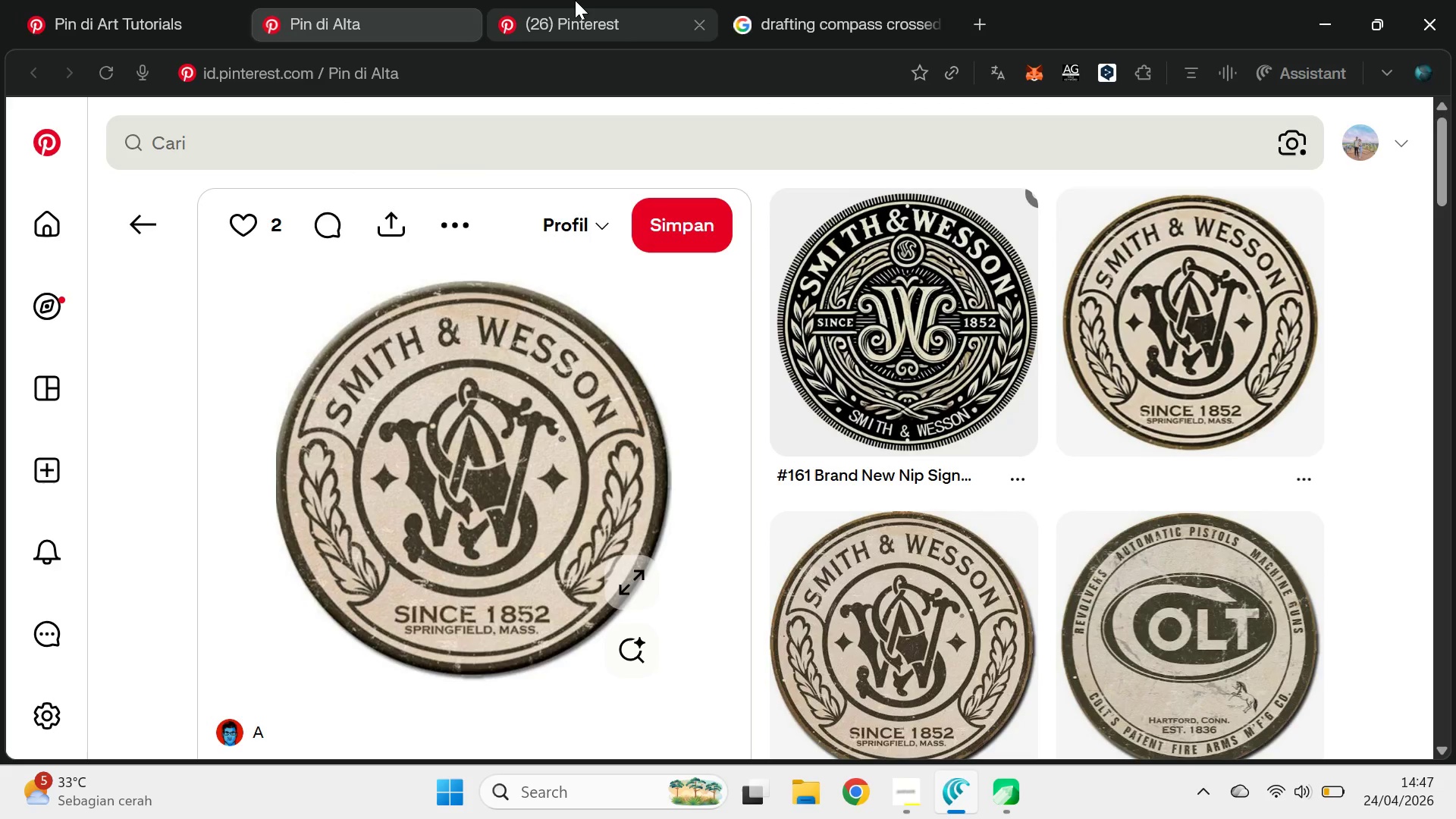 
left_click([575, 0])
 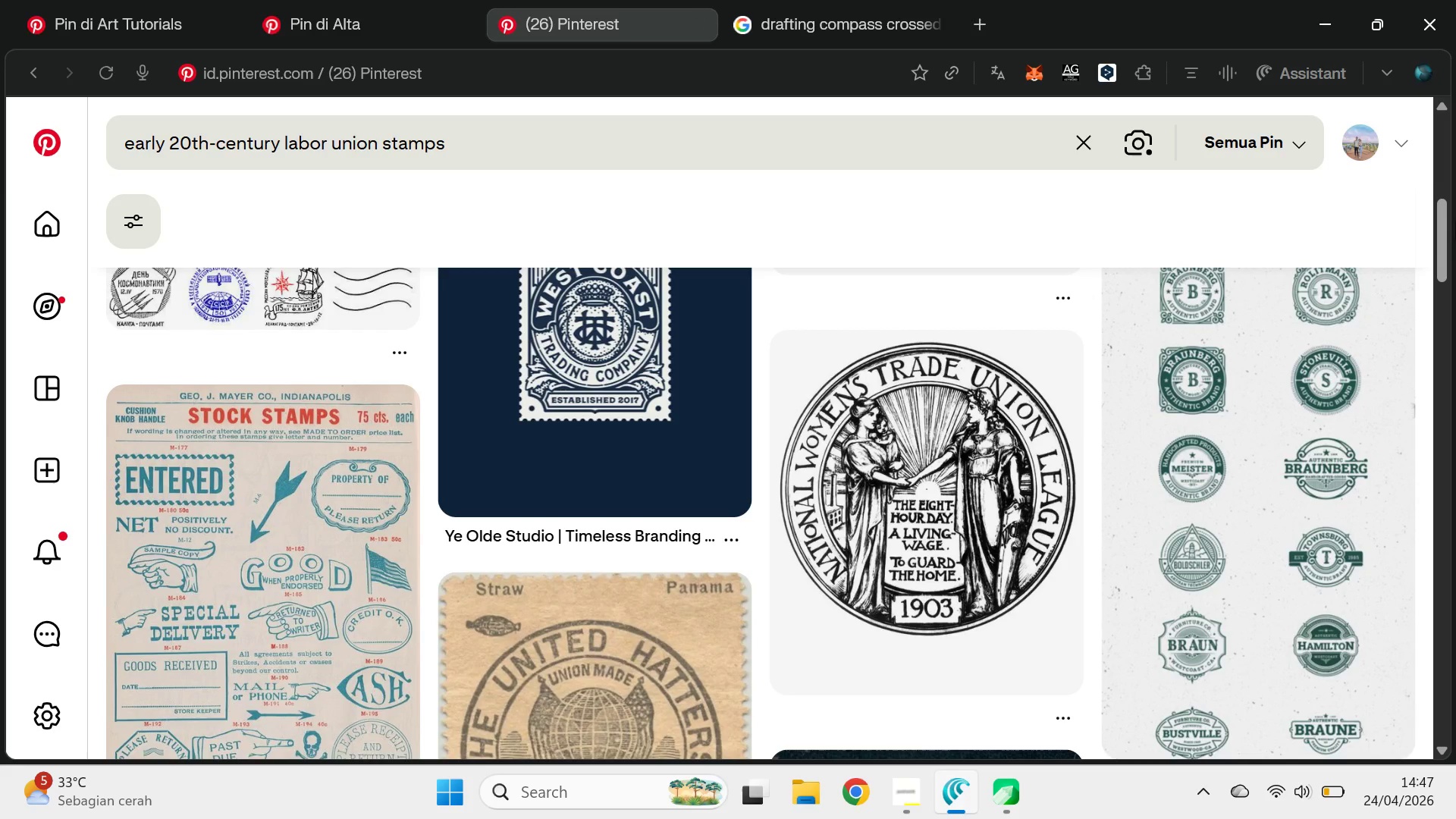 
left_click_drag(start_coordinate=[1449, 257], to_coordinate=[1442, 132])
 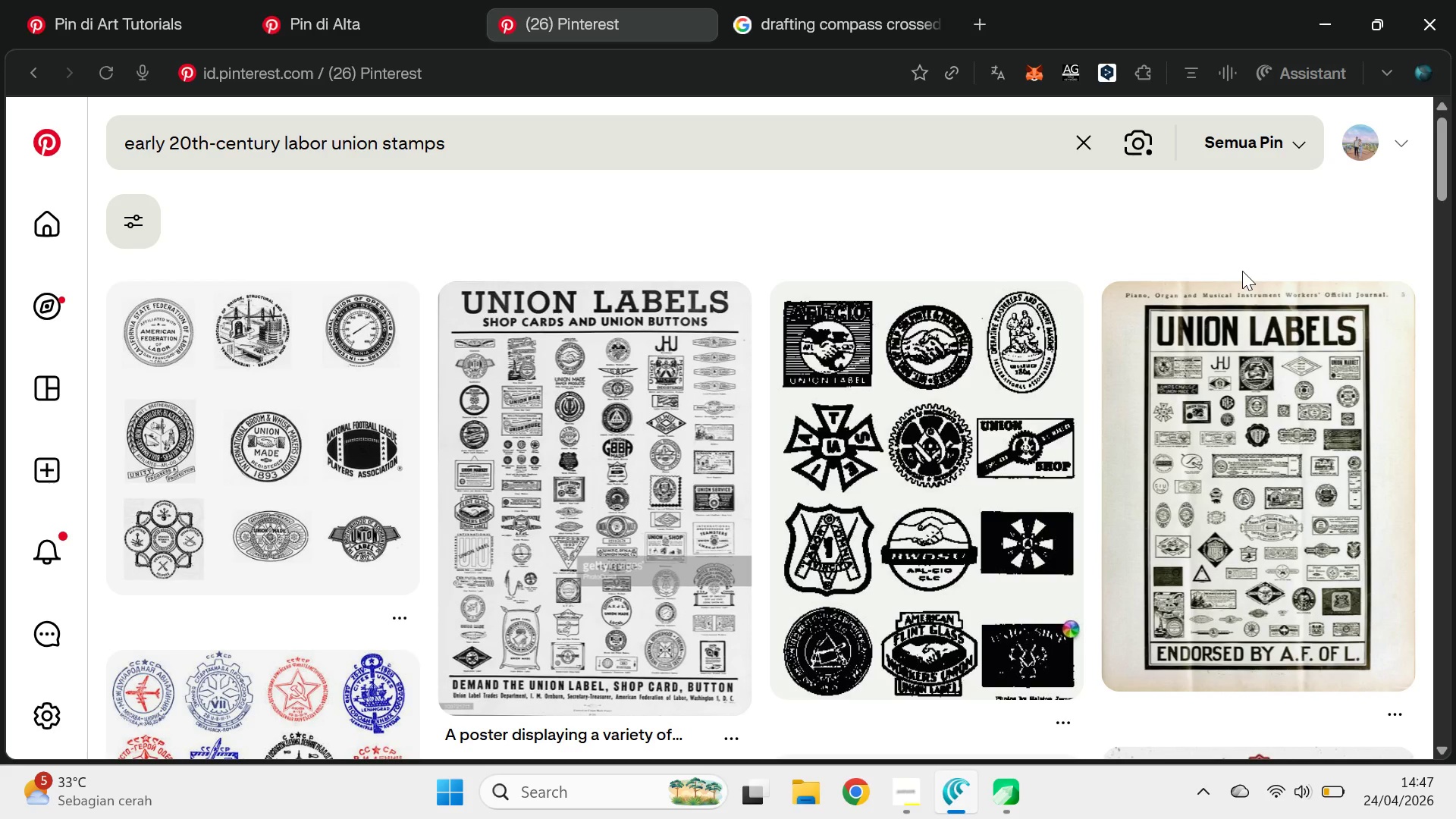 
left_click_drag(start_coordinate=[1443, 156], to_coordinate=[1454, 421])
 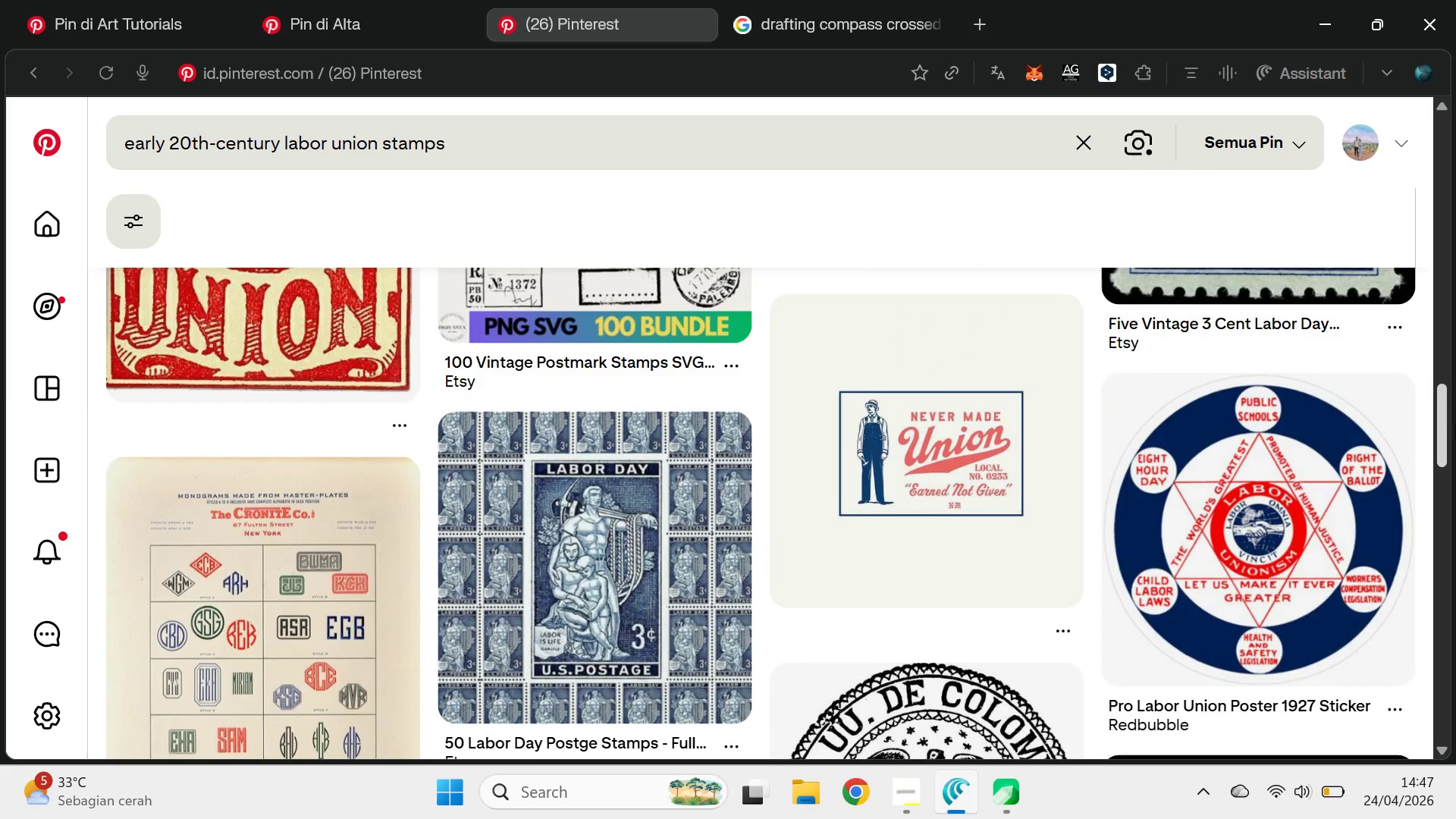 
left_click([319, 0])
 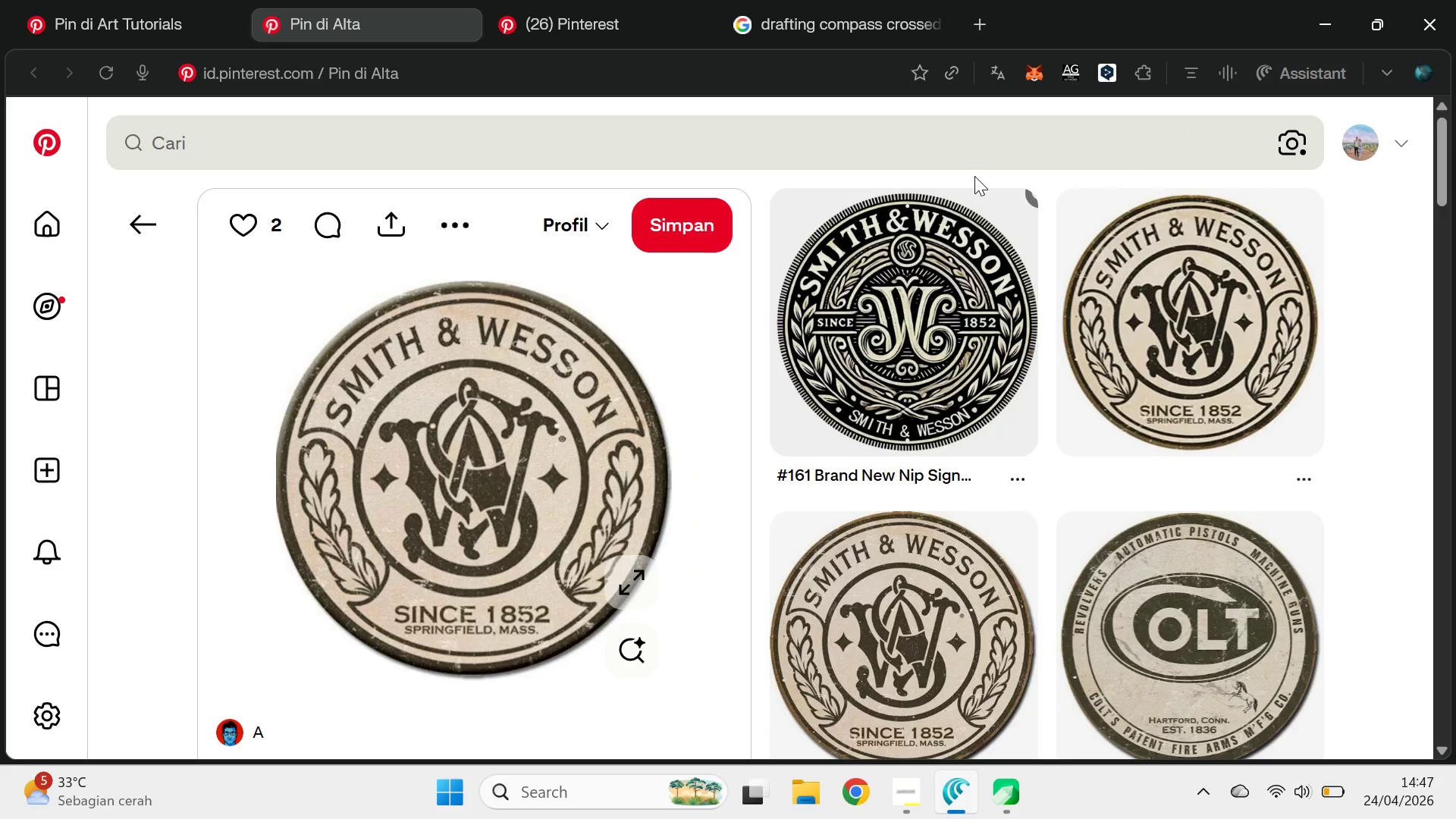 
key(Alt+AltLeft)
 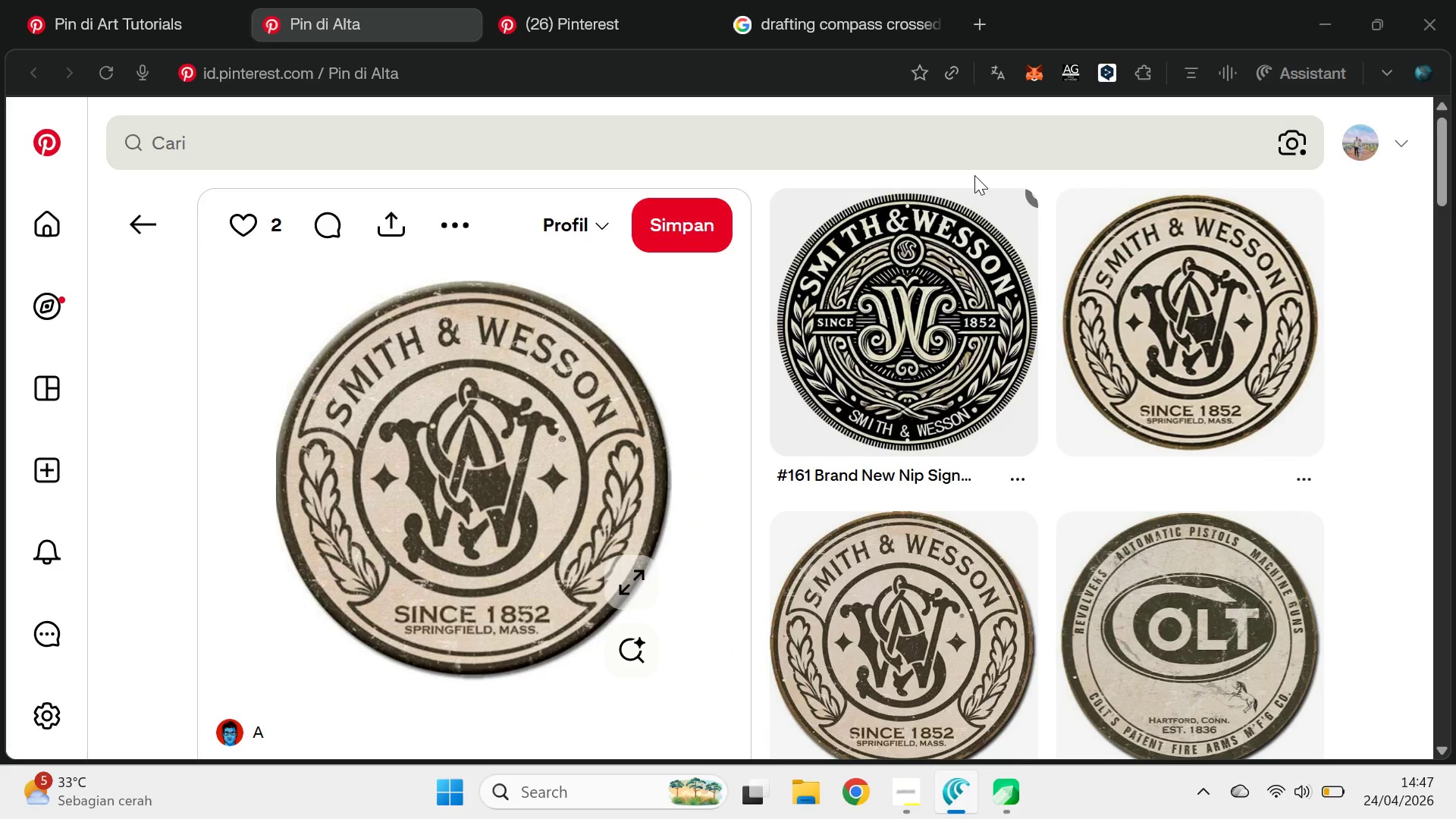 
key(Alt+Tab)
 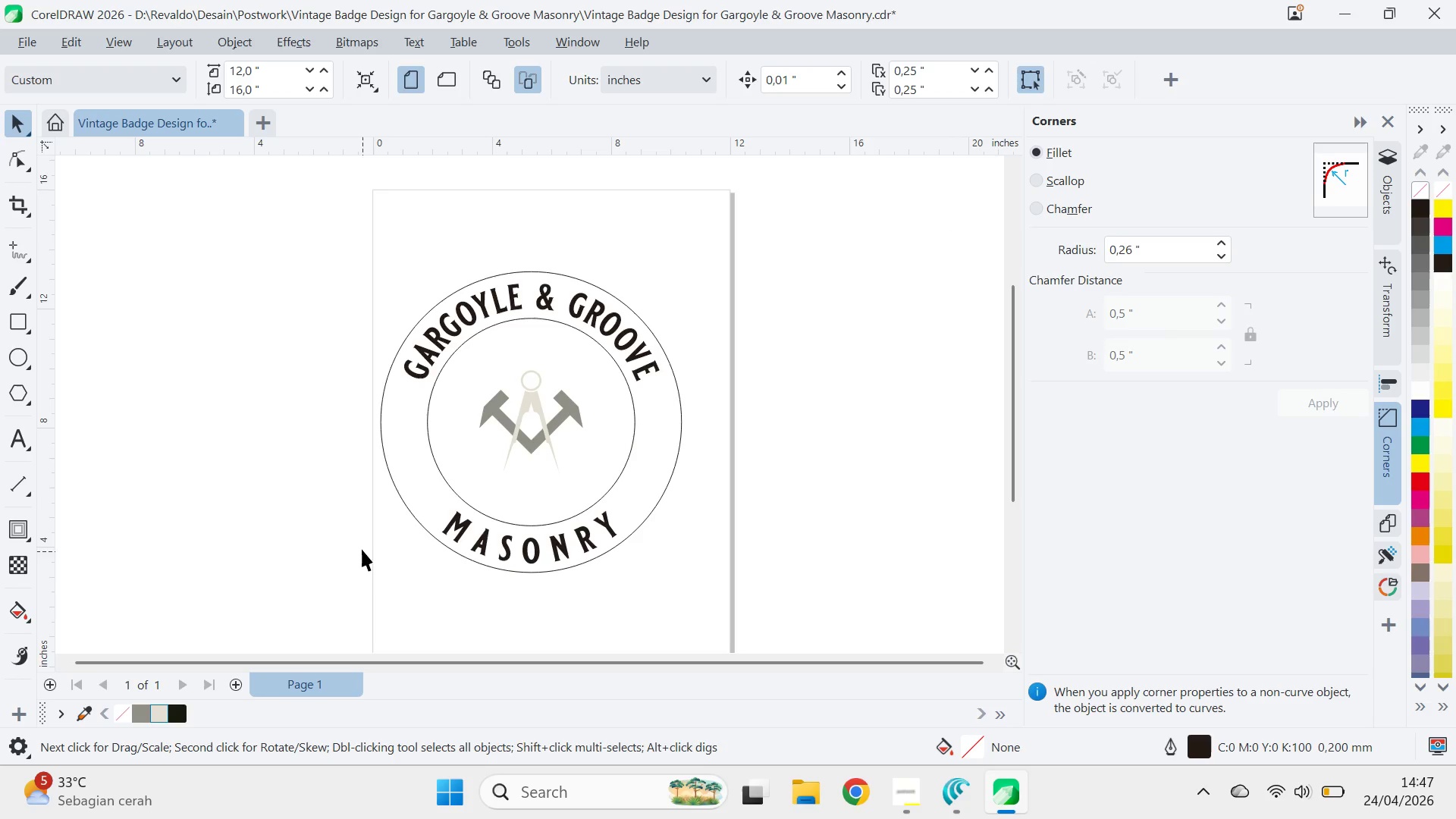 
key(Alt+AltLeft)
 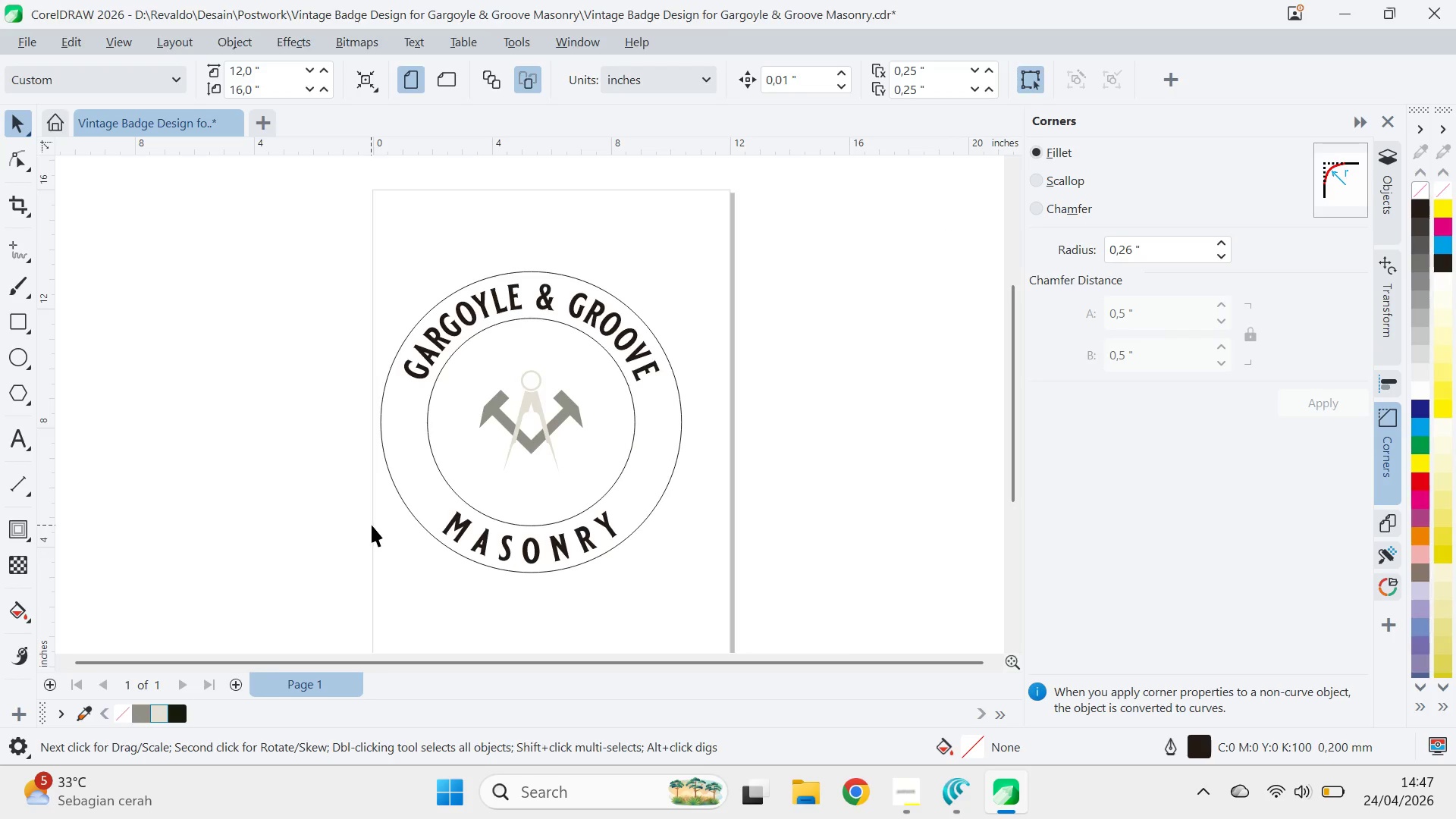 
key(Alt+Tab)
 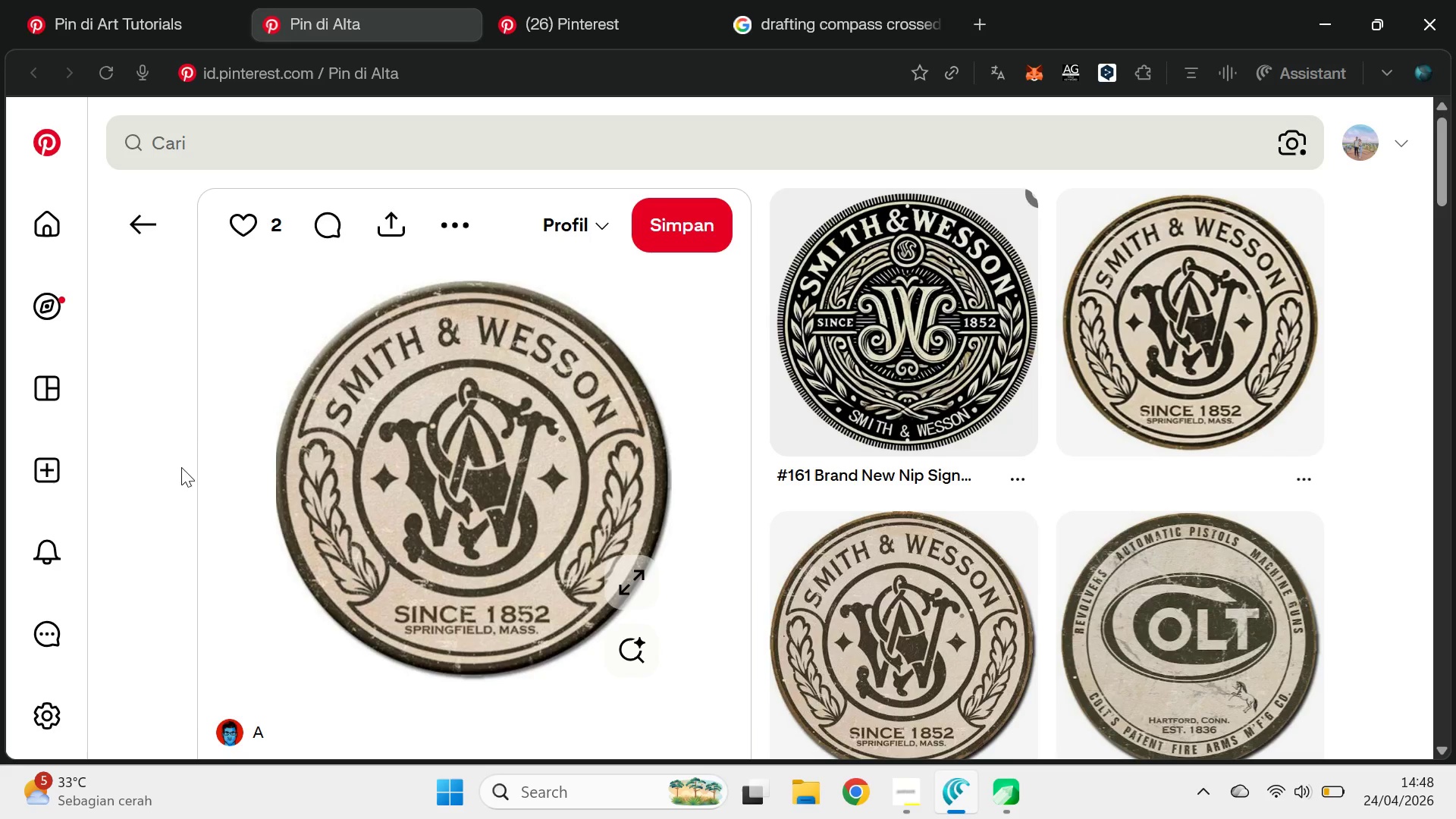 
key(Alt+AltLeft)
 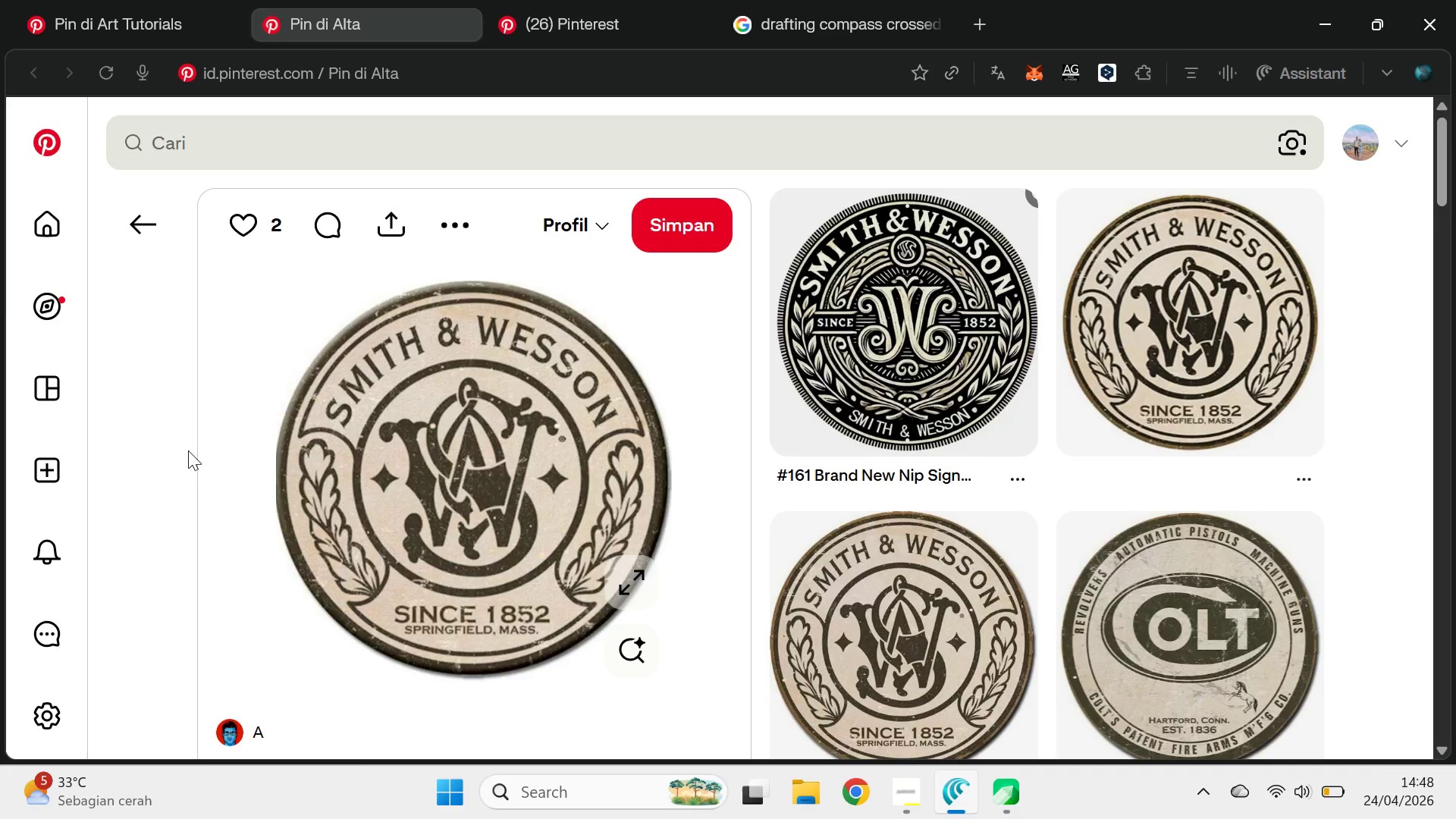 
key(Alt+Tab)
 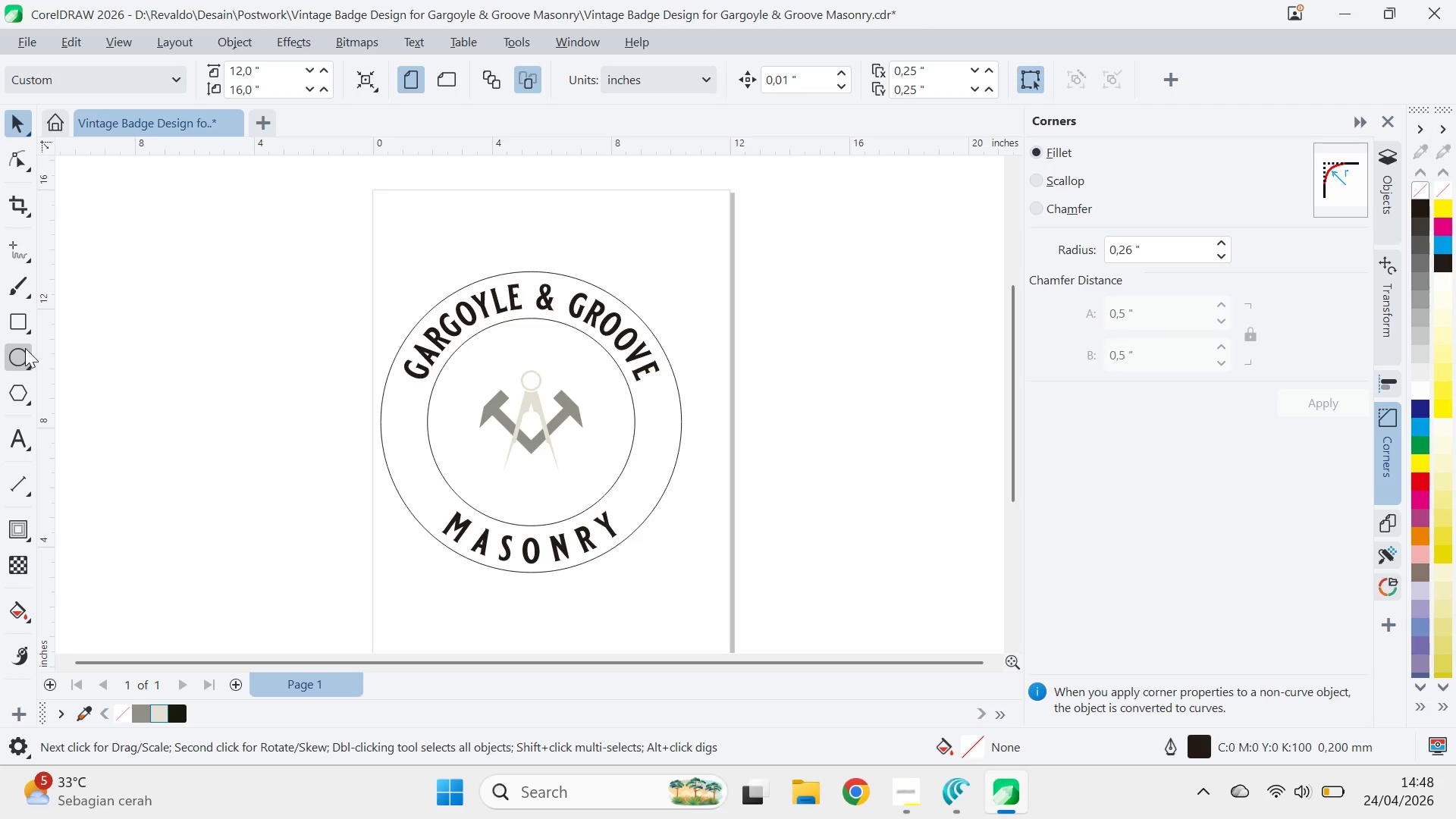 
left_click([24, 353])
 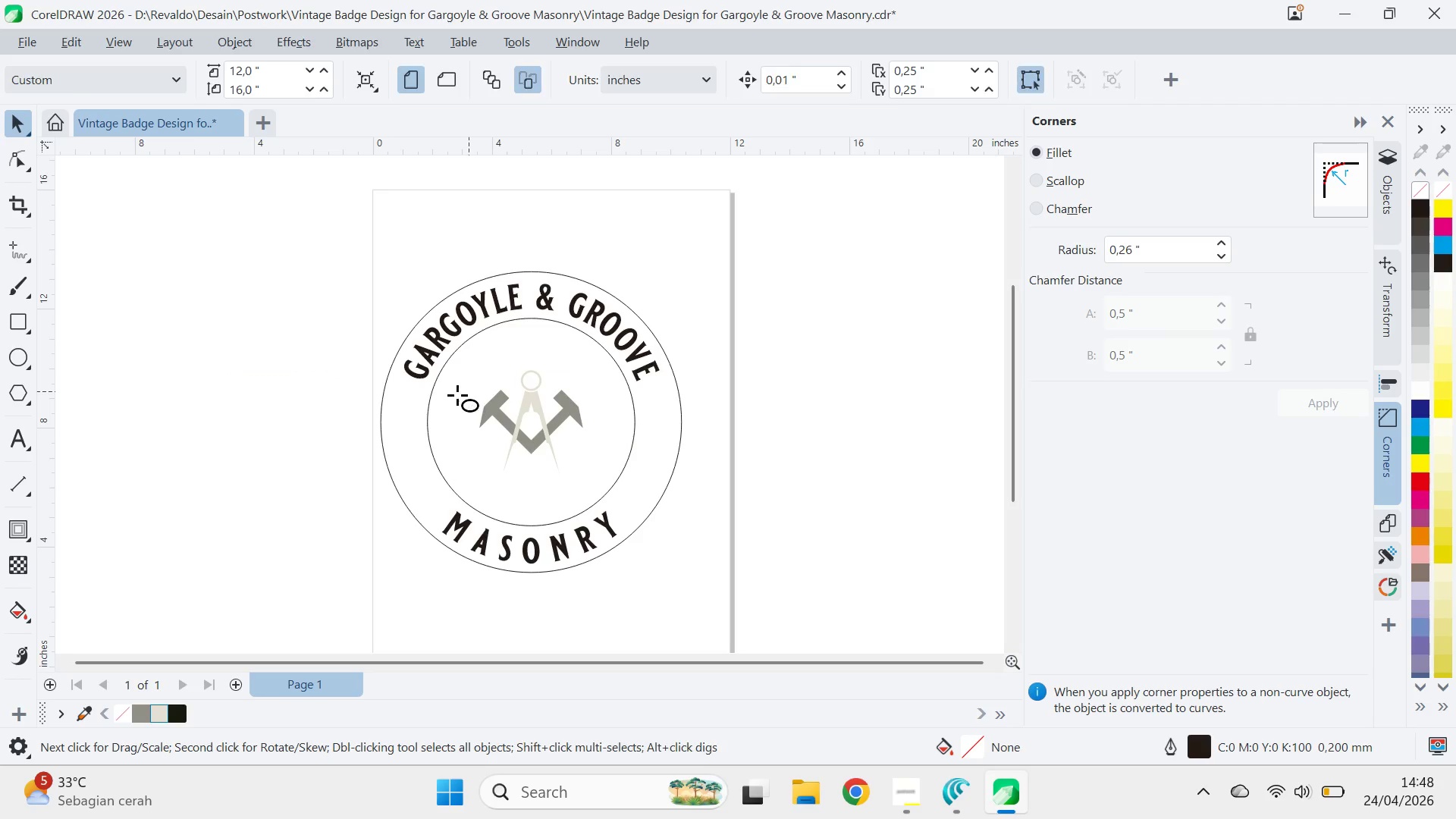 
hold_key(key=ControlLeft, duration=1.94)
left_click_drag(start_coordinate=[384, 385], to_coordinate=[422, 413])
 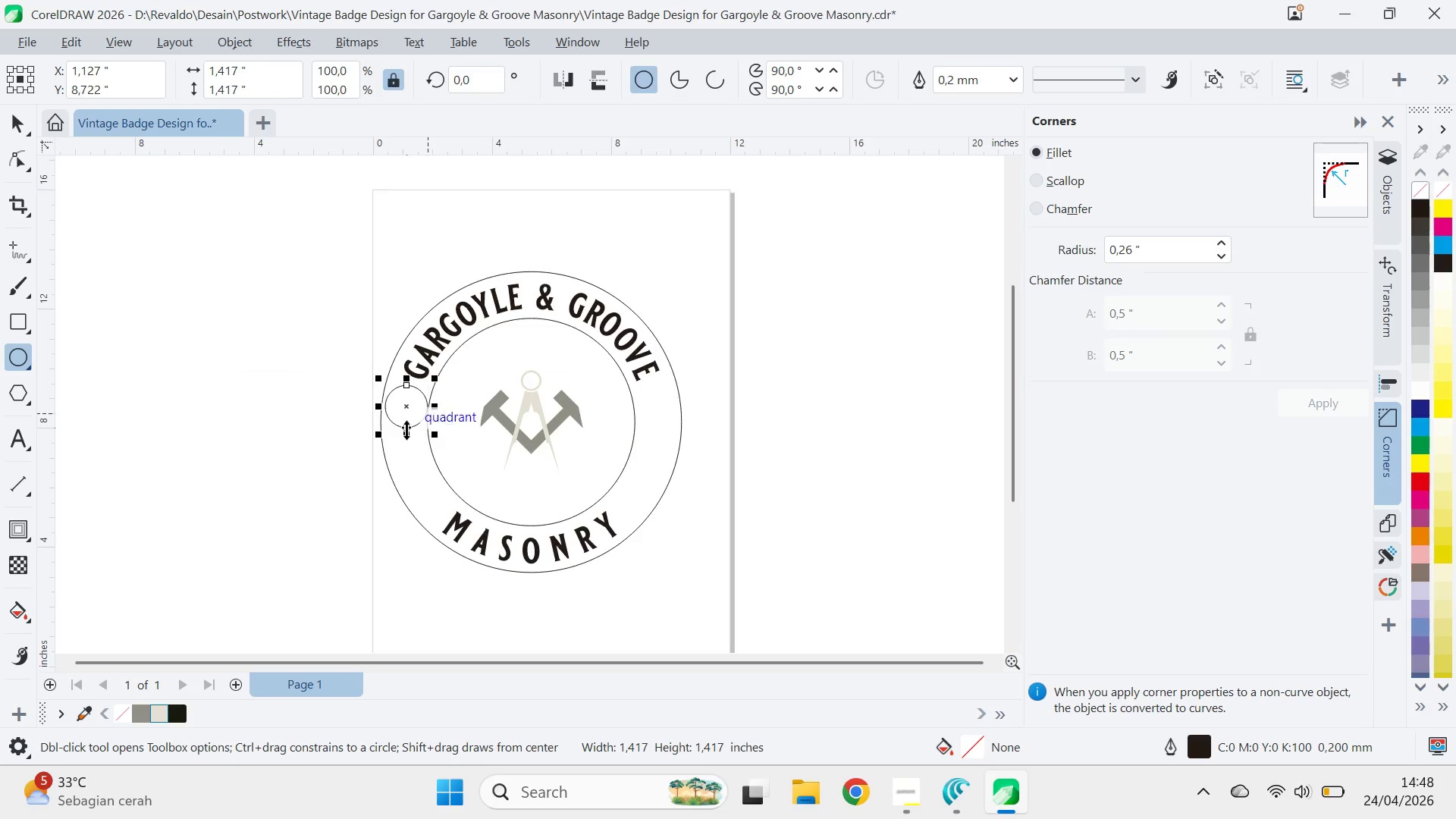 
key(V)
 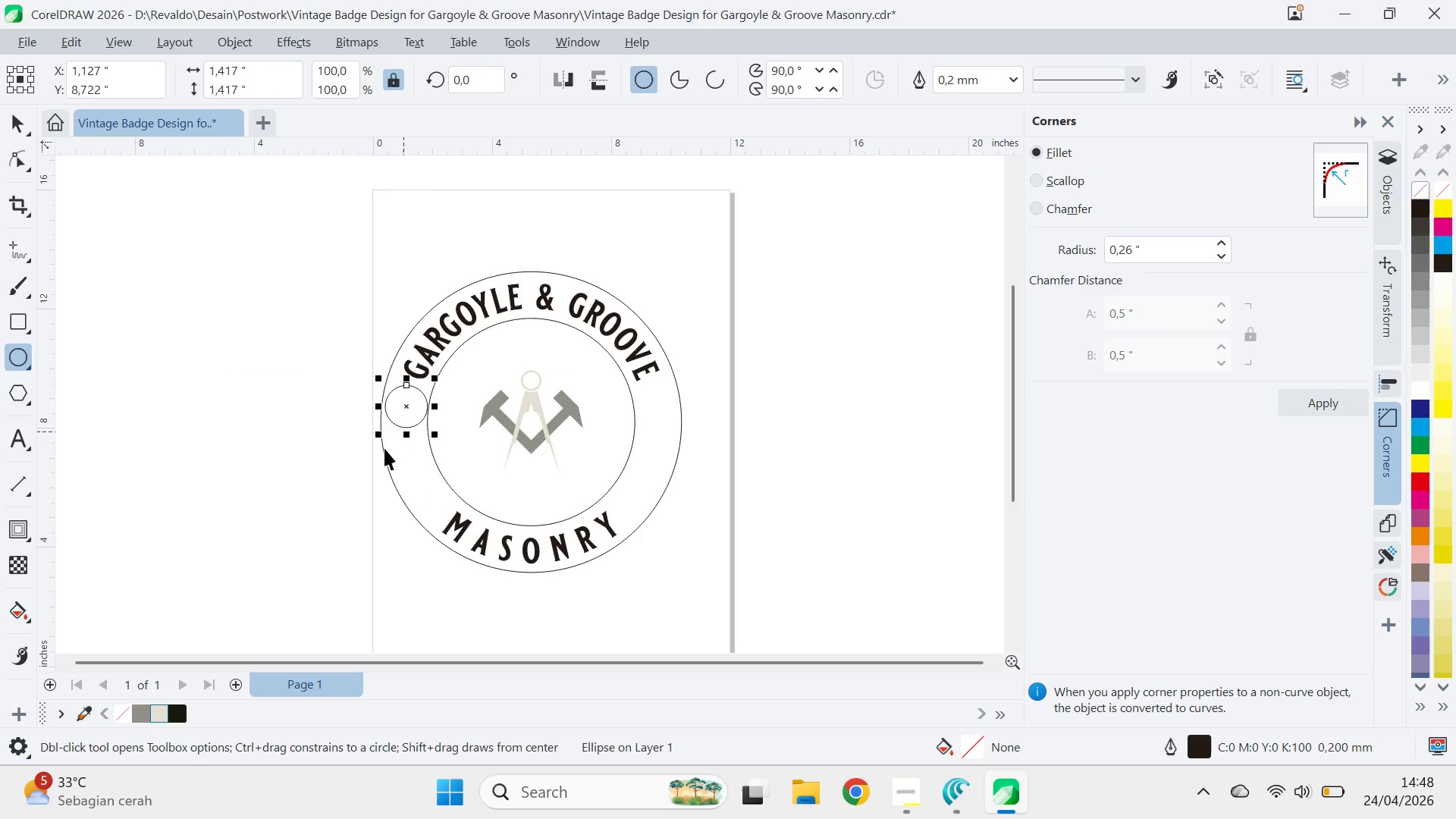 
key(Control+ControlLeft)
 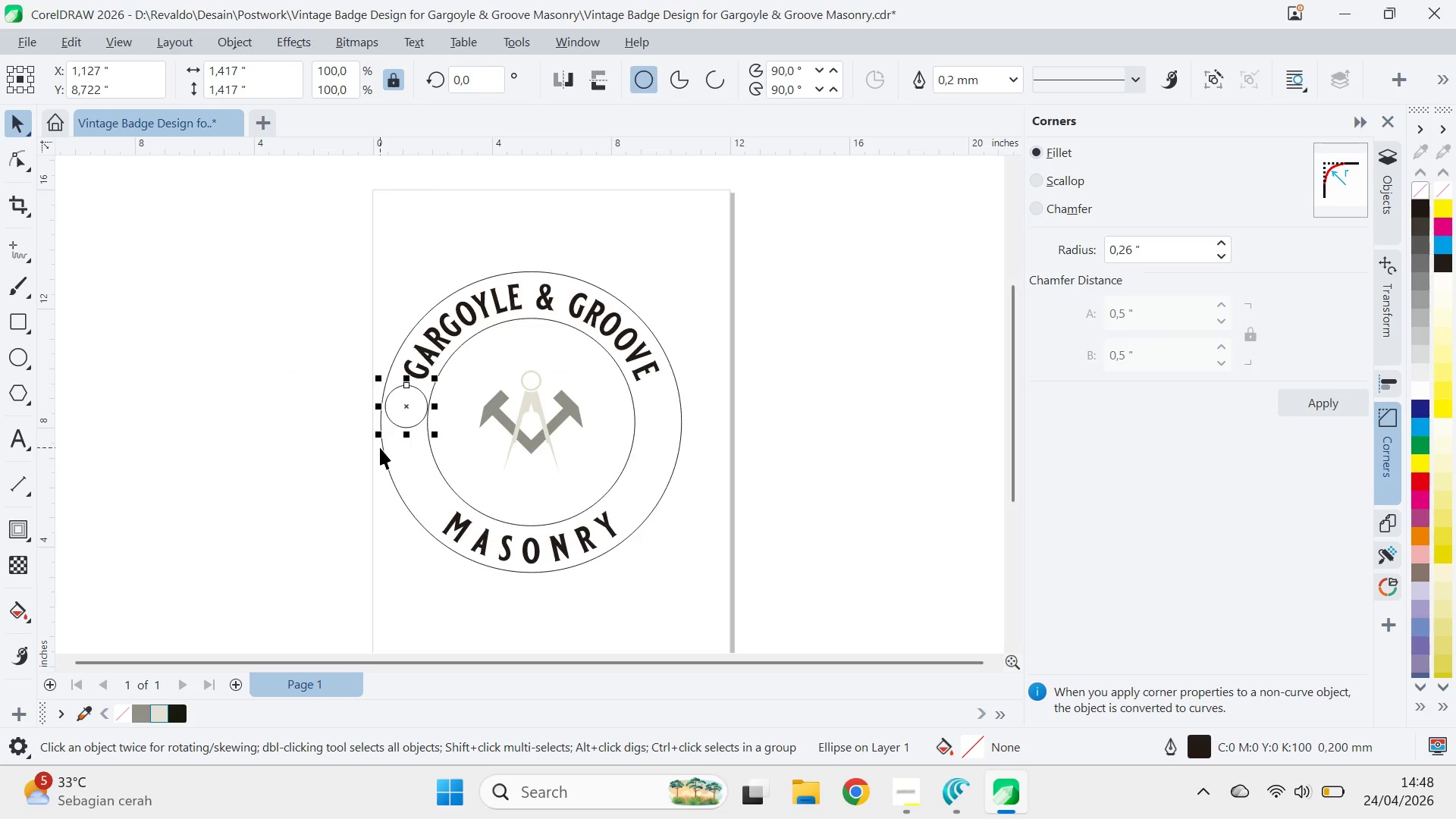 
key(Control+Z)
 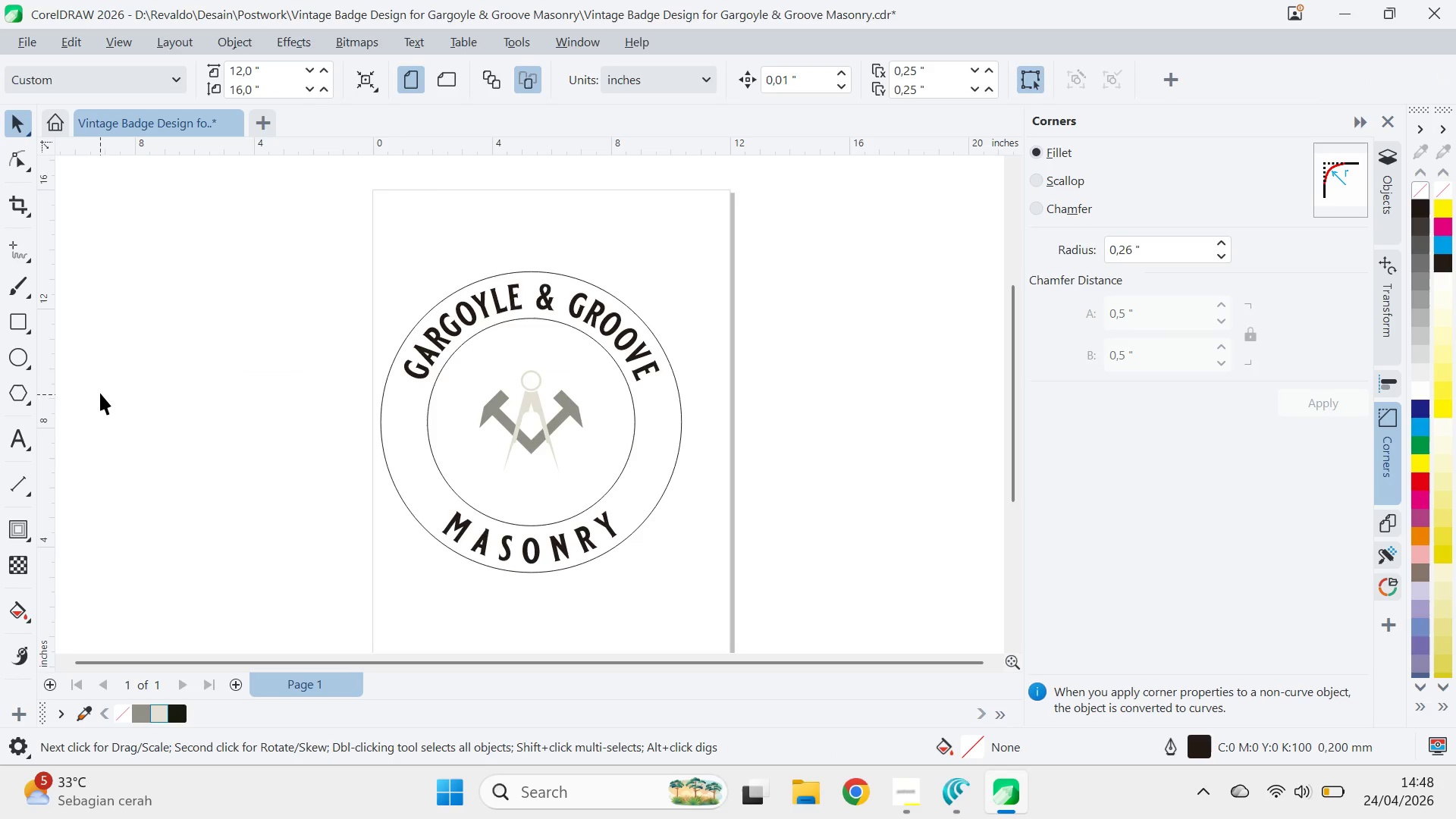 
left_click([24, 353])
 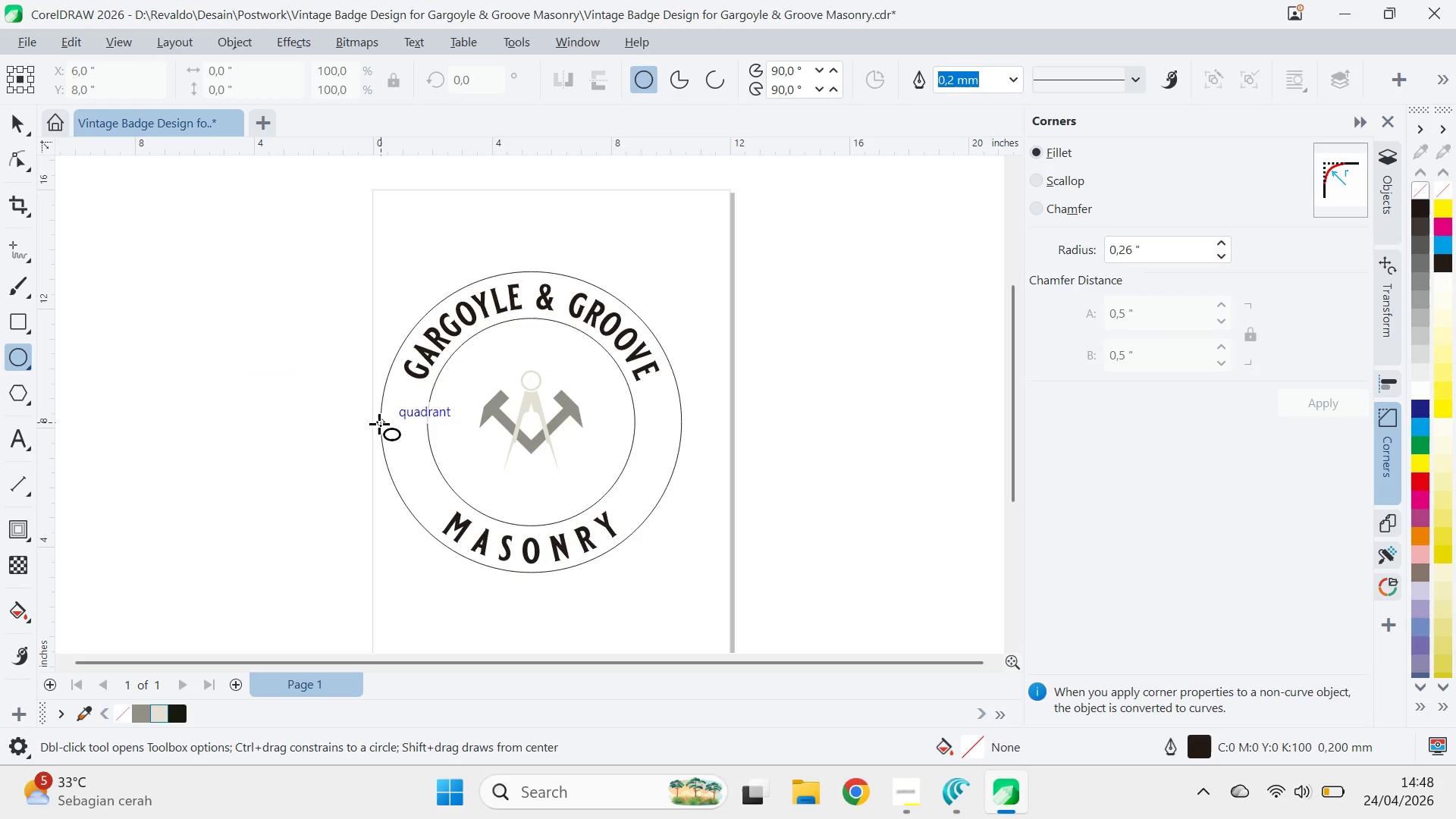 
hold_key(key=ControlLeft, duration=1.94)
left_click_drag(start_coordinate=[379, 420], to_coordinate=[427, 422])
 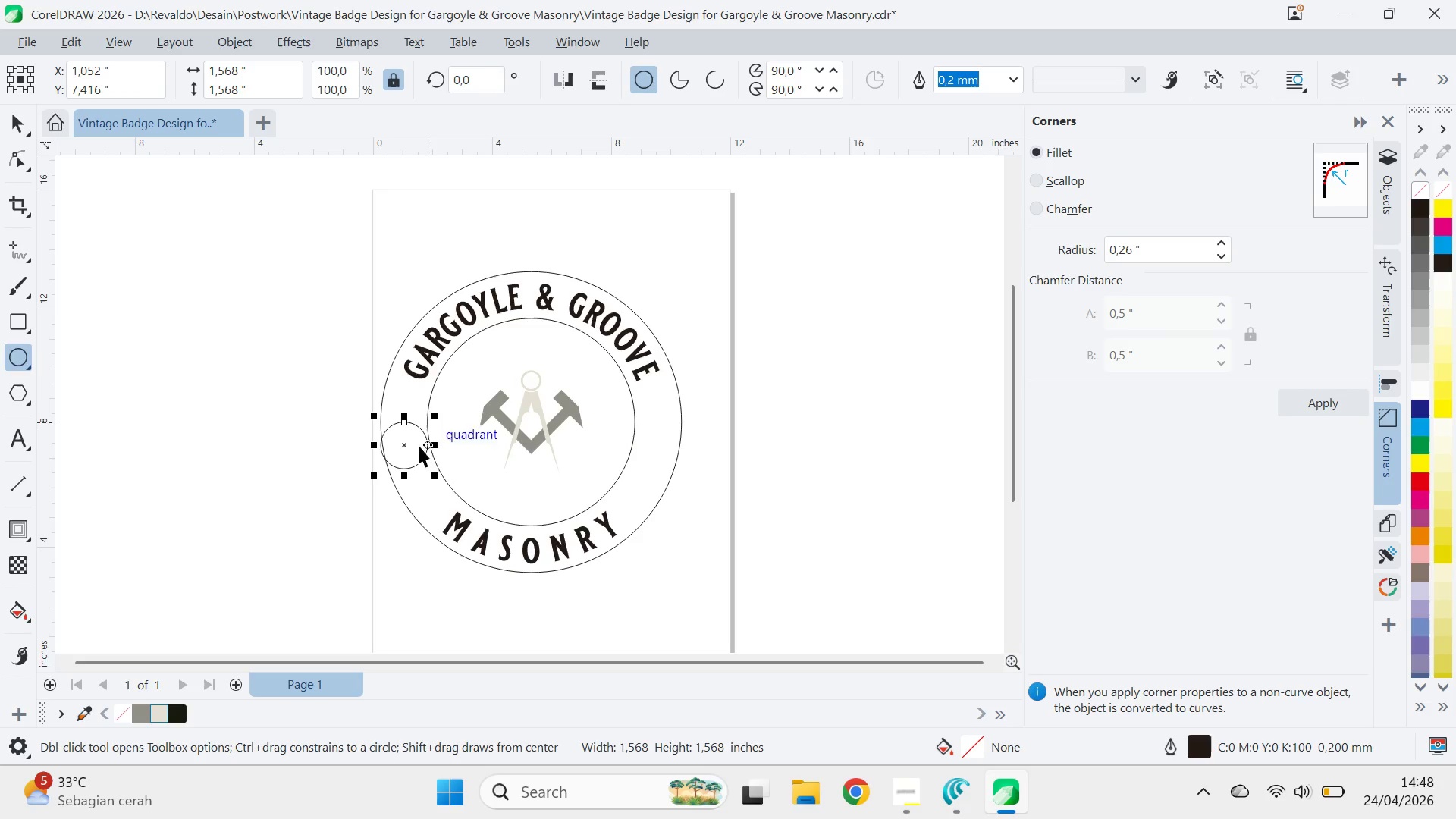 
key(V)
 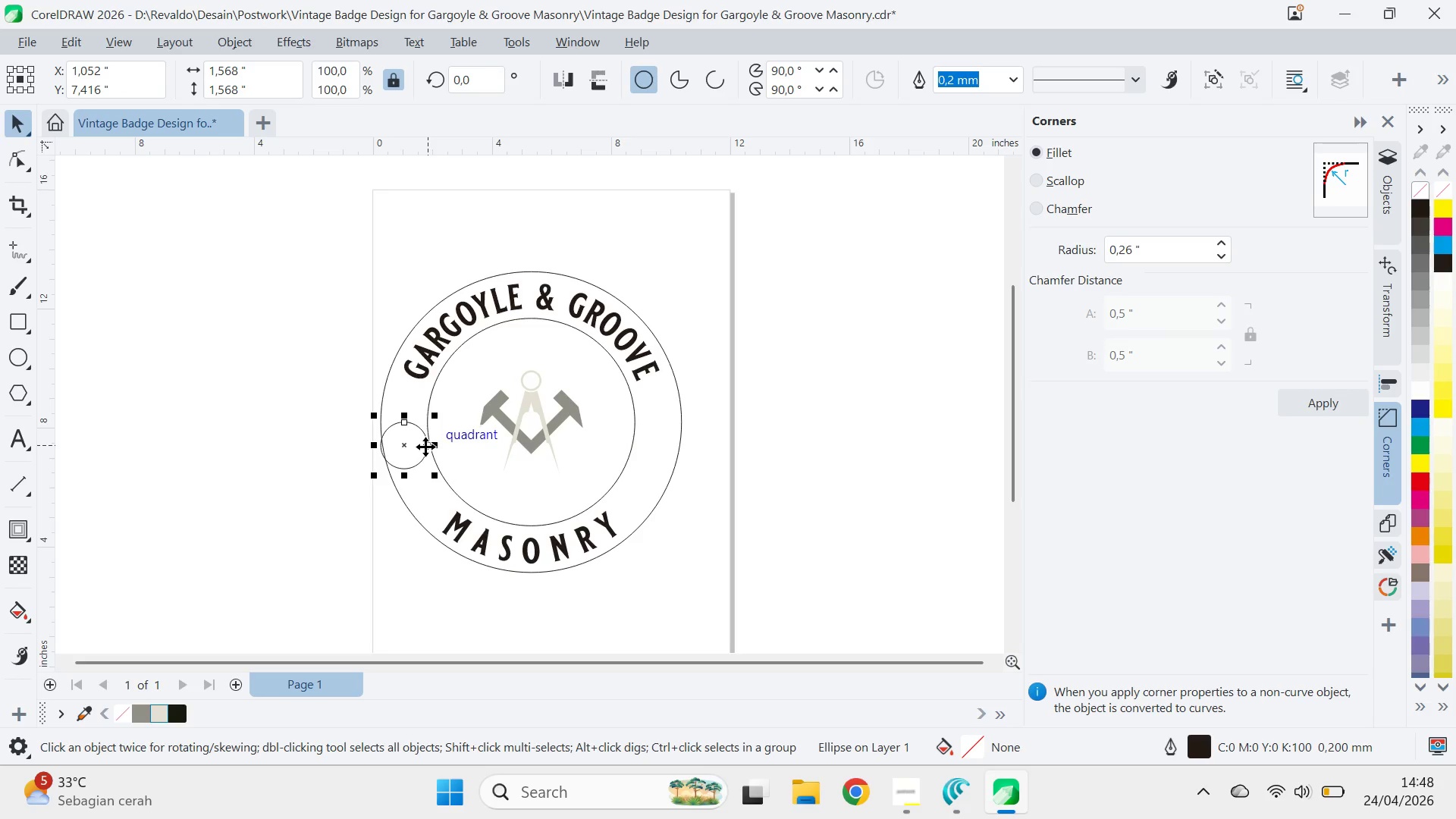 
left_click_drag(start_coordinate=[427, 443], to_coordinate=[427, 422])
 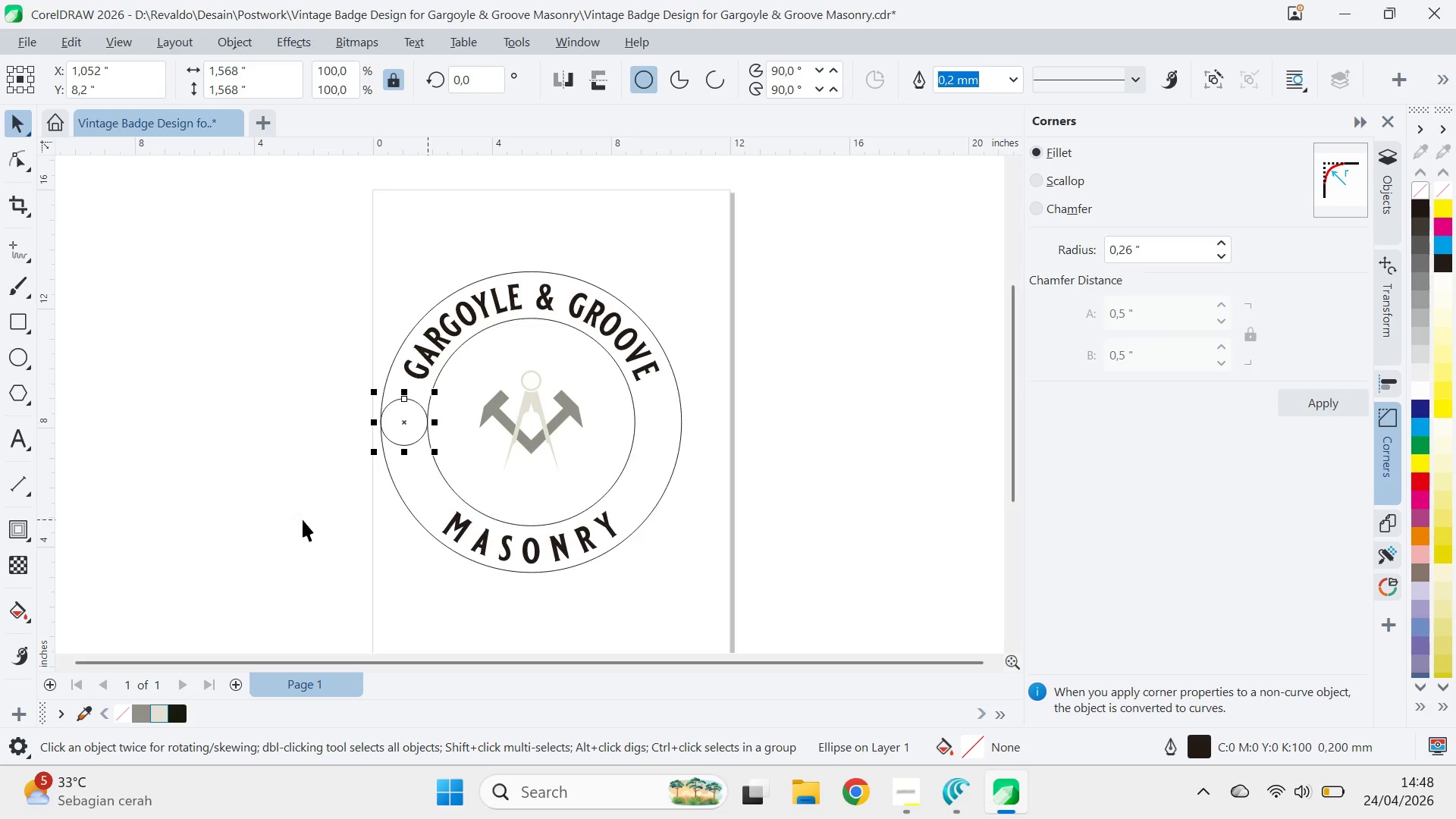 
hold_key(key=ShiftLeft, duration=0.88)
 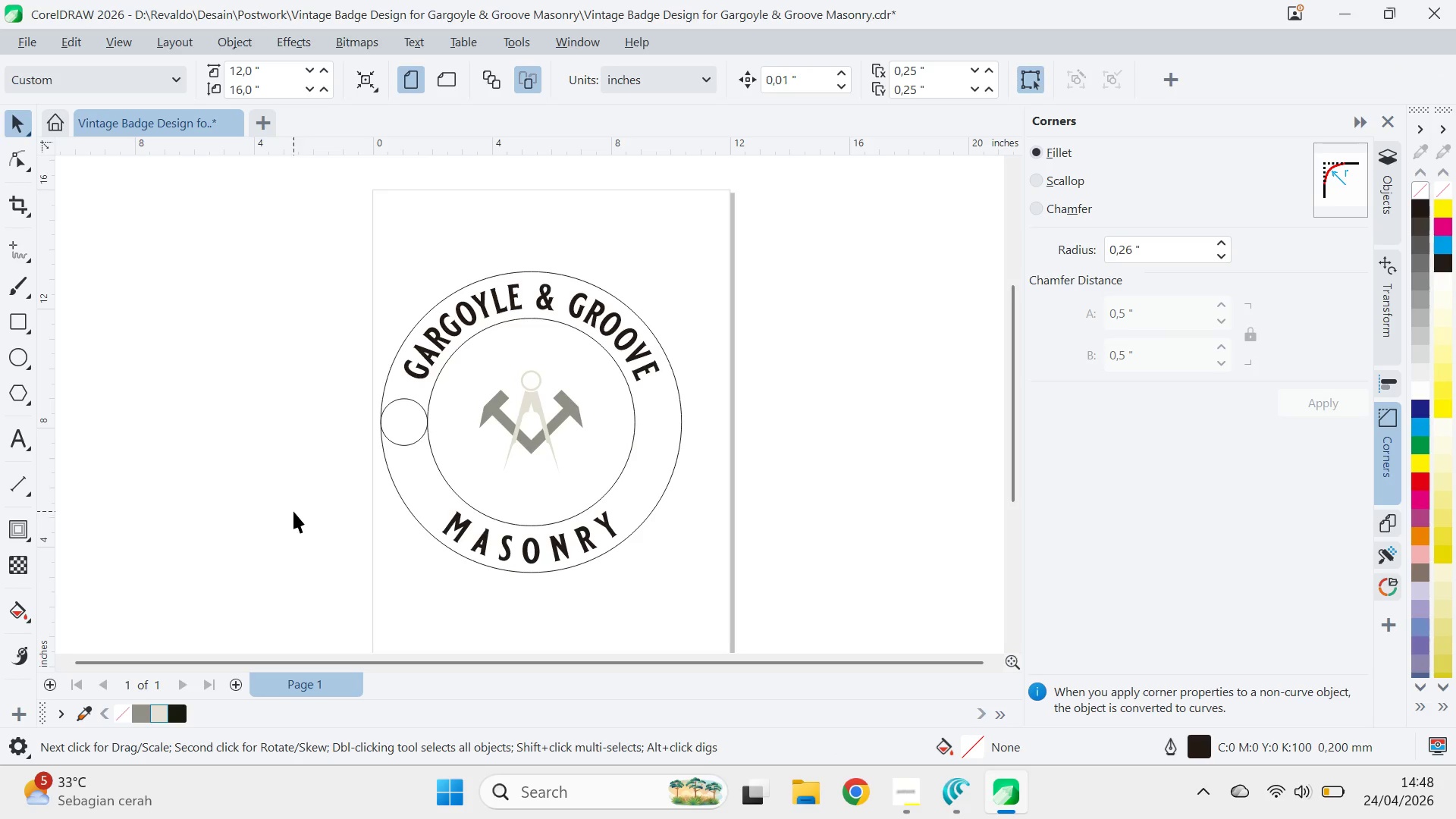 
key(Alt+AltLeft)
 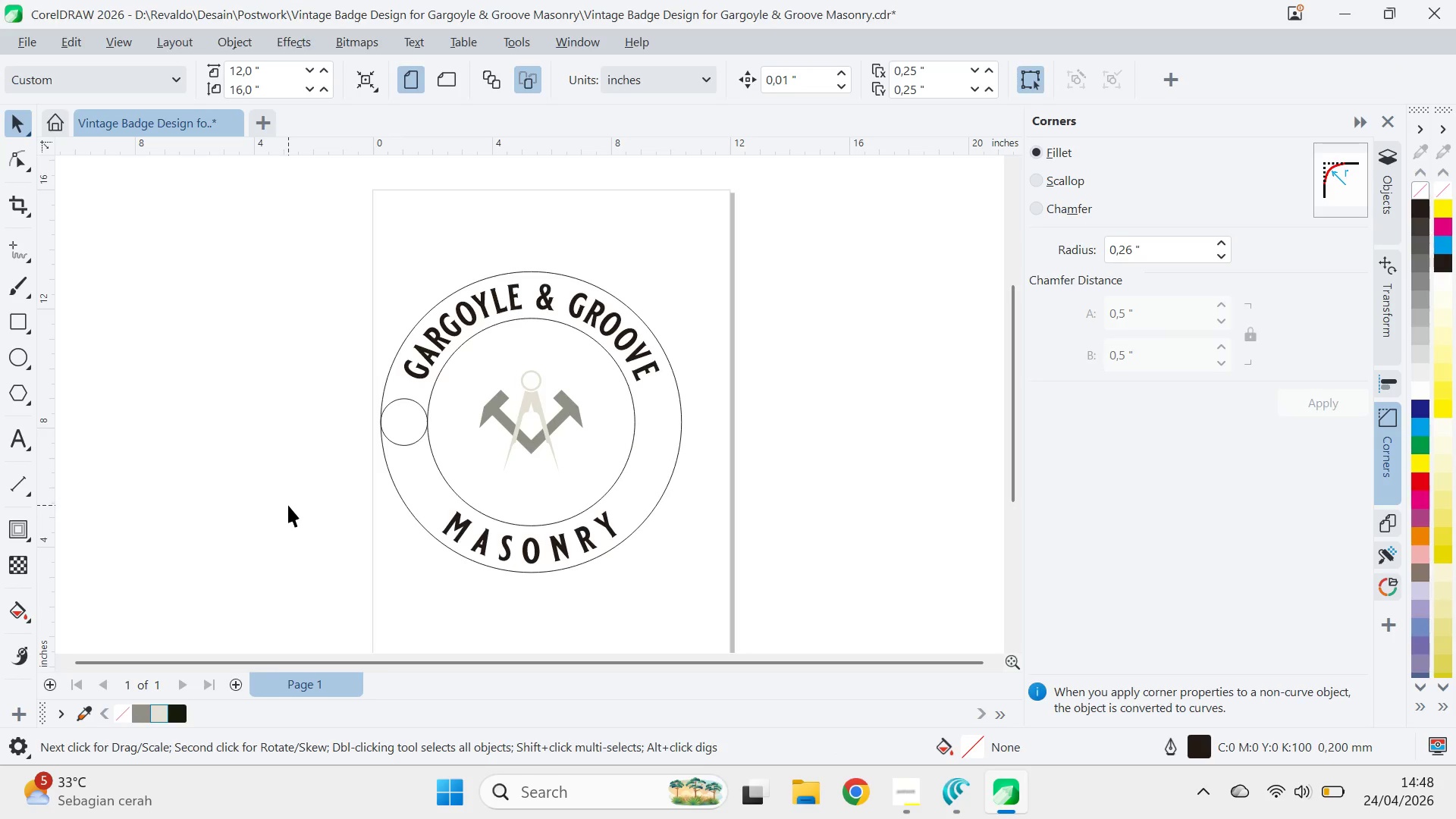 
key(Alt+Tab)
 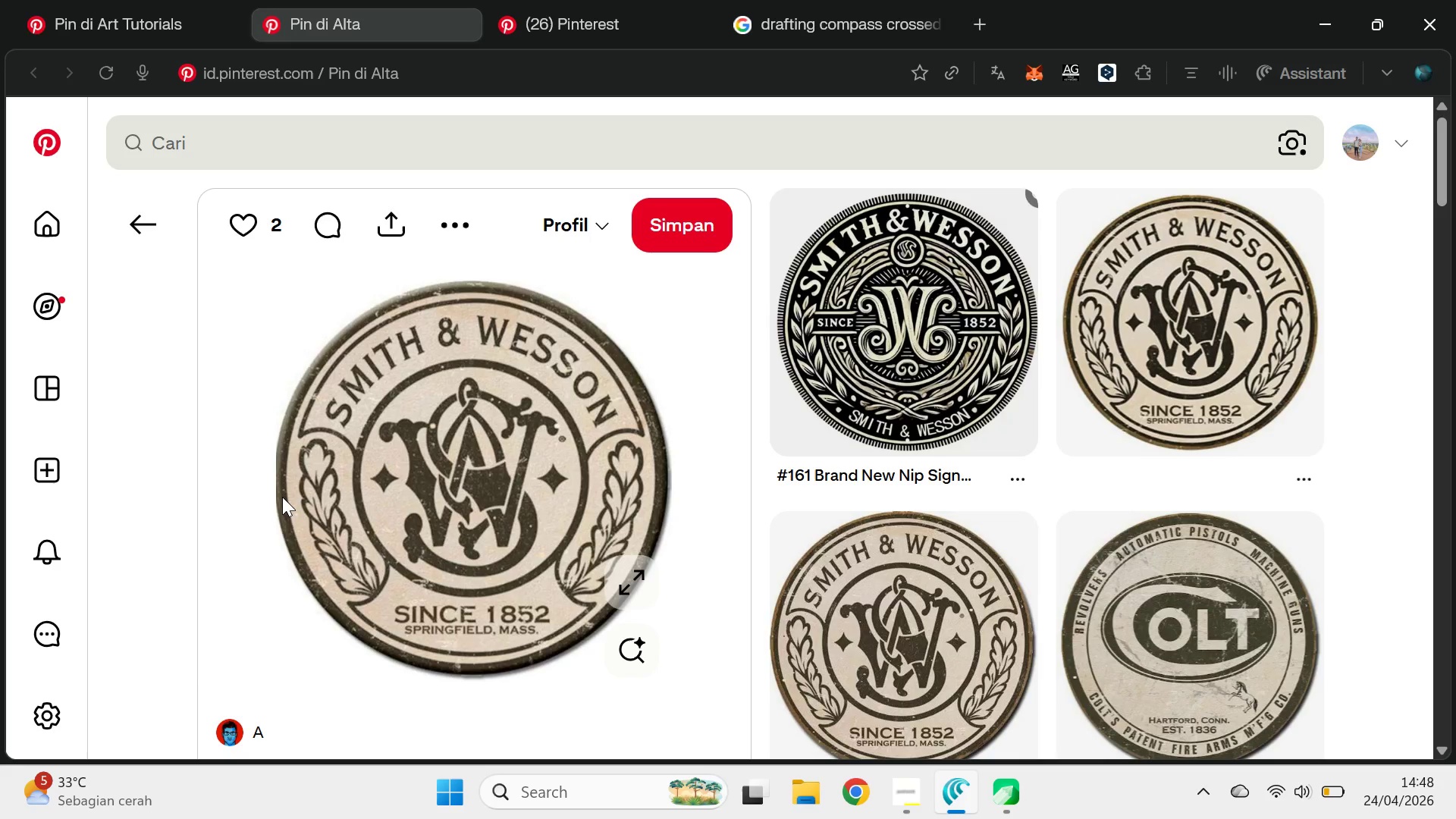 
key(Alt+AltLeft)
 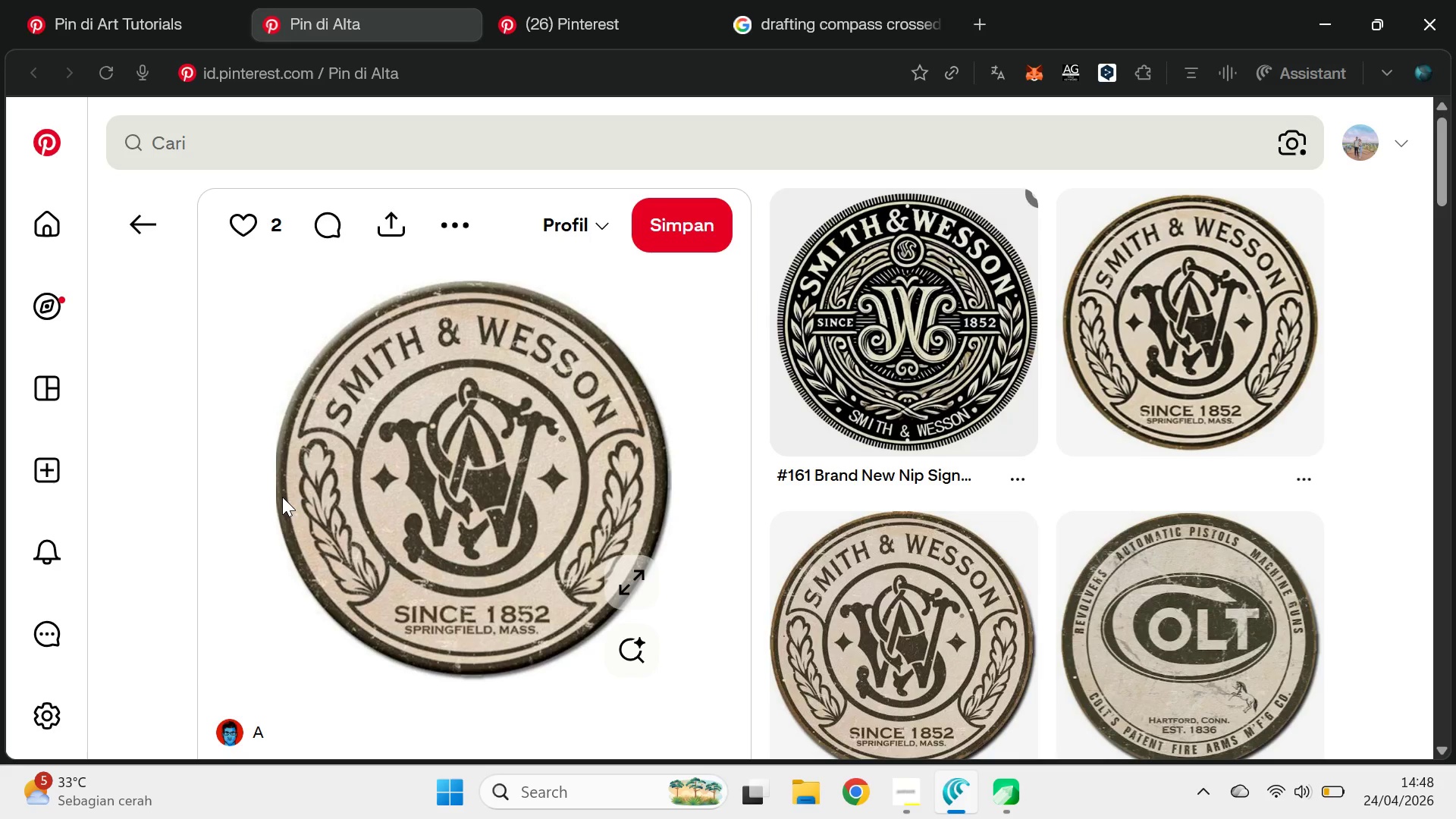 
key(Alt+Tab)
 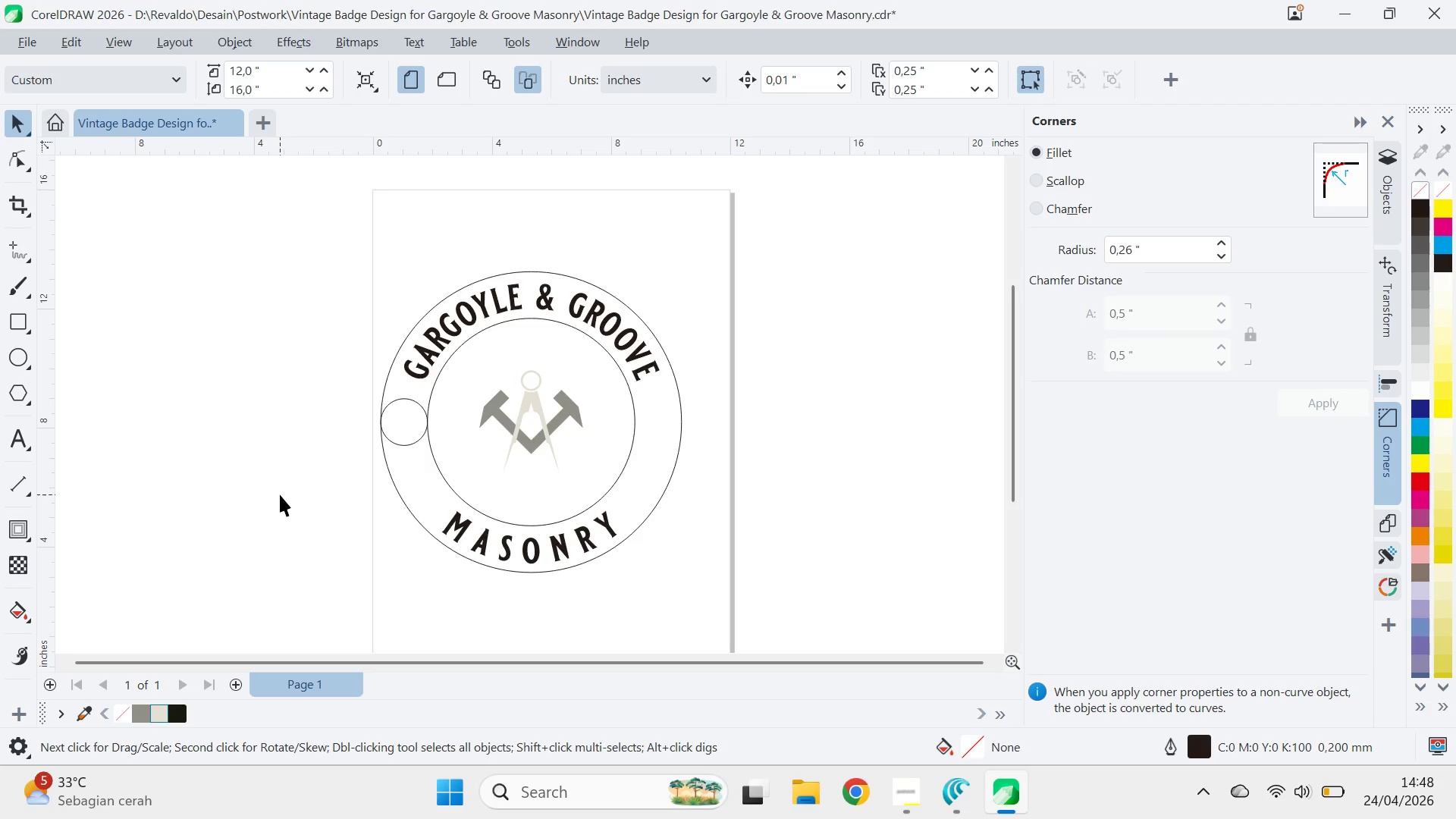 
hold_key(key=AltLeft, duration=0.45)
 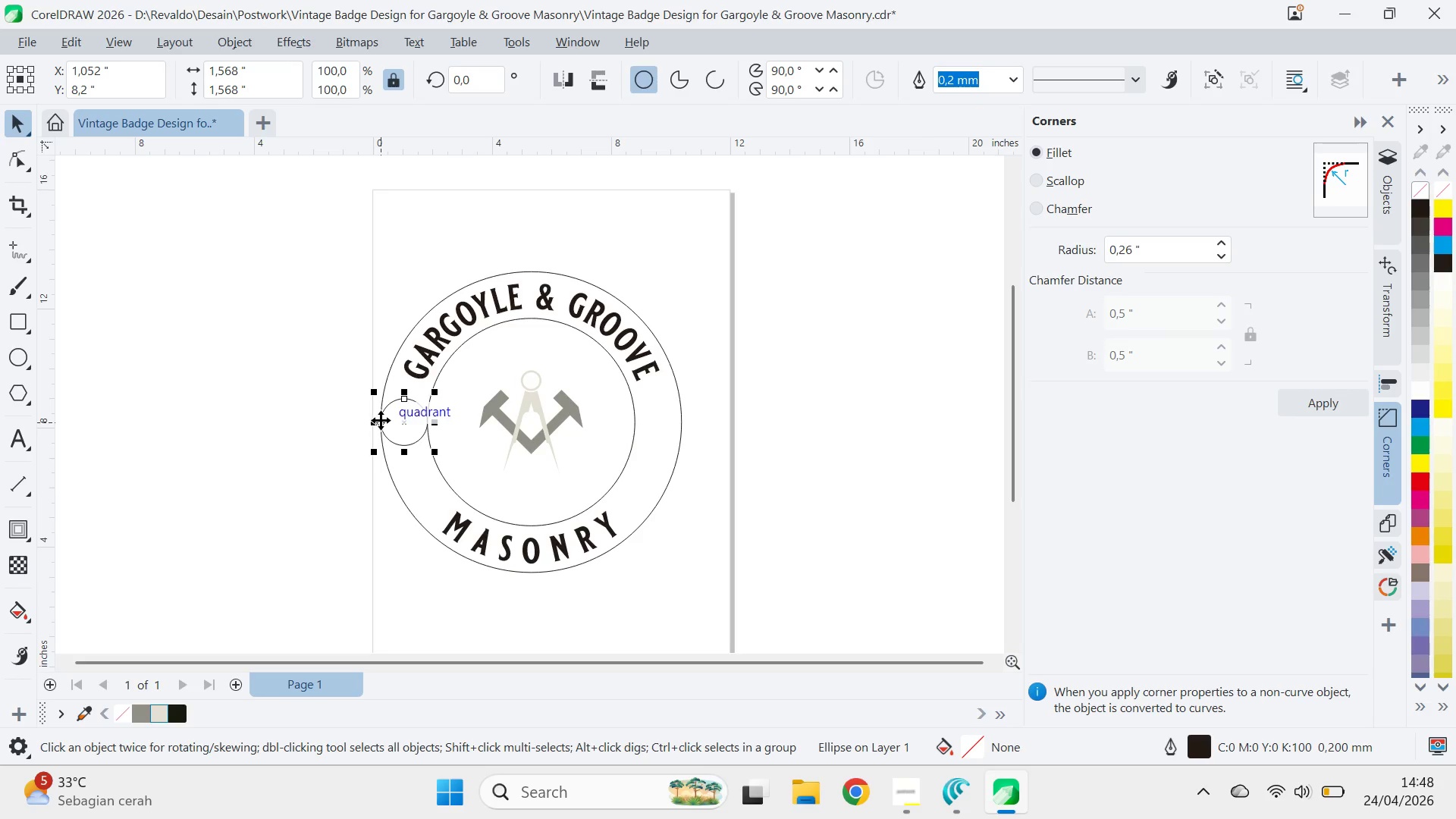 
left_click_drag(start_coordinate=[381, 418], to_coordinate=[634, 422])
 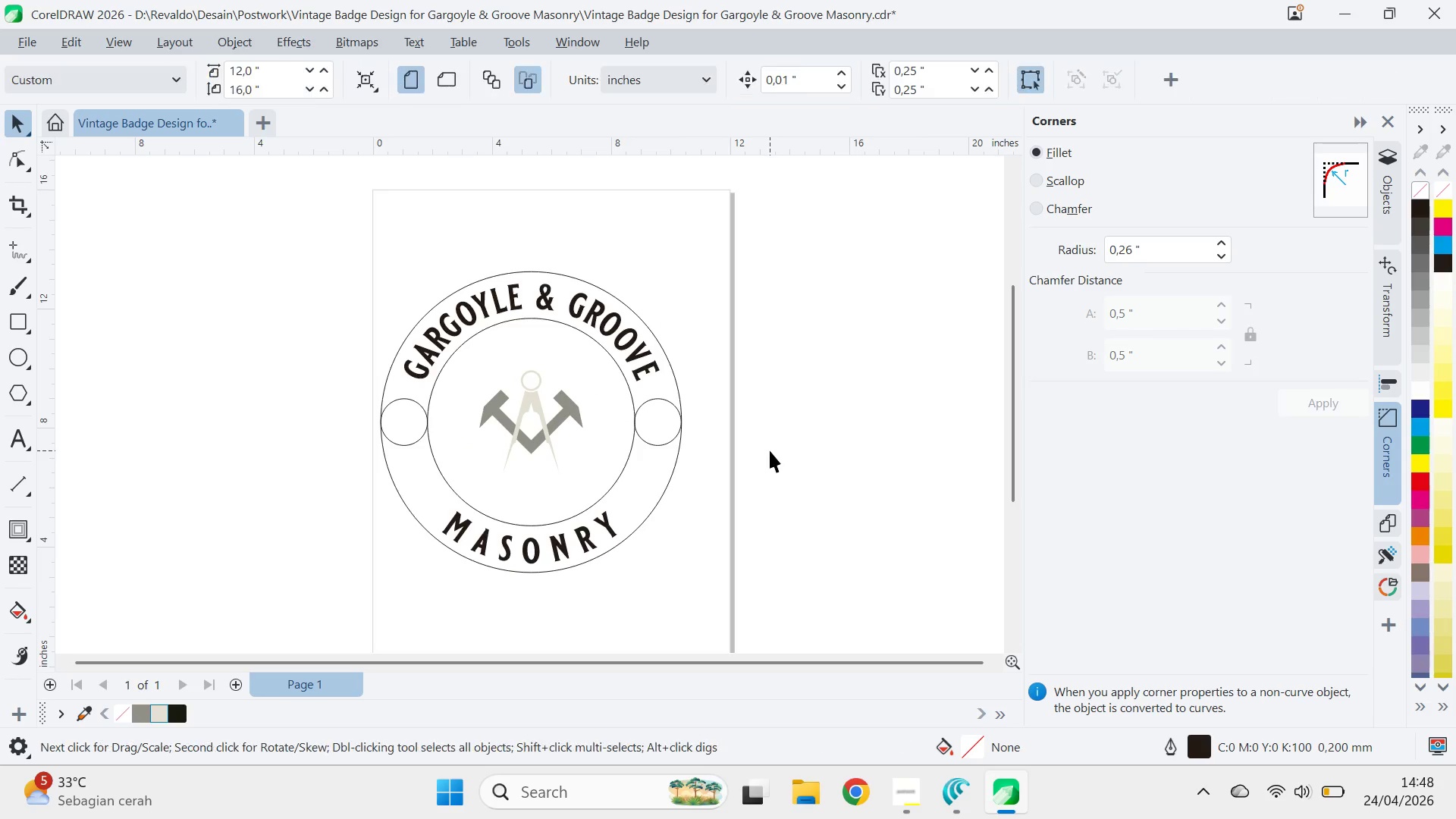 
hold_key(key=ShiftLeft, duration=1.7)
 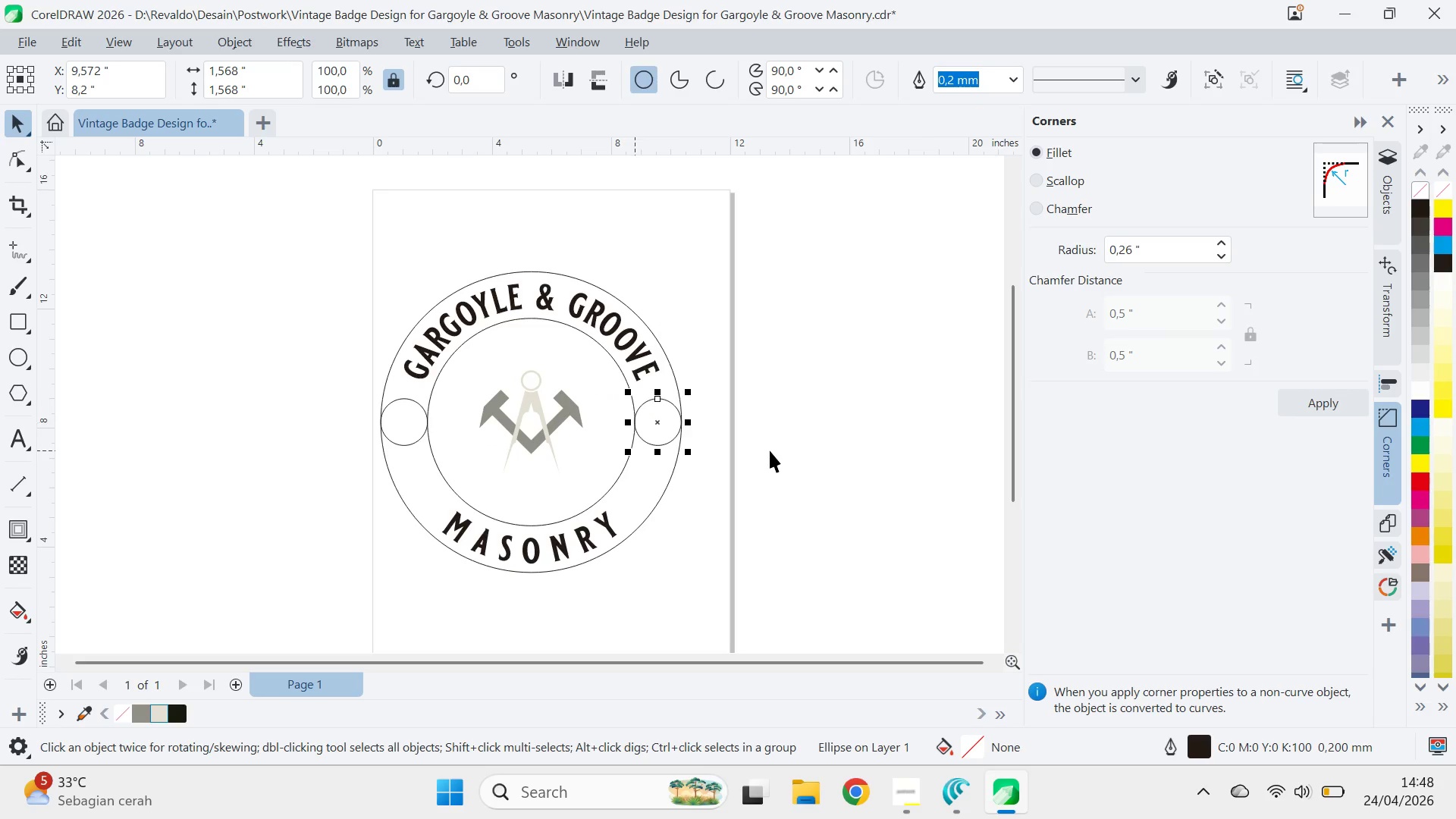 
left_click([770, 450])
 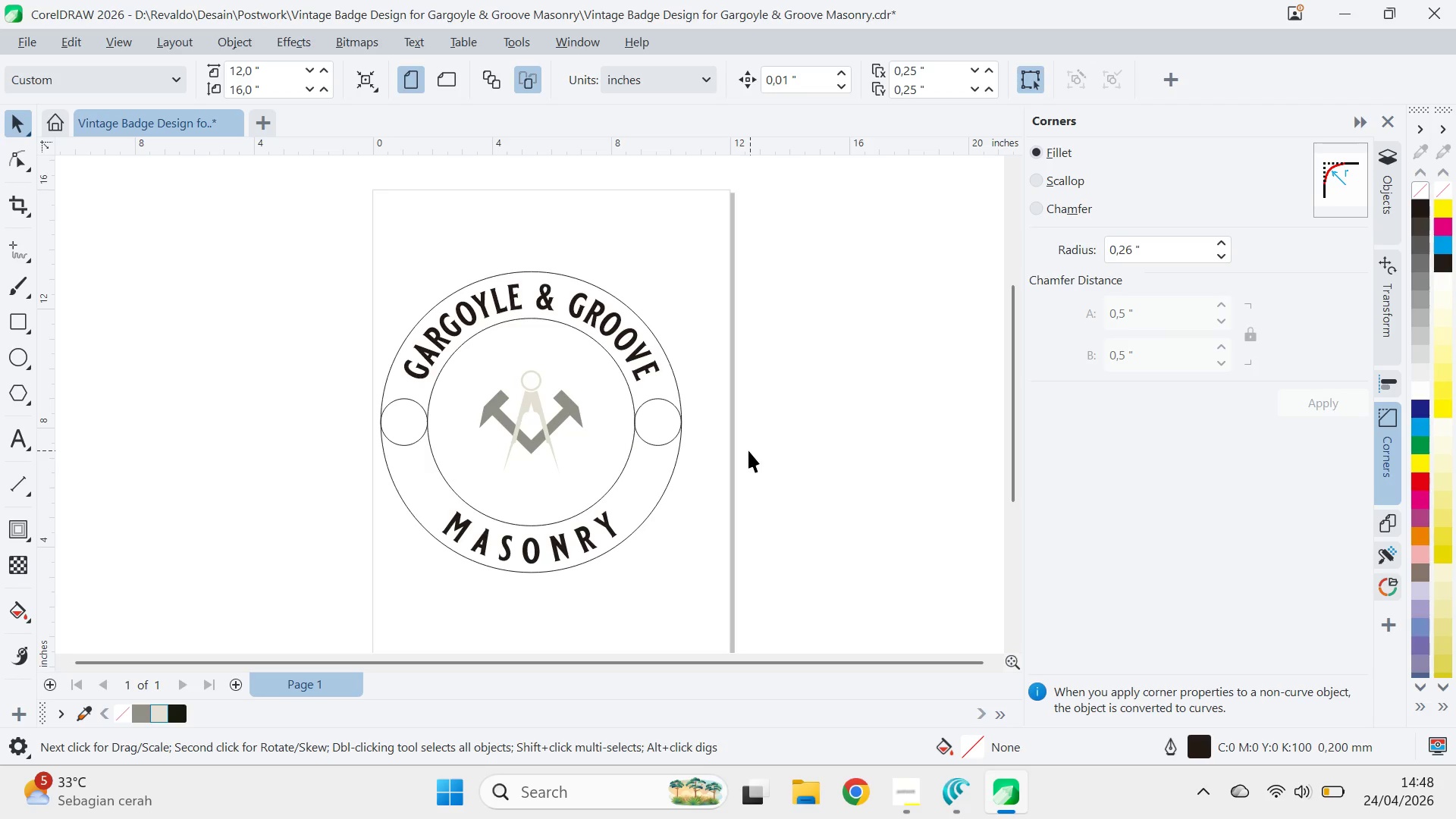 
key(Alt+AltLeft)
 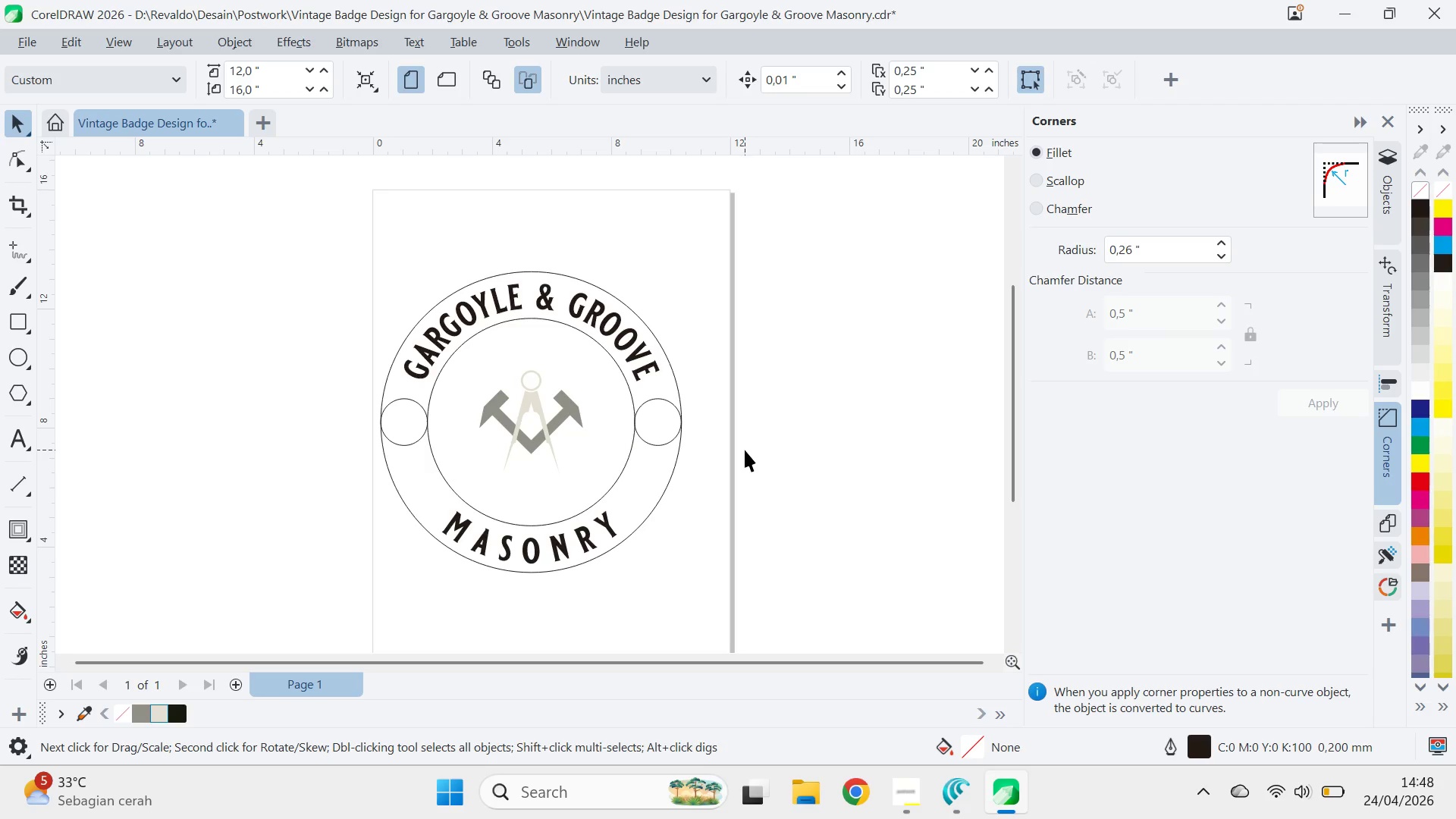 
key(Alt+Tab)
 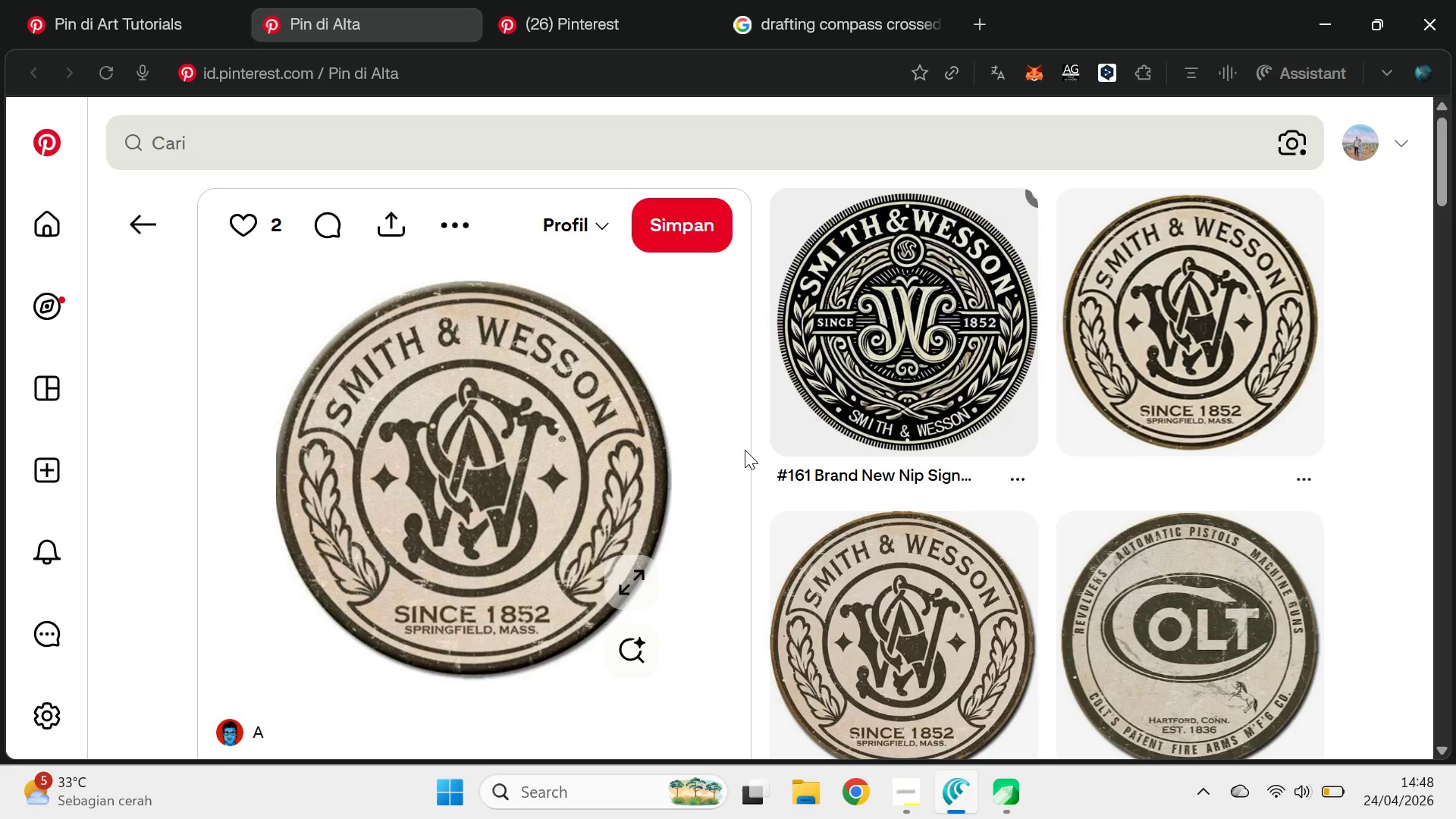 
key(Alt+AltLeft)
 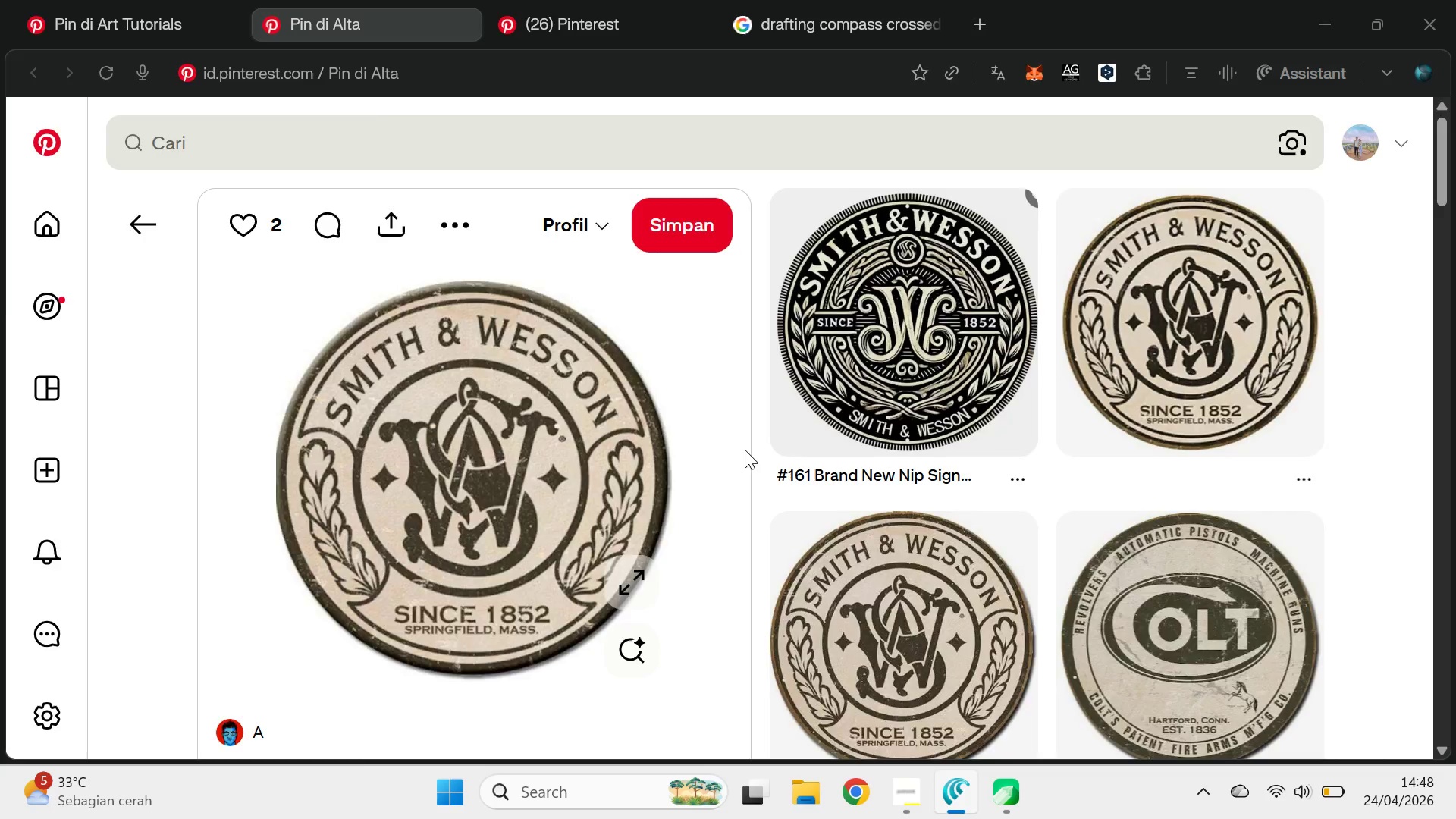 
key(Alt+Tab)
 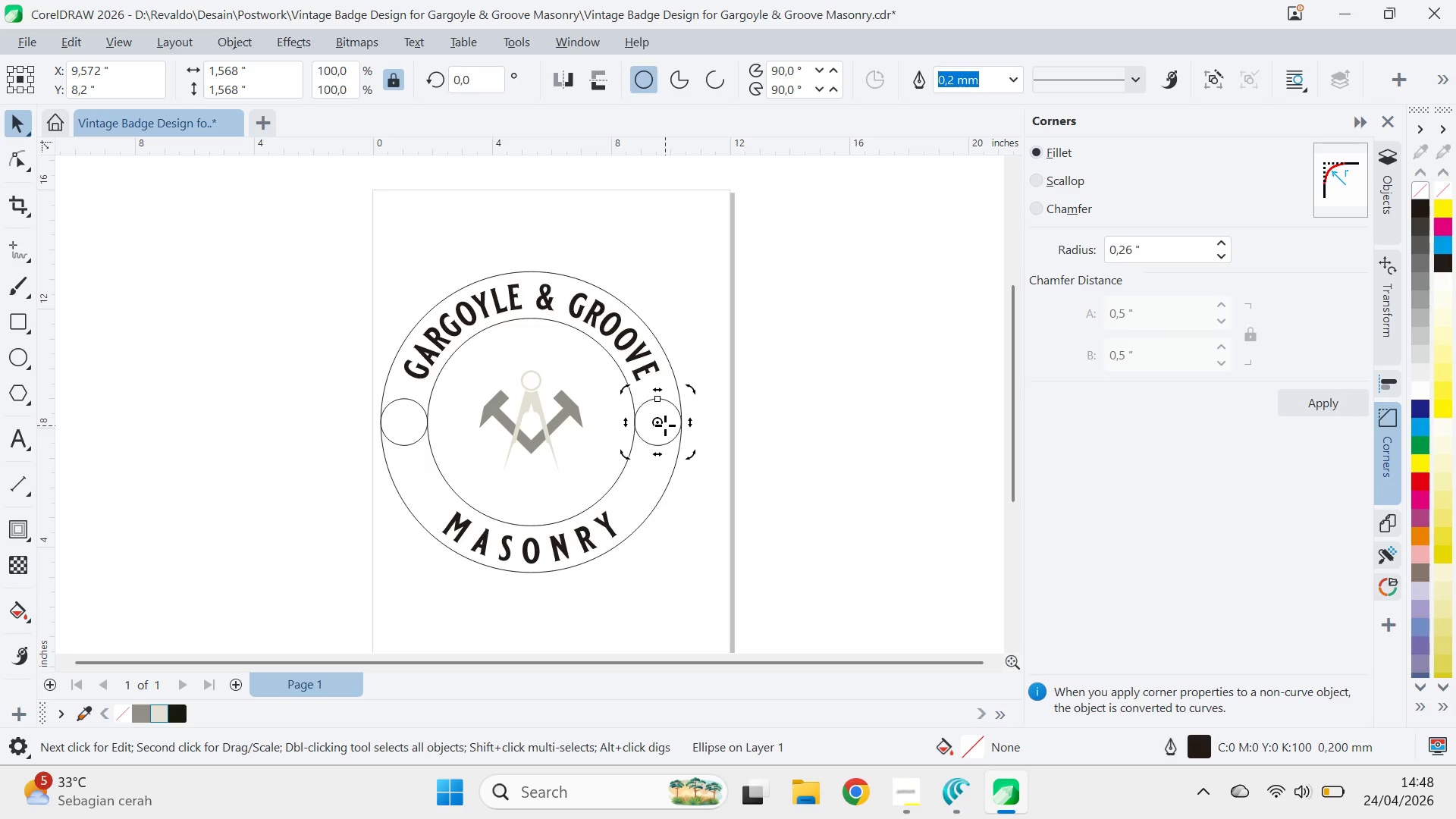 
left_click_drag(start_coordinate=[660, 422], to_coordinate=[532, 424])
 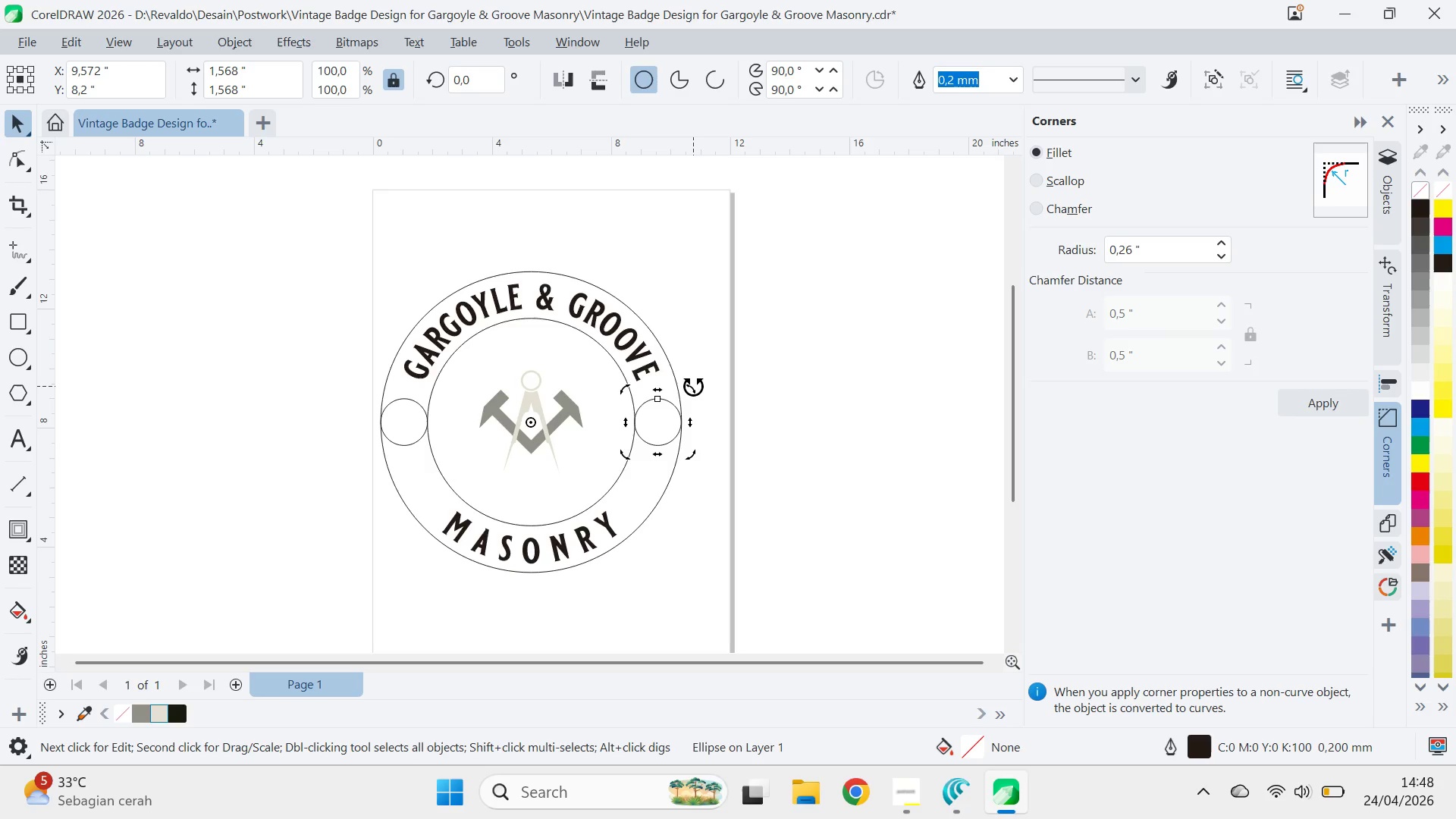 
left_click_drag(start_coordinate=[693, 385], to_coordinate=[714, 366])
 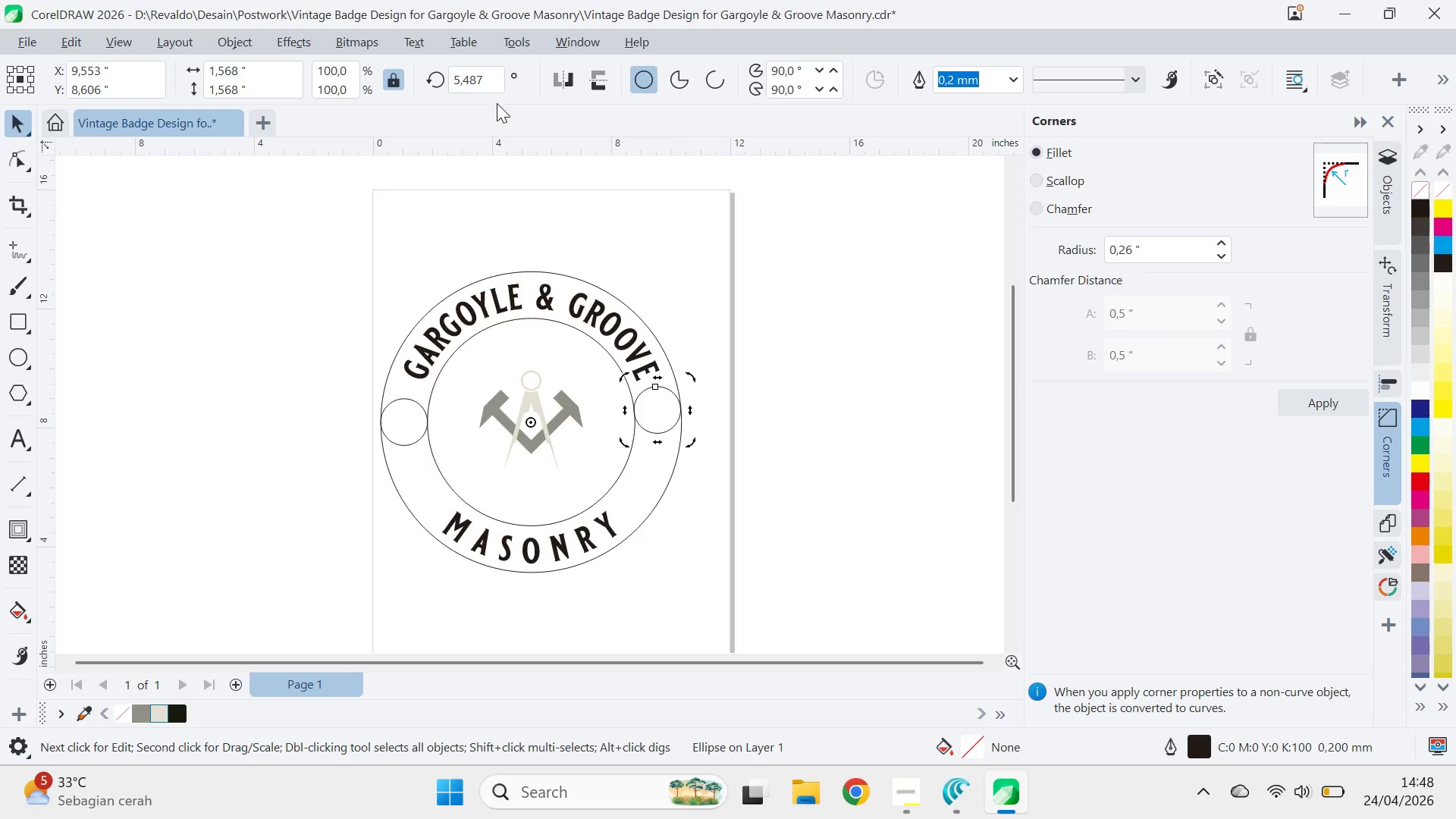 
hold_key(key=ControlLeft, duration=3.91)
 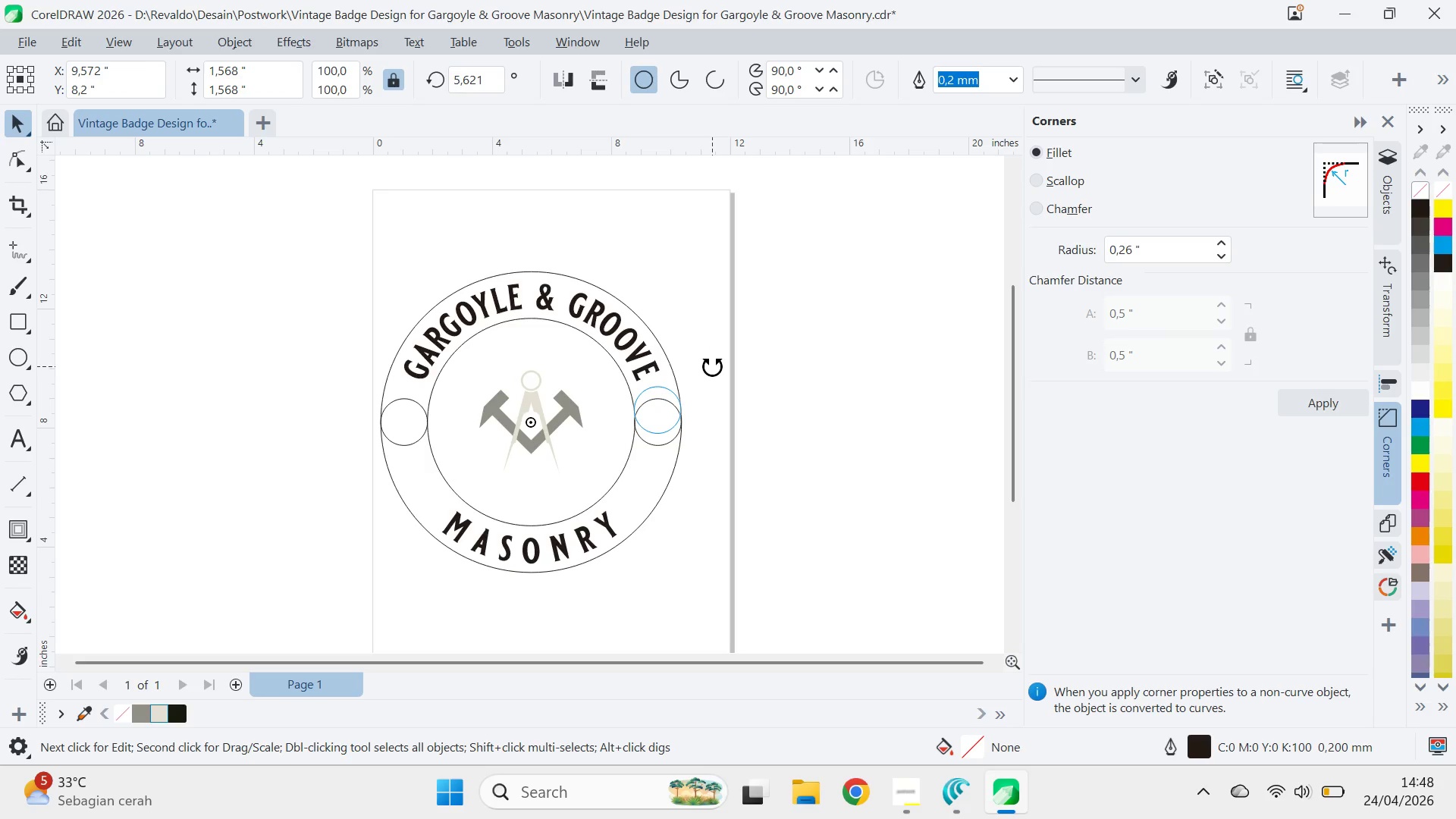 
left_click_drag(start_coordinate=[487, 77], to_coordinate=[434, 82])
 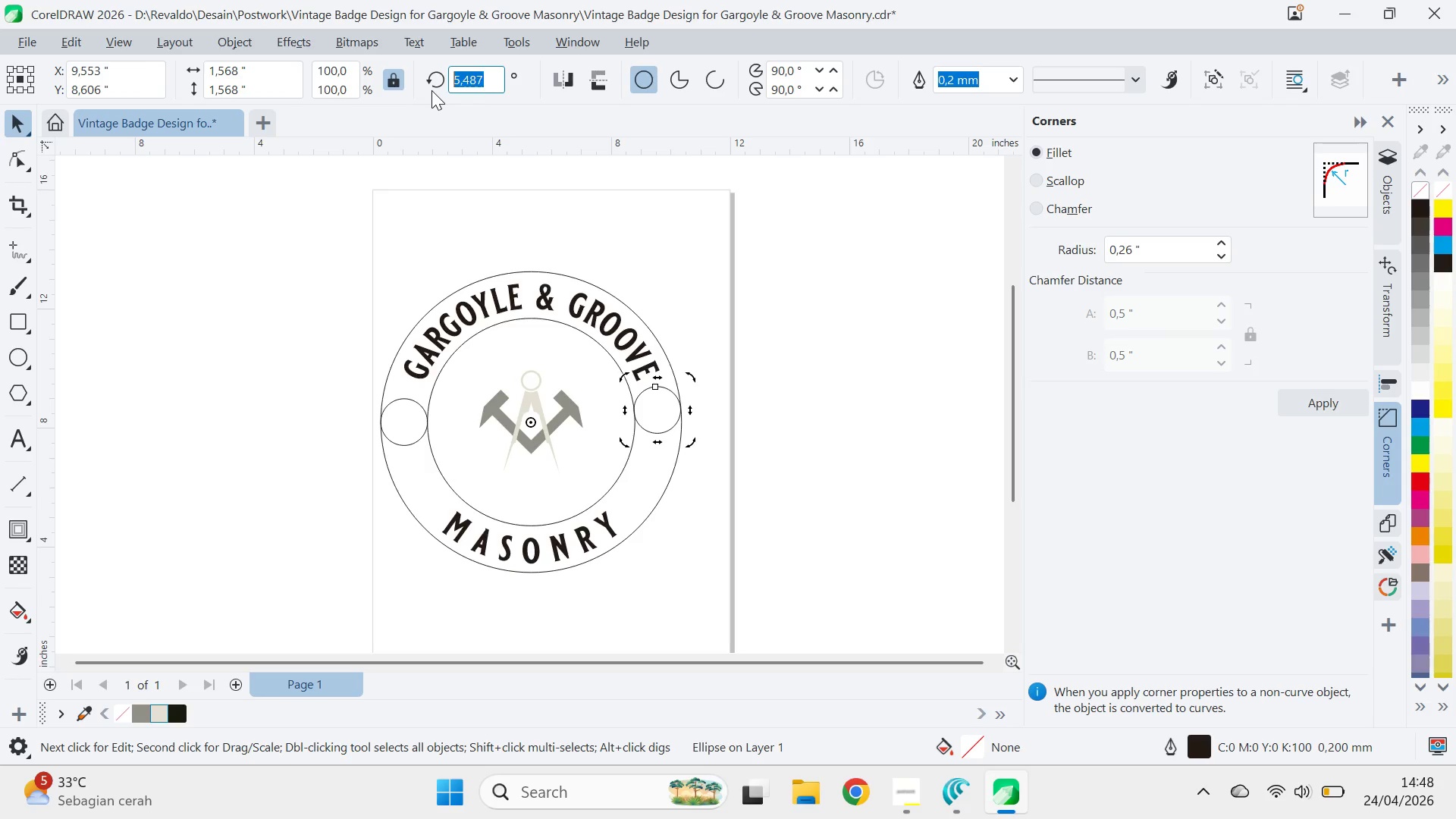 
key(5)
 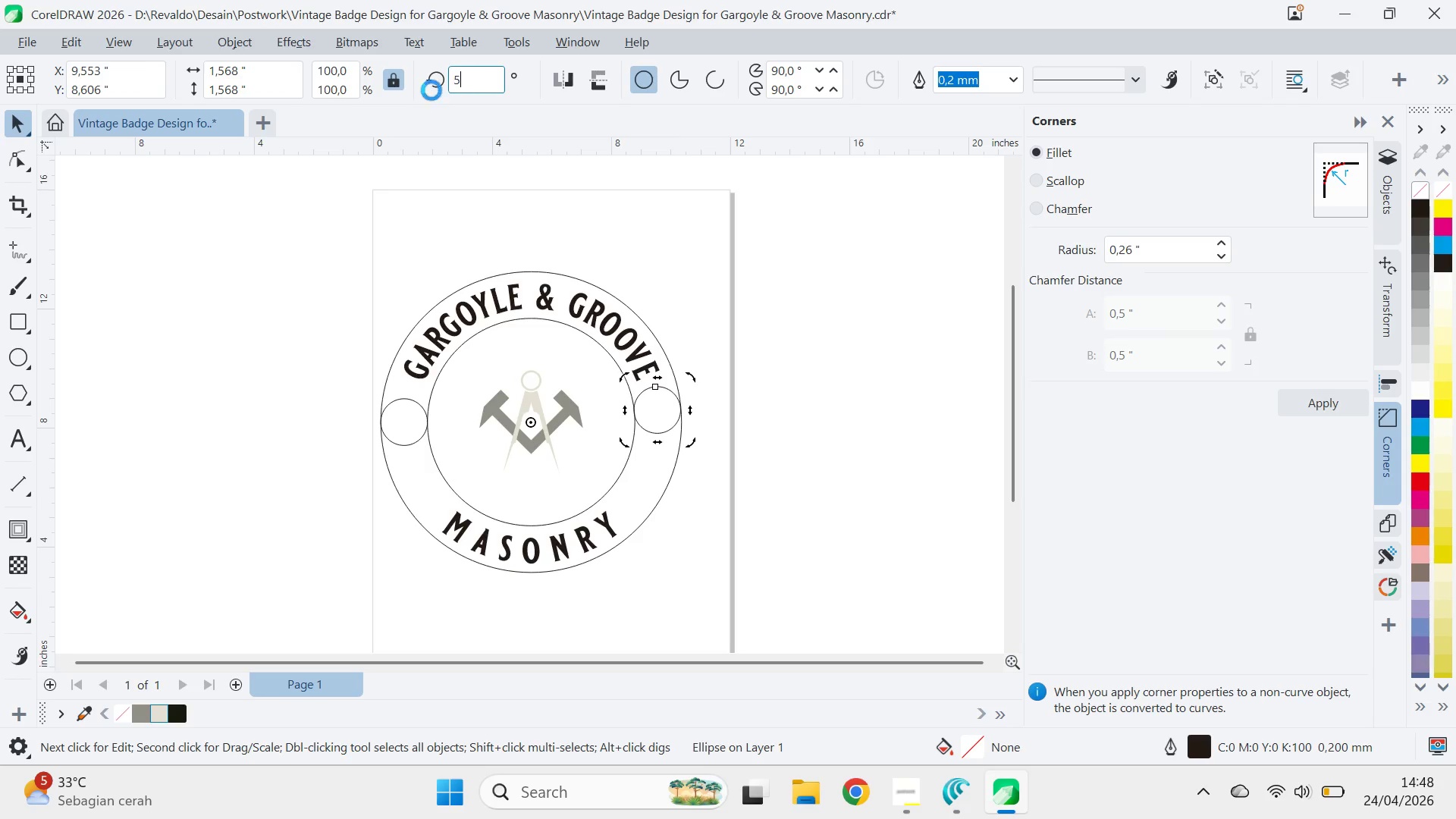 
key(Enter)
 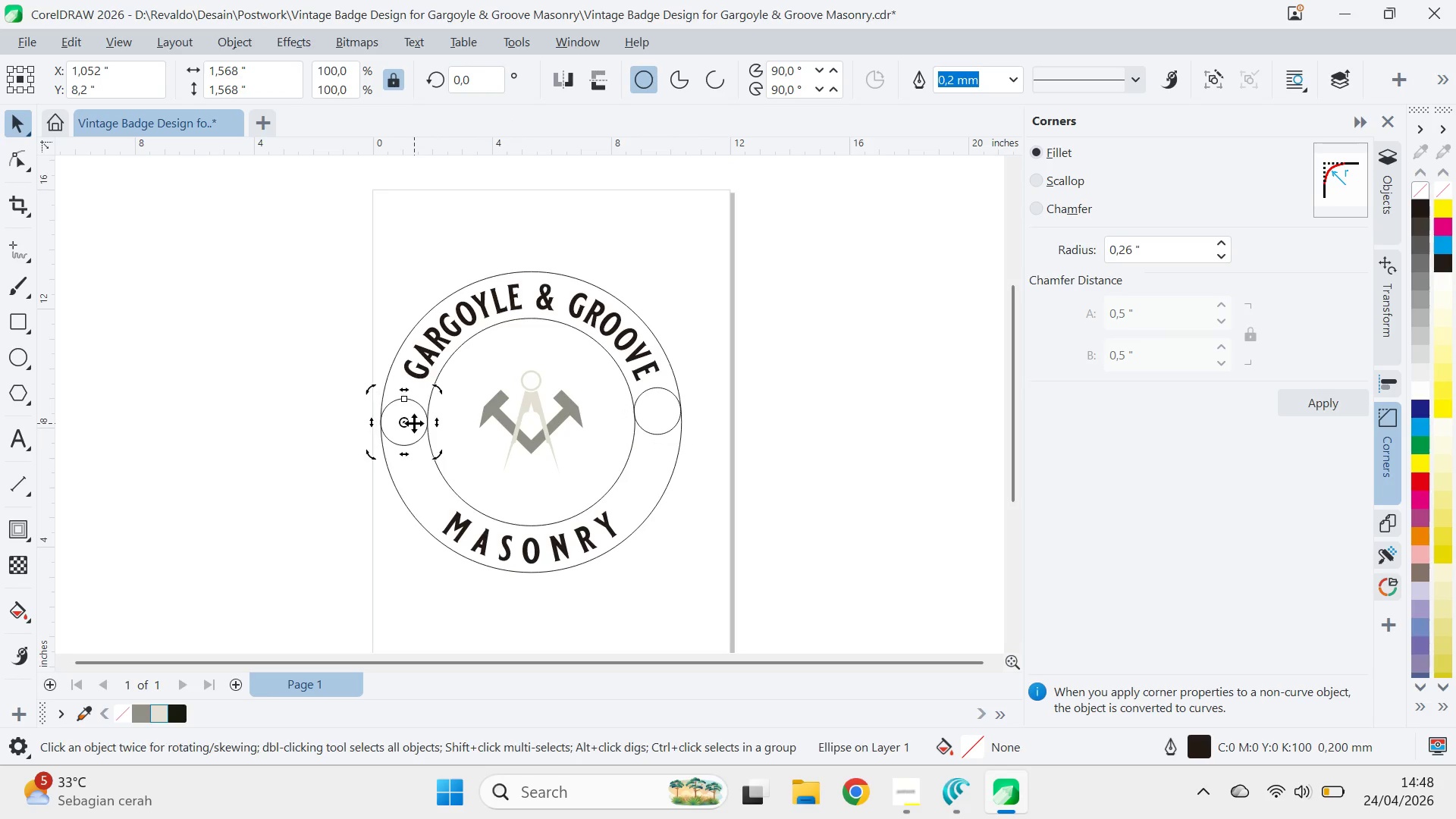 
left_click_drag(start_coordinate=[405, 422], to_coordinate=[529, 425])
 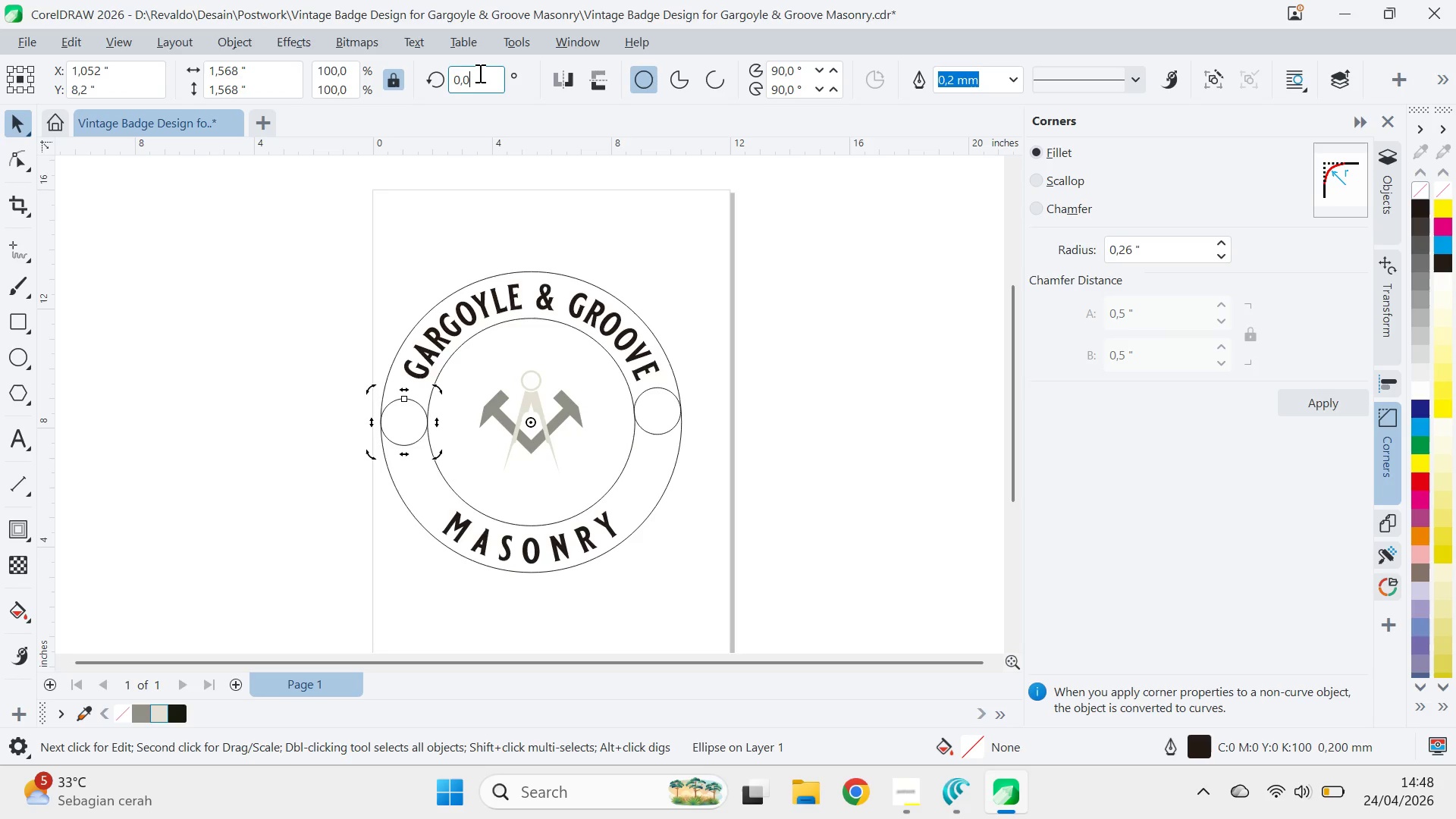 
left_click_drag(start_coordinate=[485, 78], to_coordinate=[416, 96])
 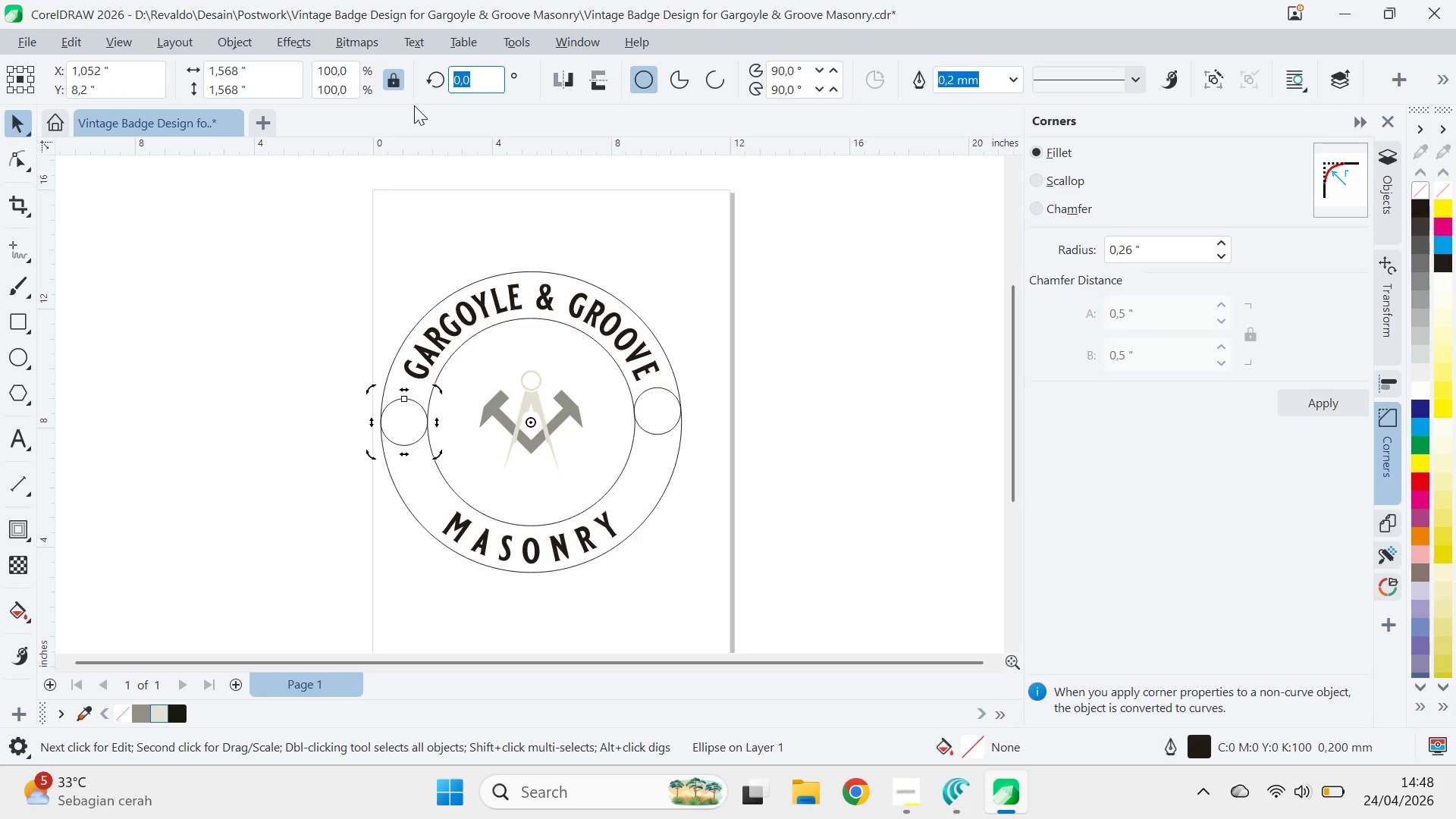 
key(Minus)
 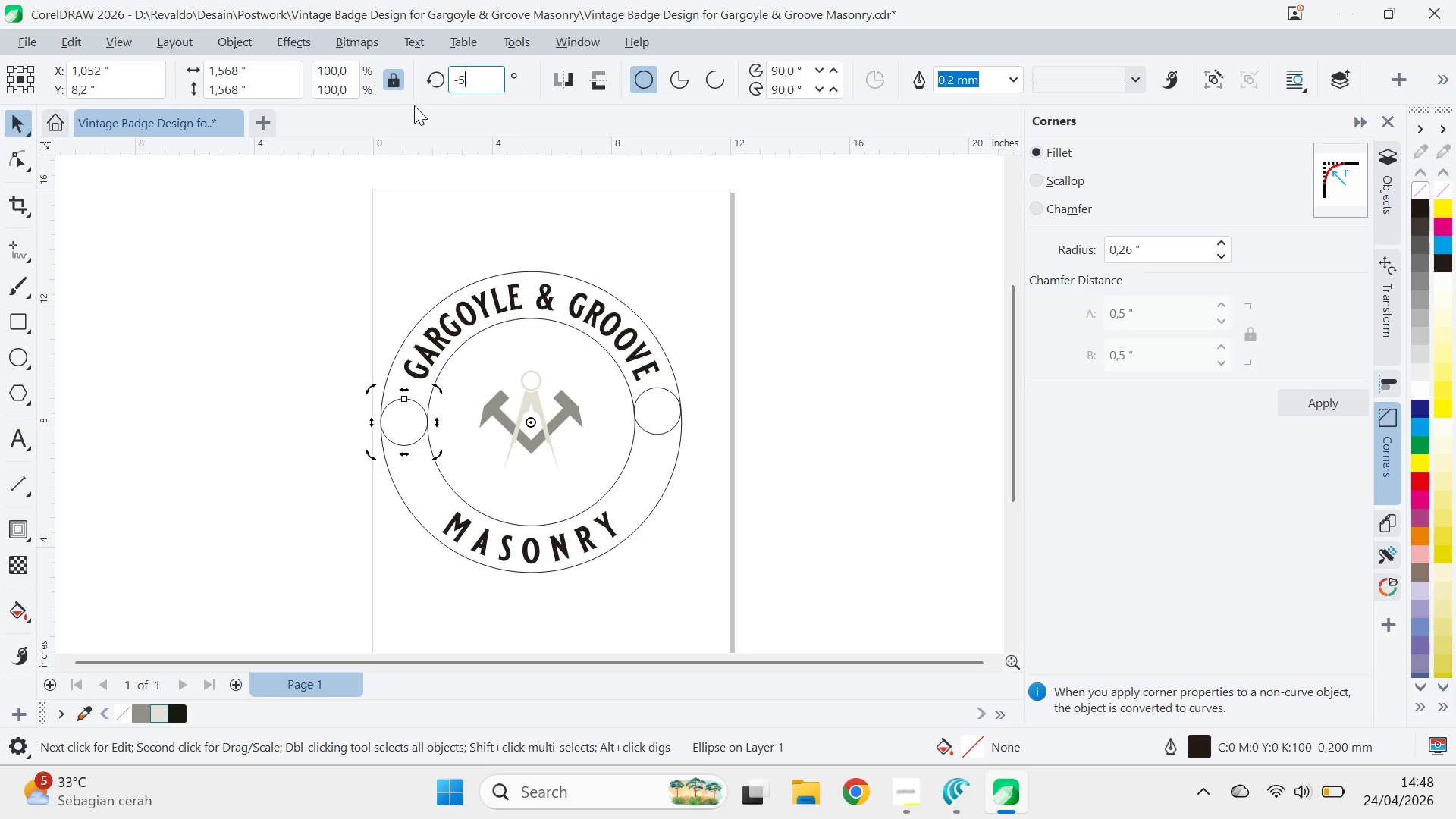 
key(5)
 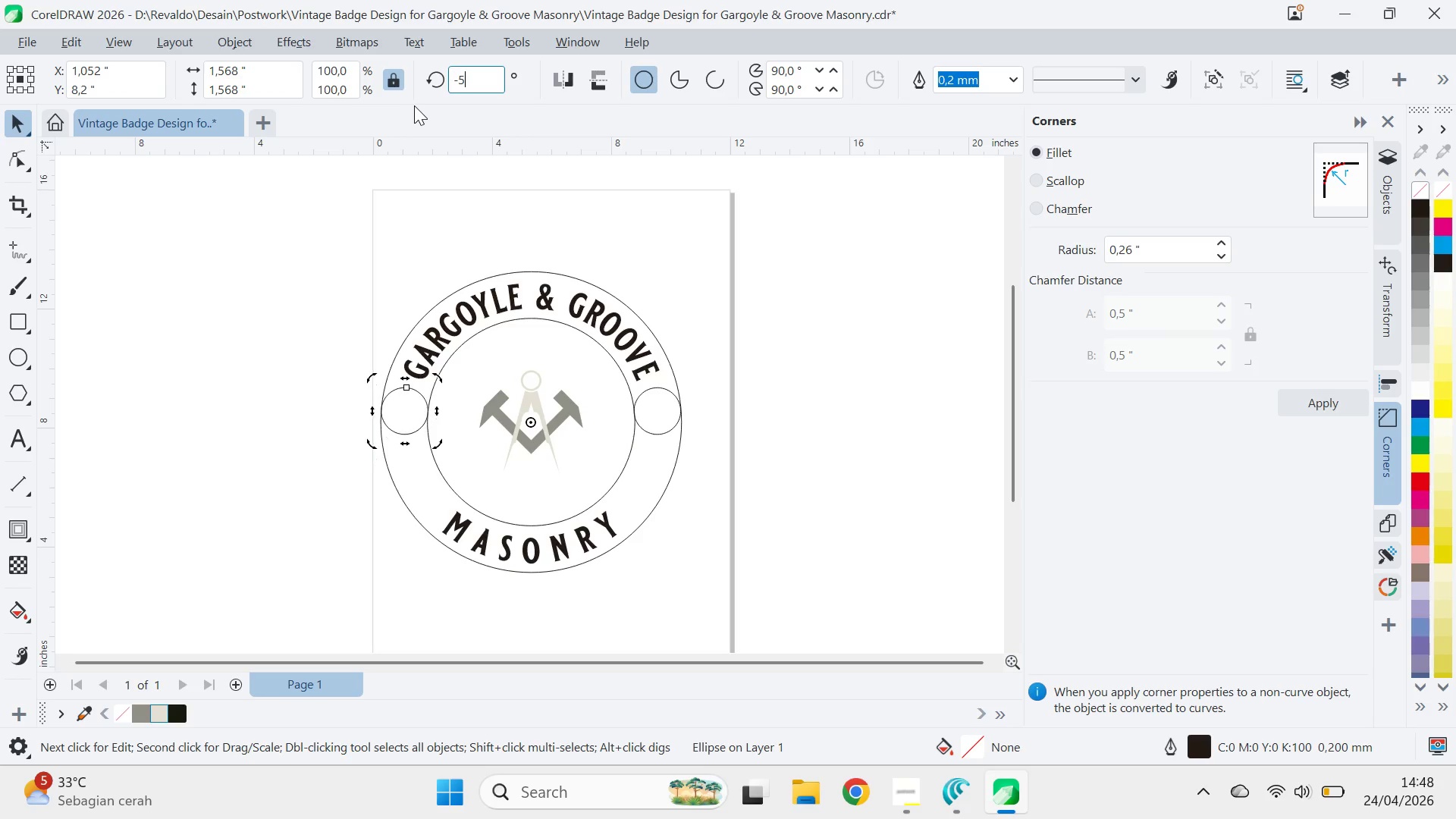 
key(Enter)
 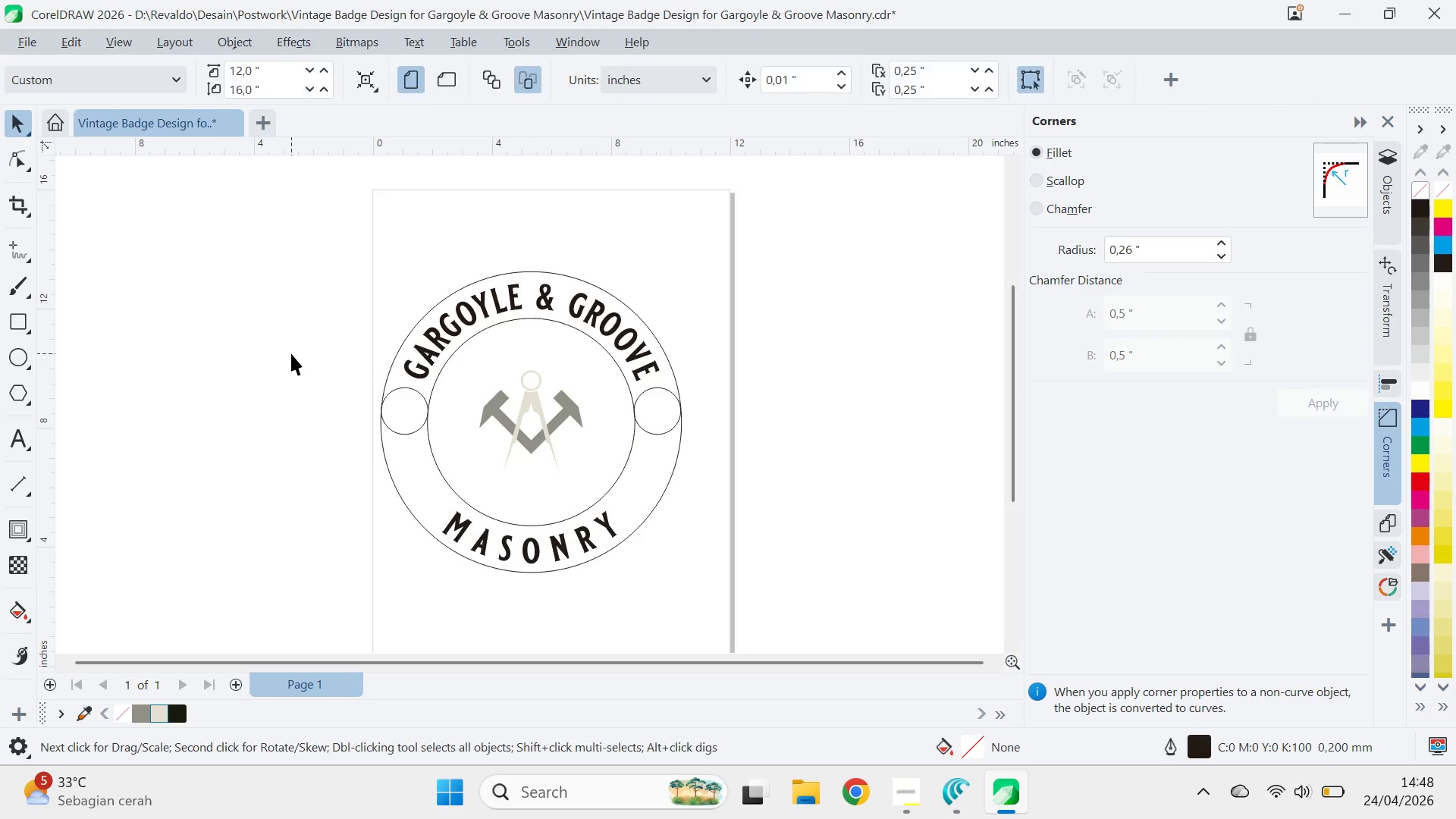 
key(Alt+AltLeft)
 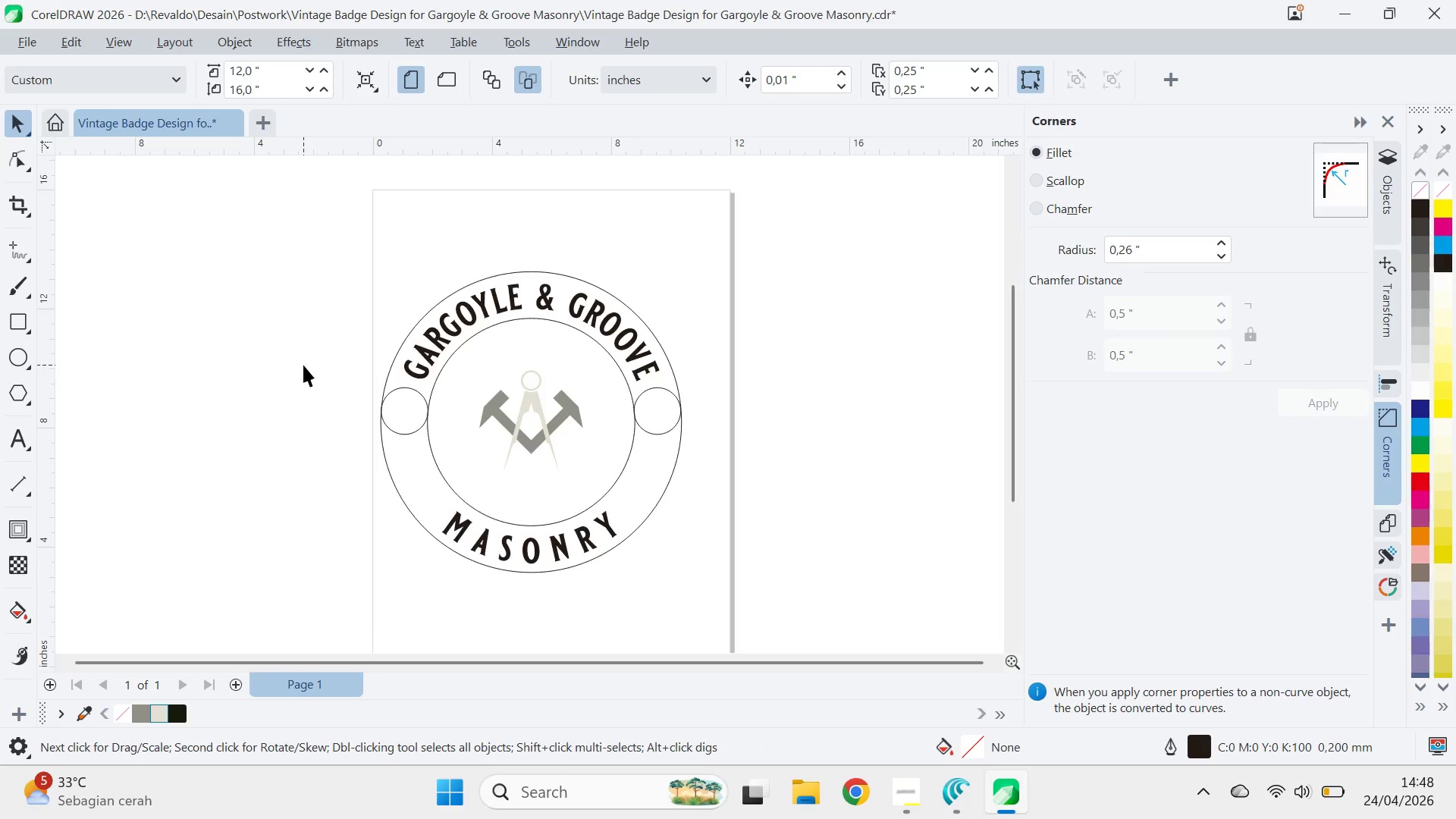 
key(Alt+Tab)
 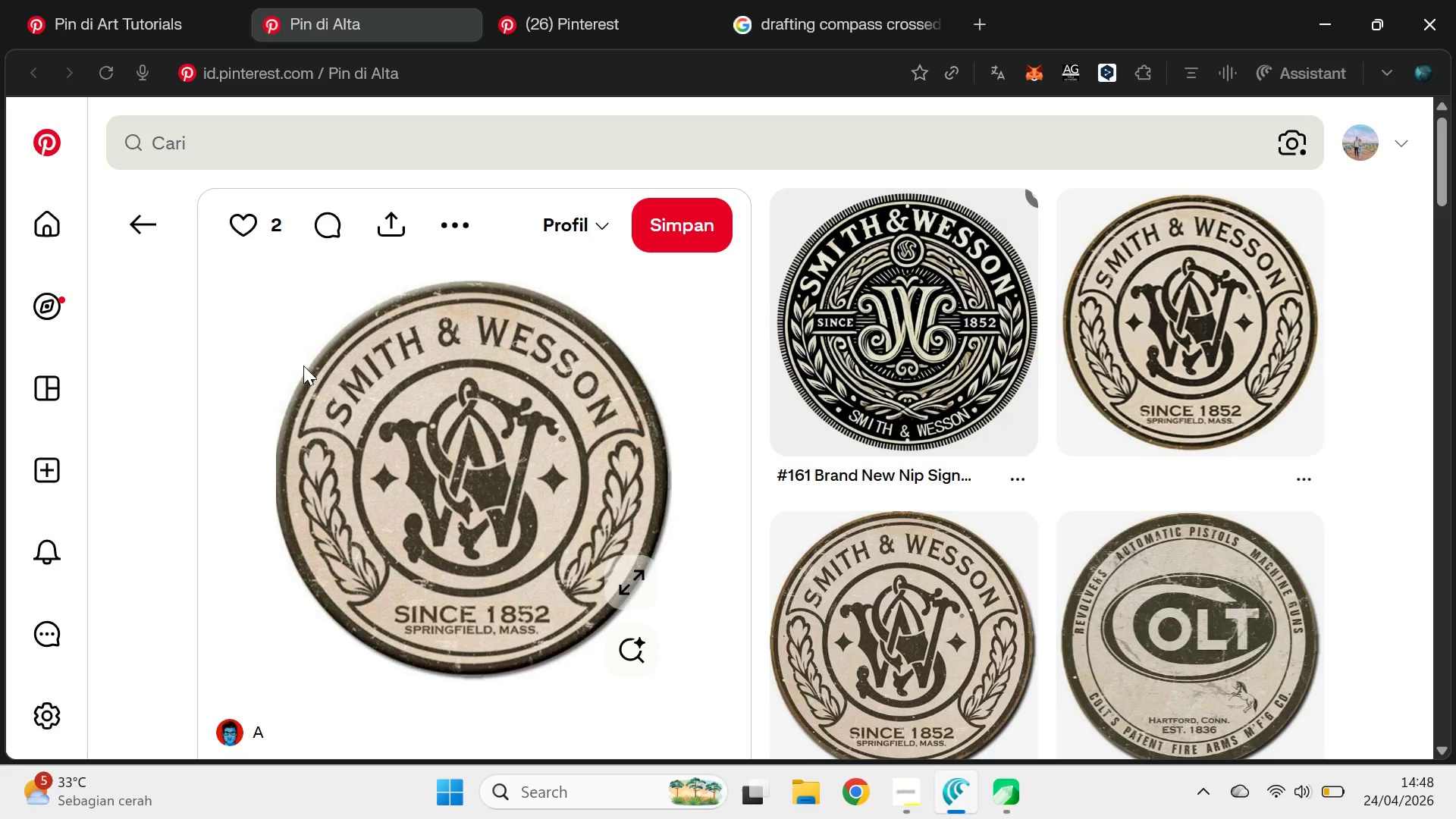 
key(Alt+AltLeft)
 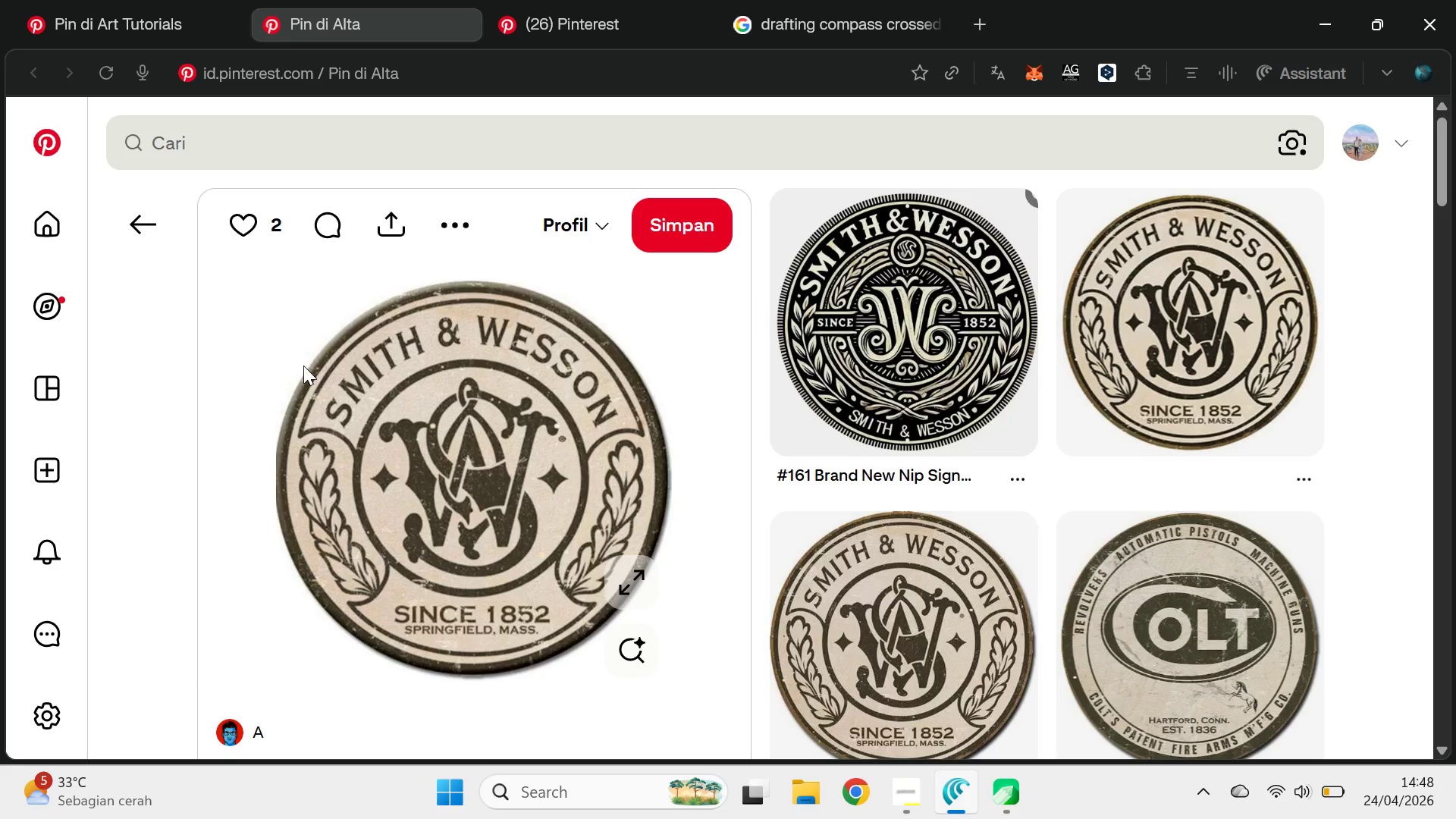 
key(Alt+Tab)
 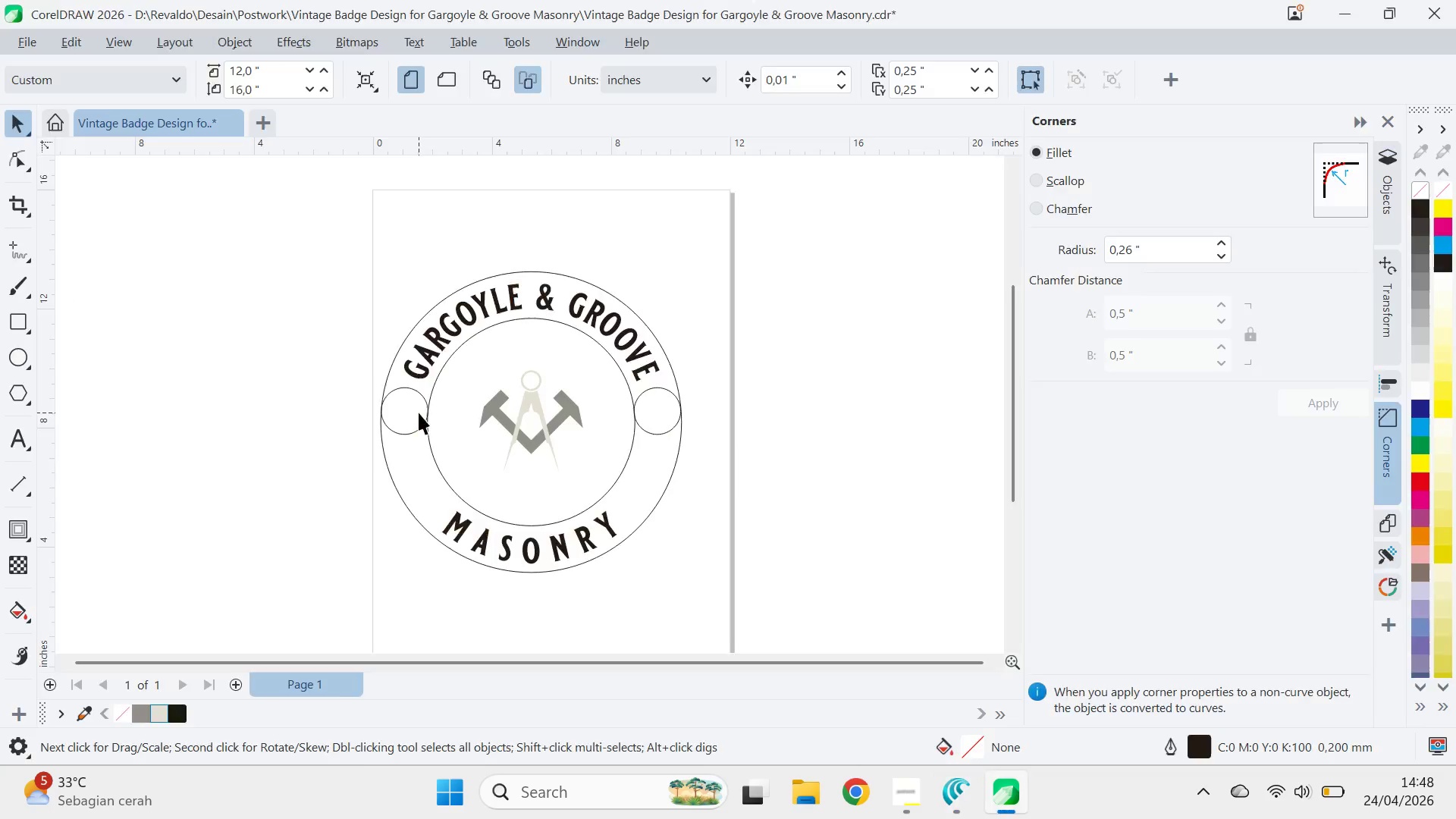 
left_click([419, 413])
 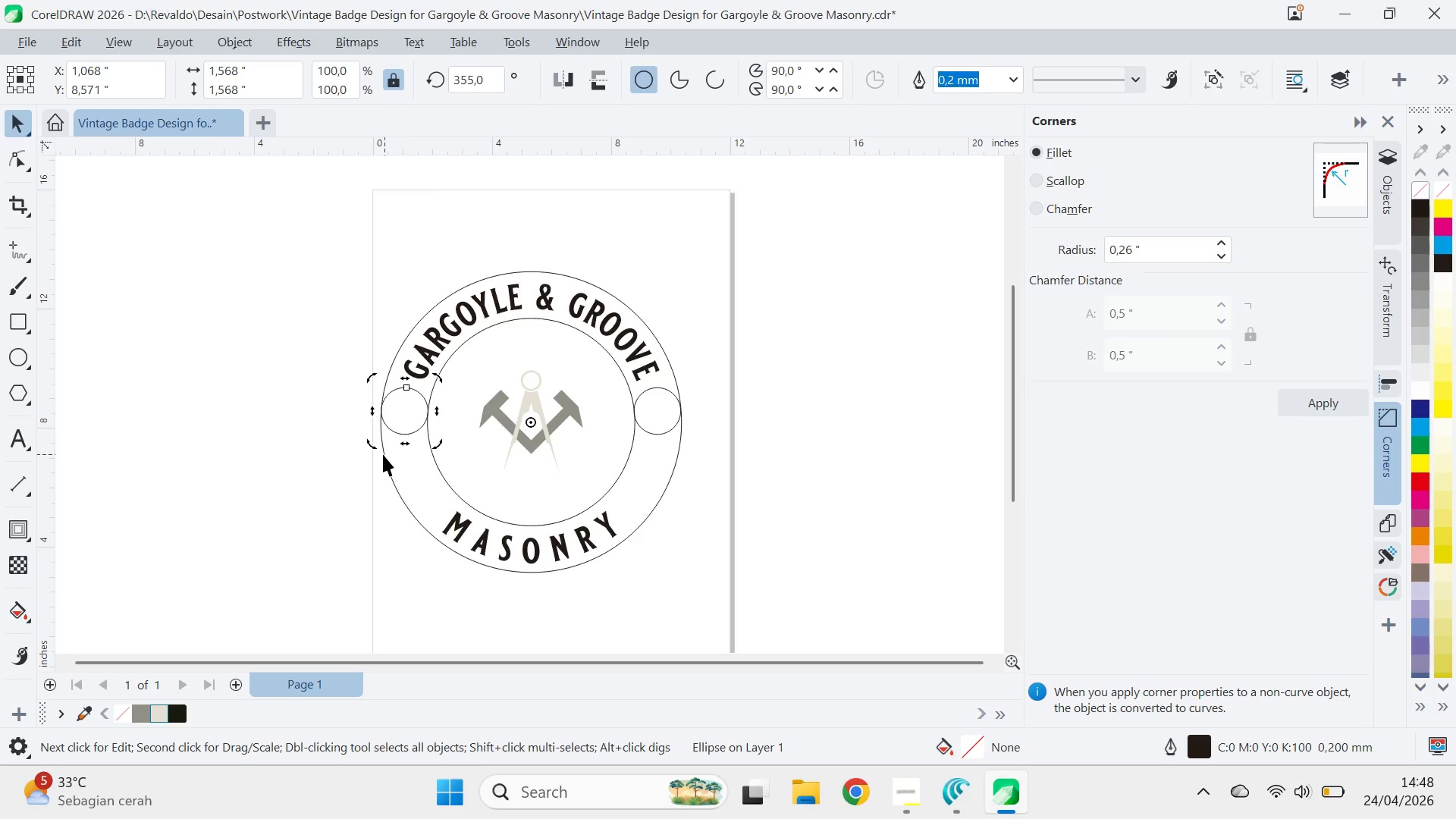 
left_click_drag(start_coordinate=[370, 443], to_coordinate=[397, 572])
 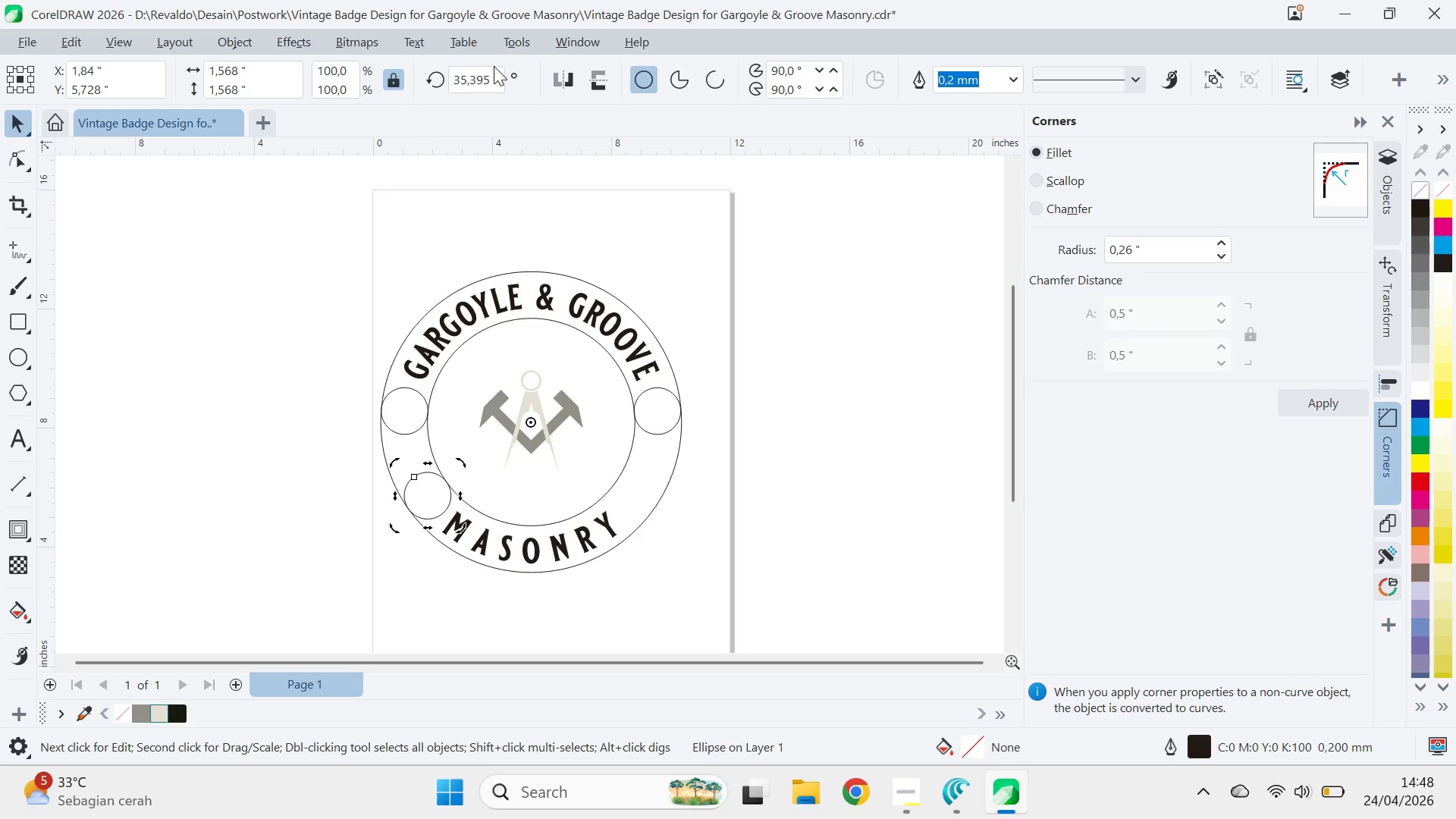 
hold_key(key=ControlLeft, duration=1.42)
 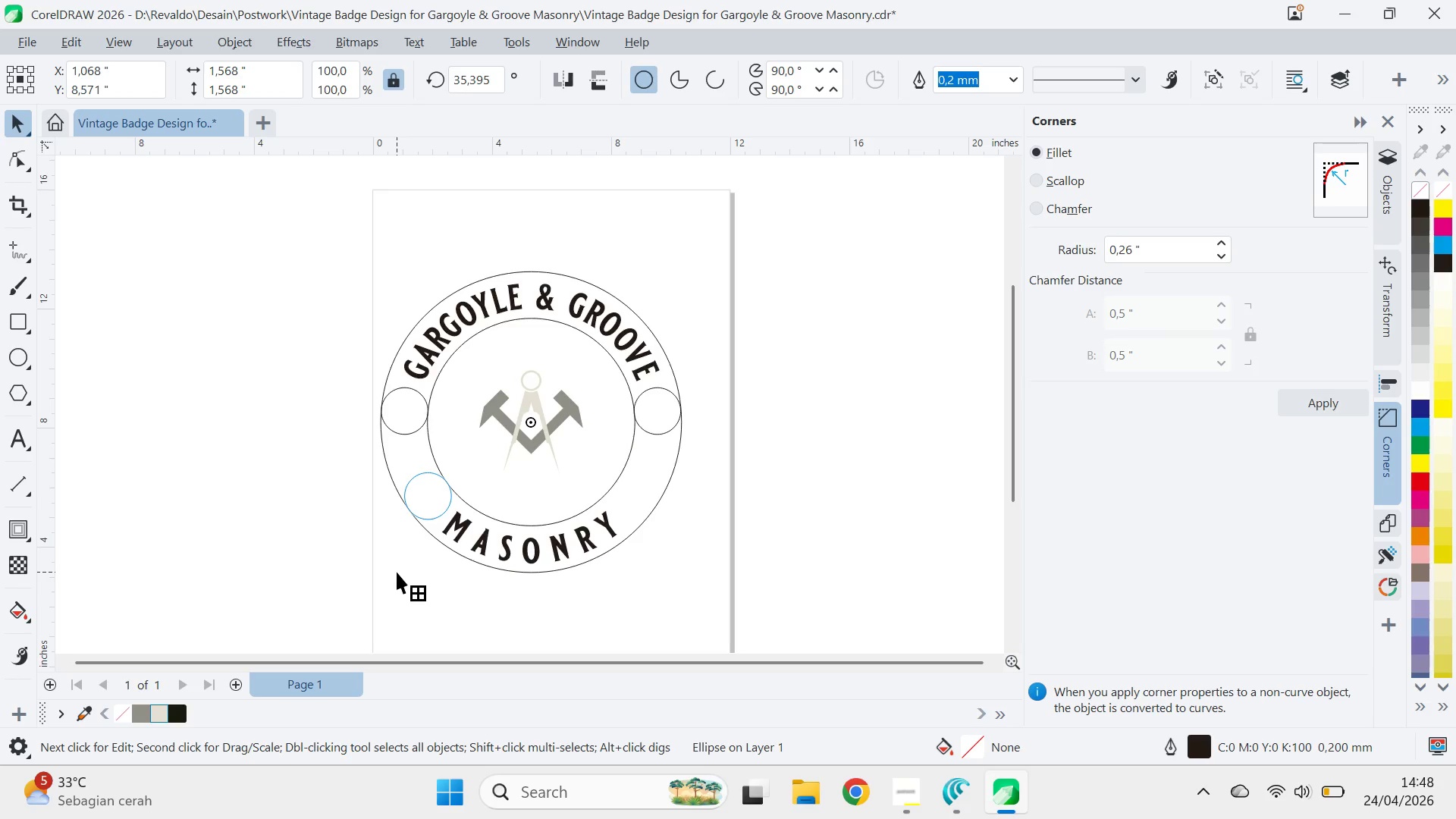 
left_click_drag(start_coordinate=[494, 71], to_coordinate=[438, 86])
 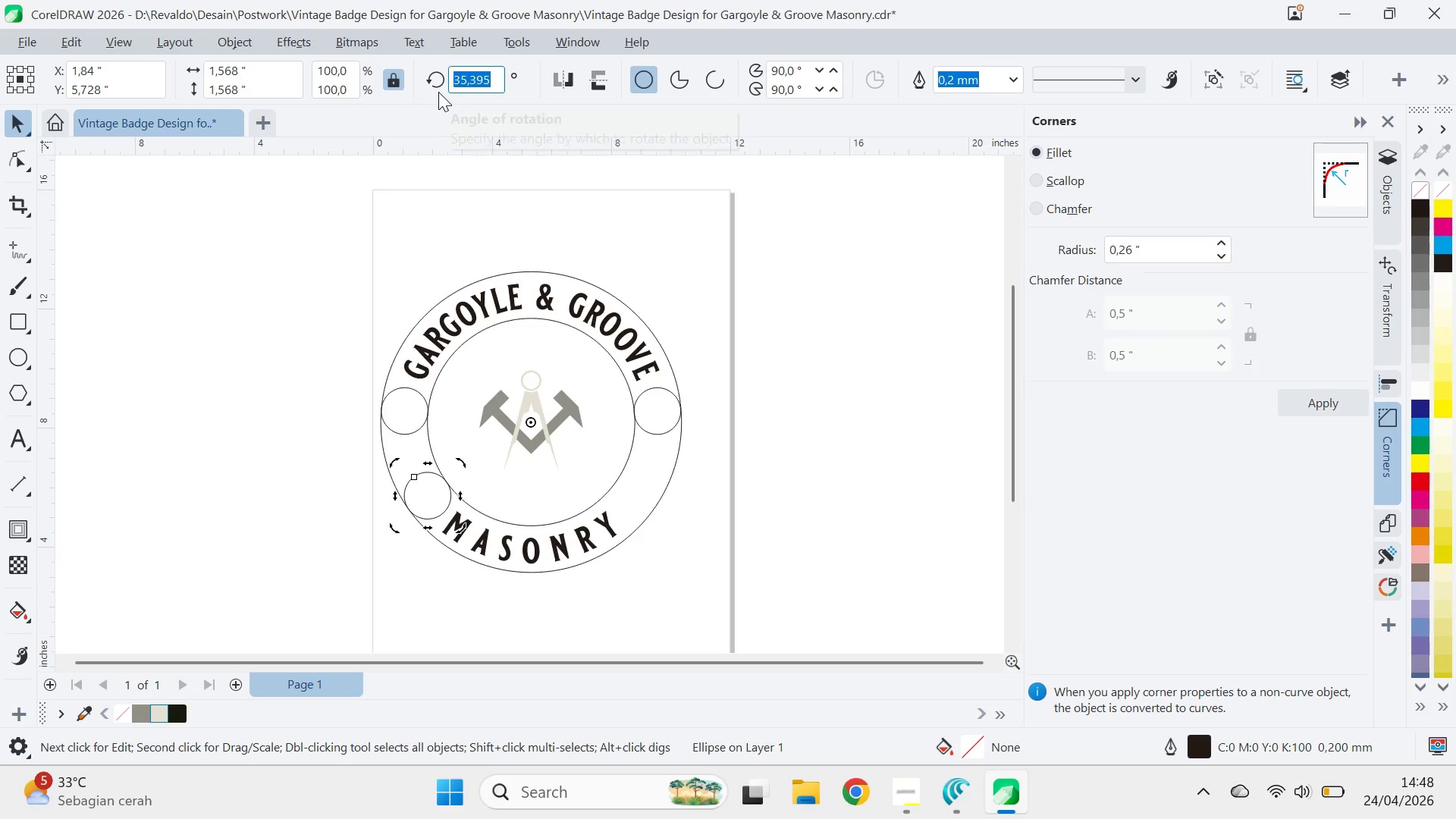 
type(35)
 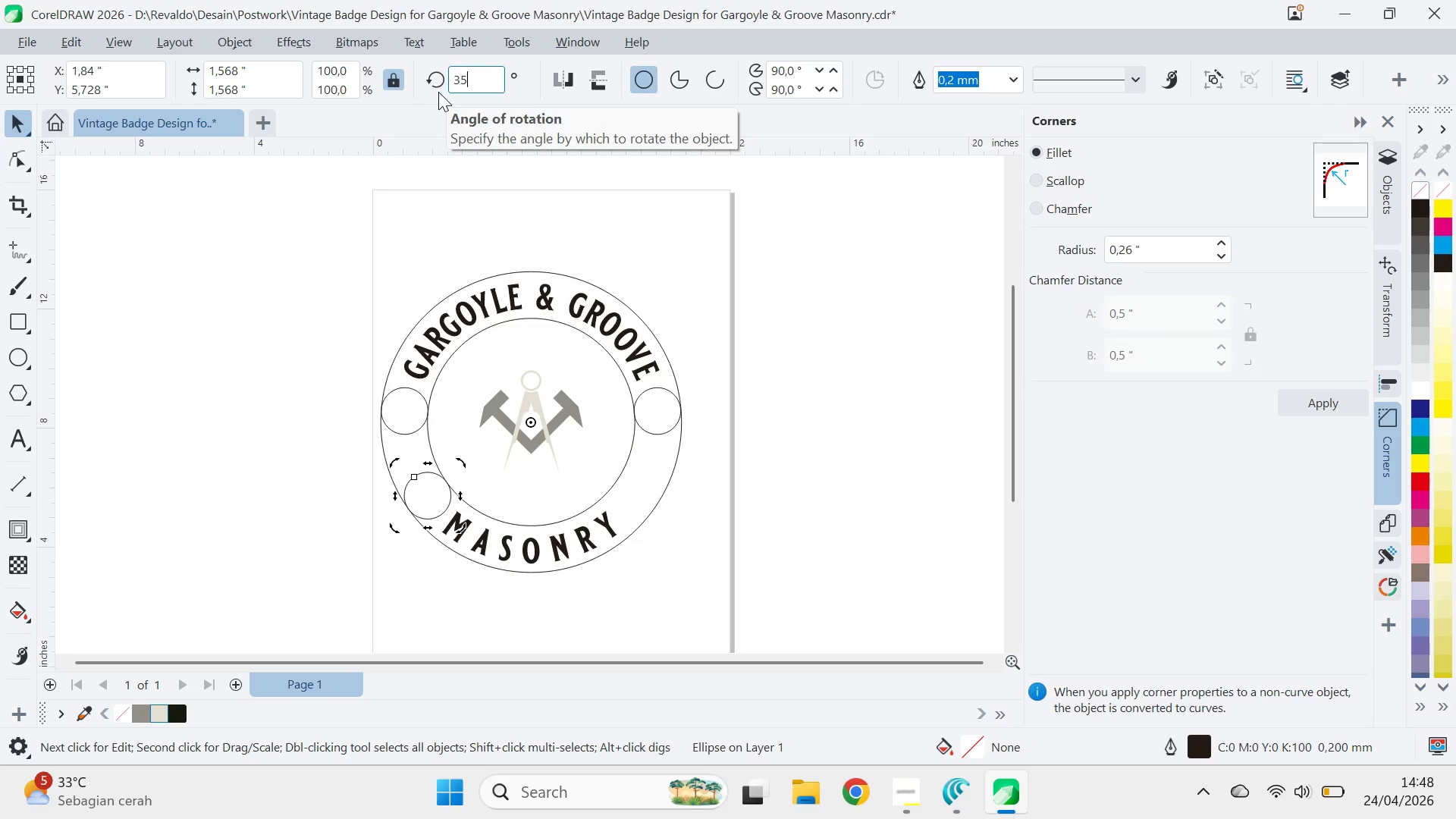 
key(Enter)
 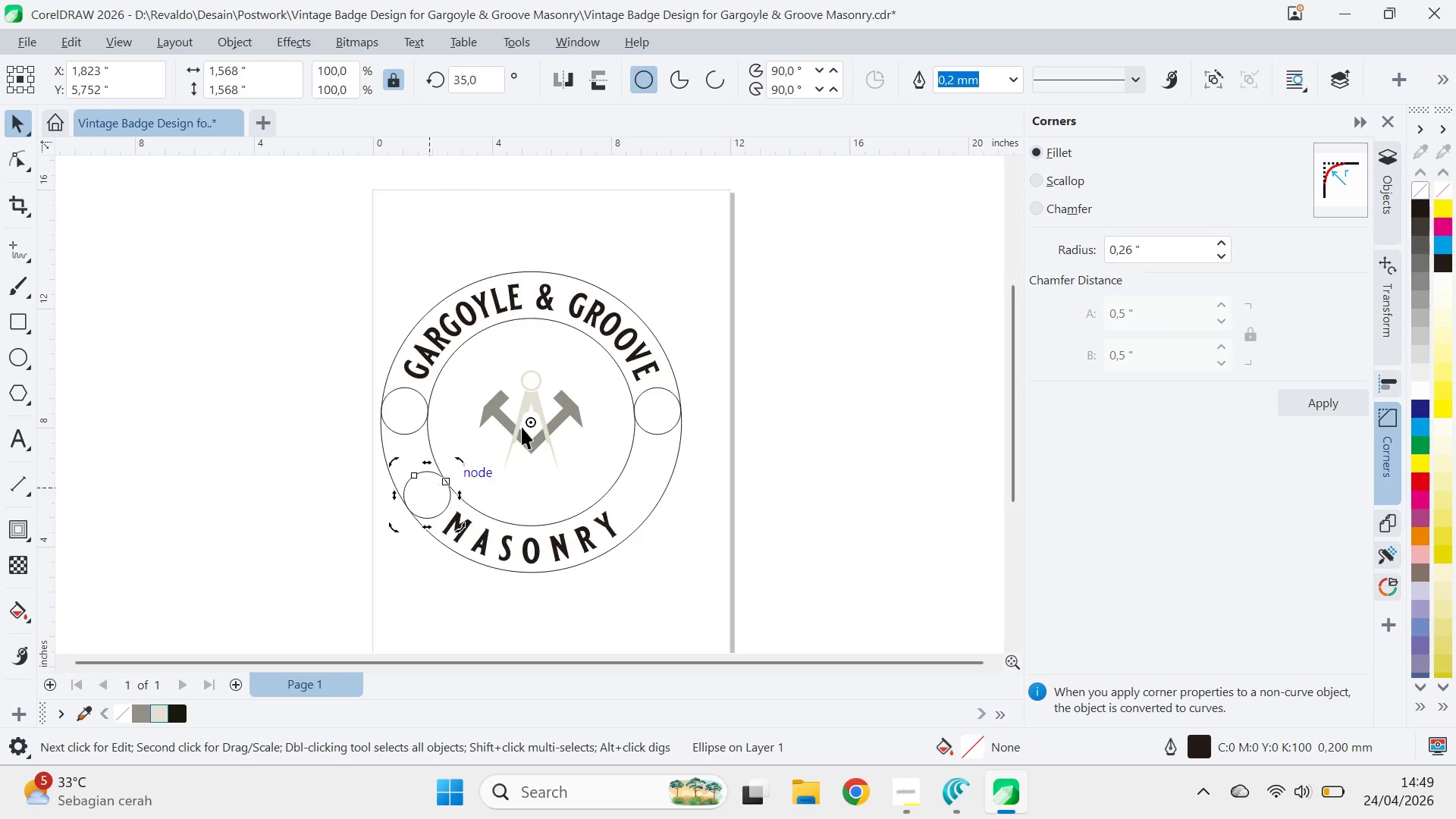 
key(Control+ControlLeft)
 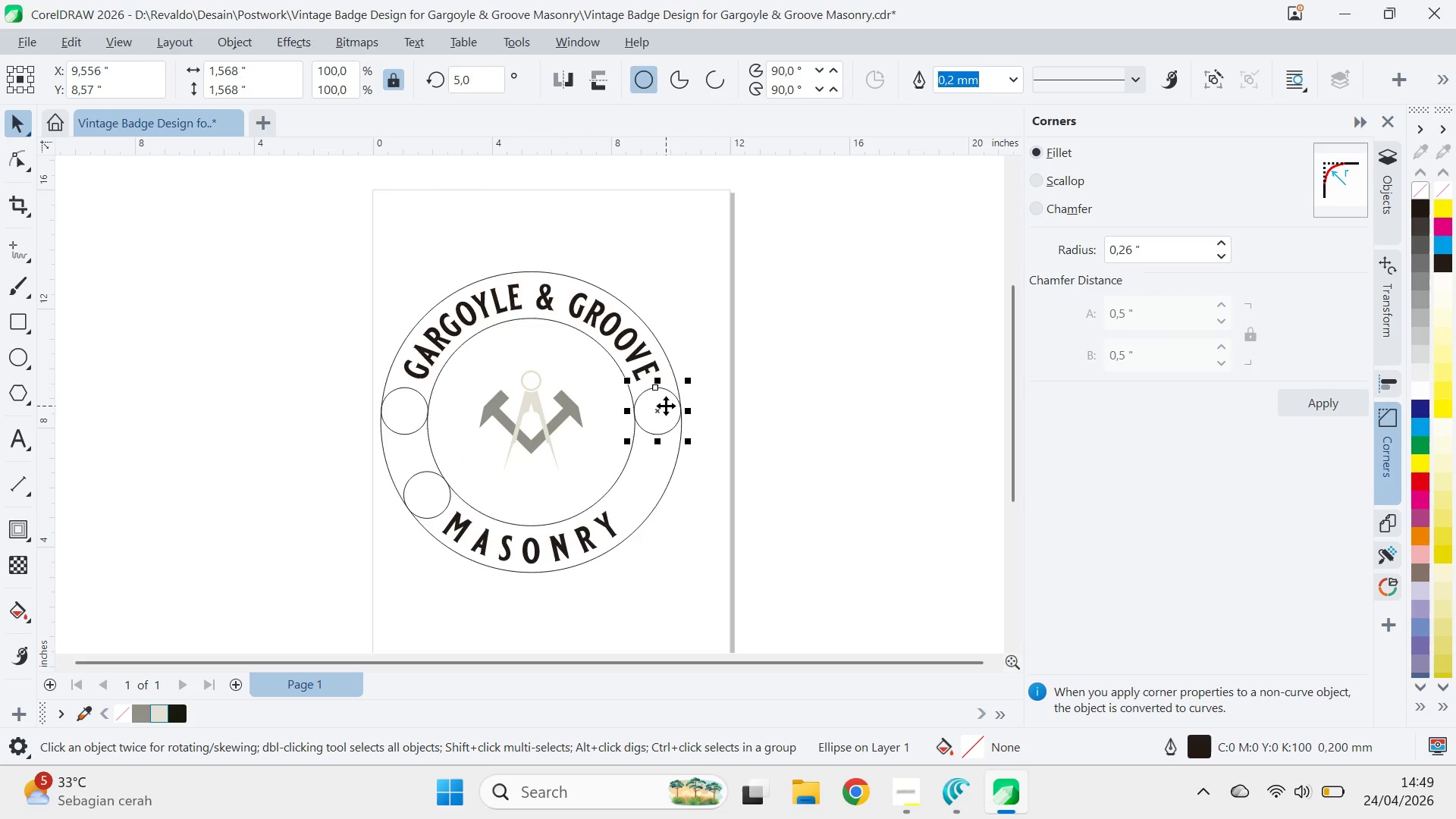 
left_click([666, 406])
 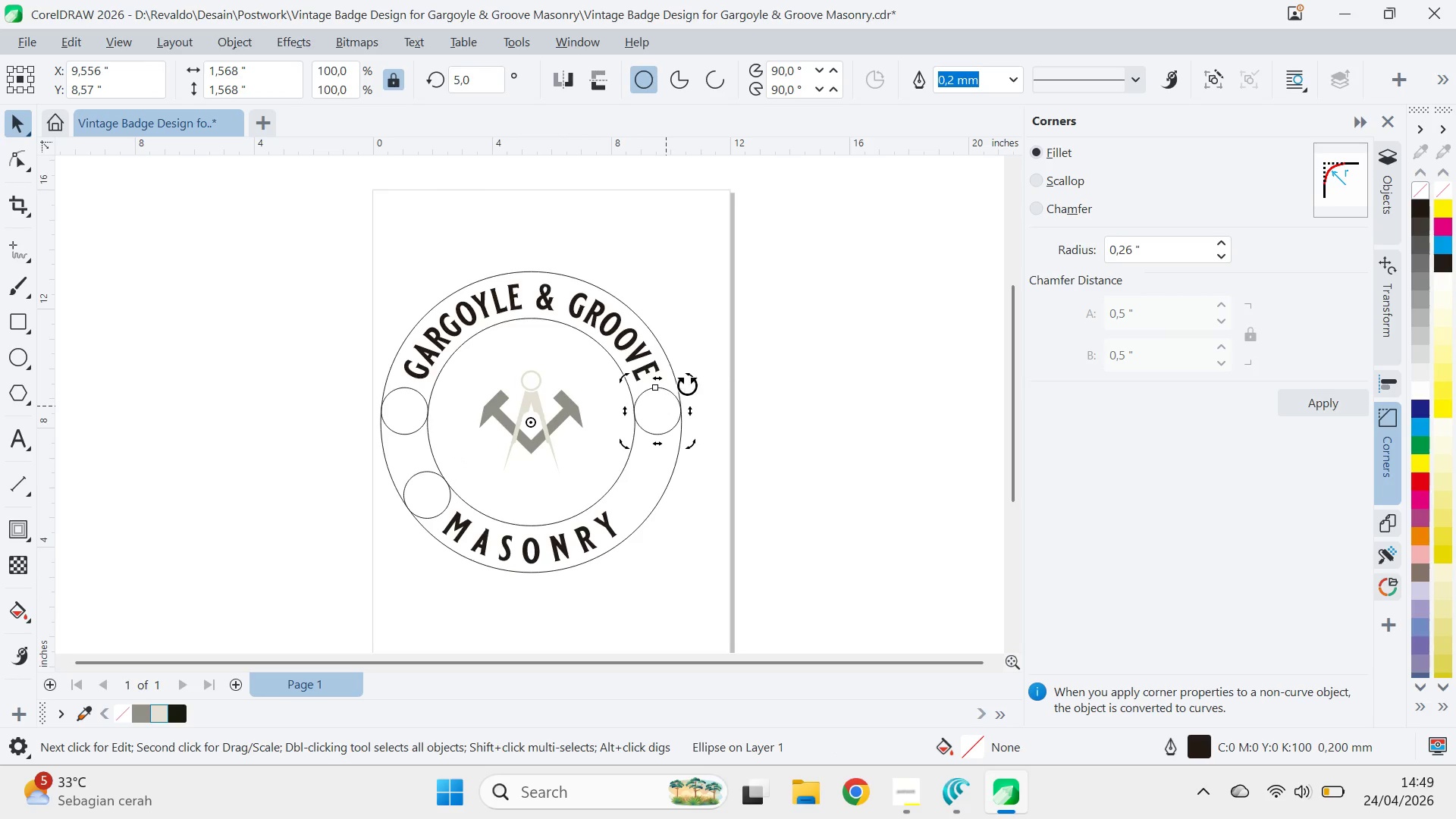 
hold_key(key=ControlLeft, duration=1.38)
left_click_drag(start_coordinate=[688, 381], to_coordinate=[708, 516])
 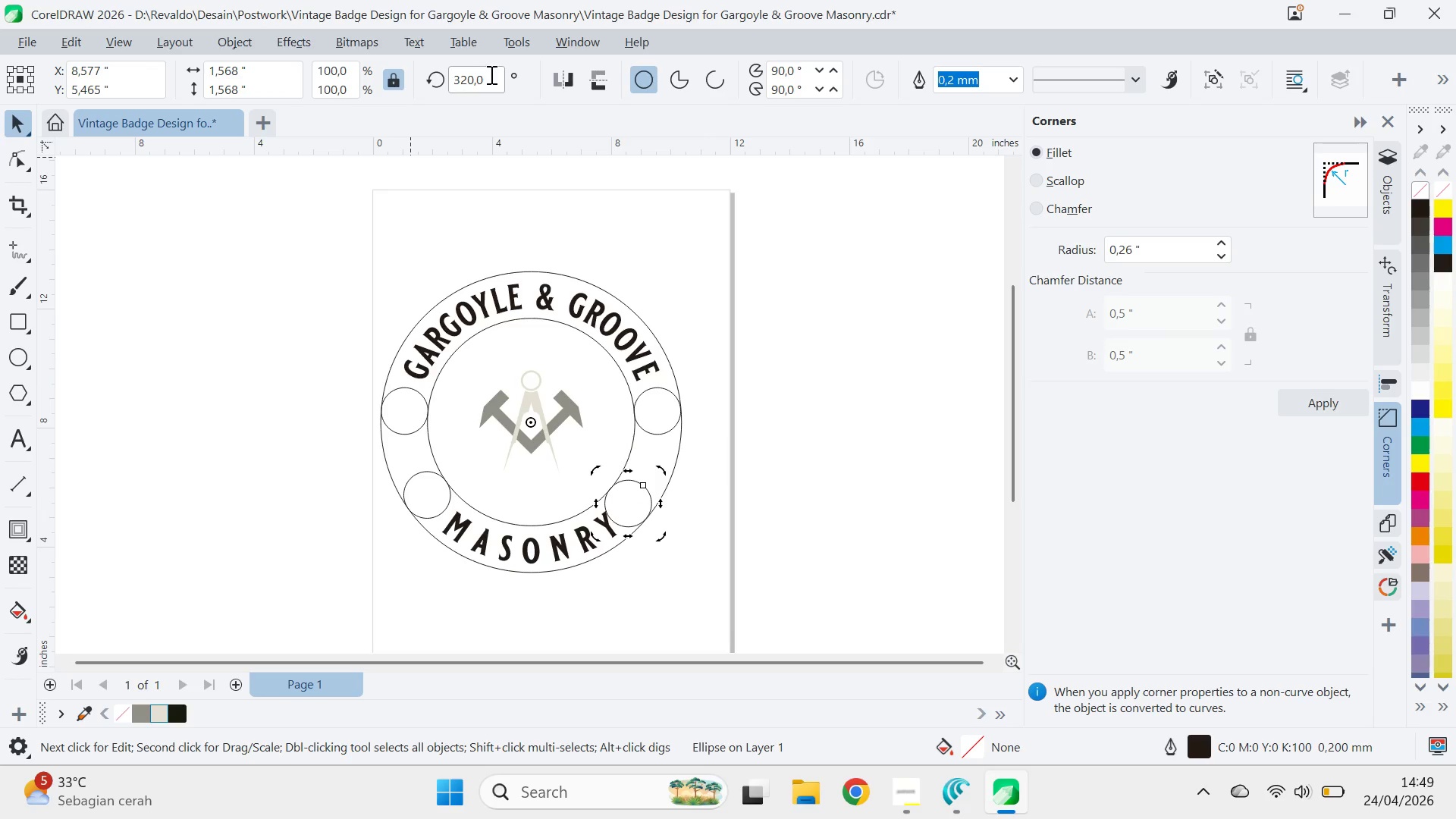 
left_click_drag(start_coordinate=[492, 81], to_coordinate=[397, 97])
 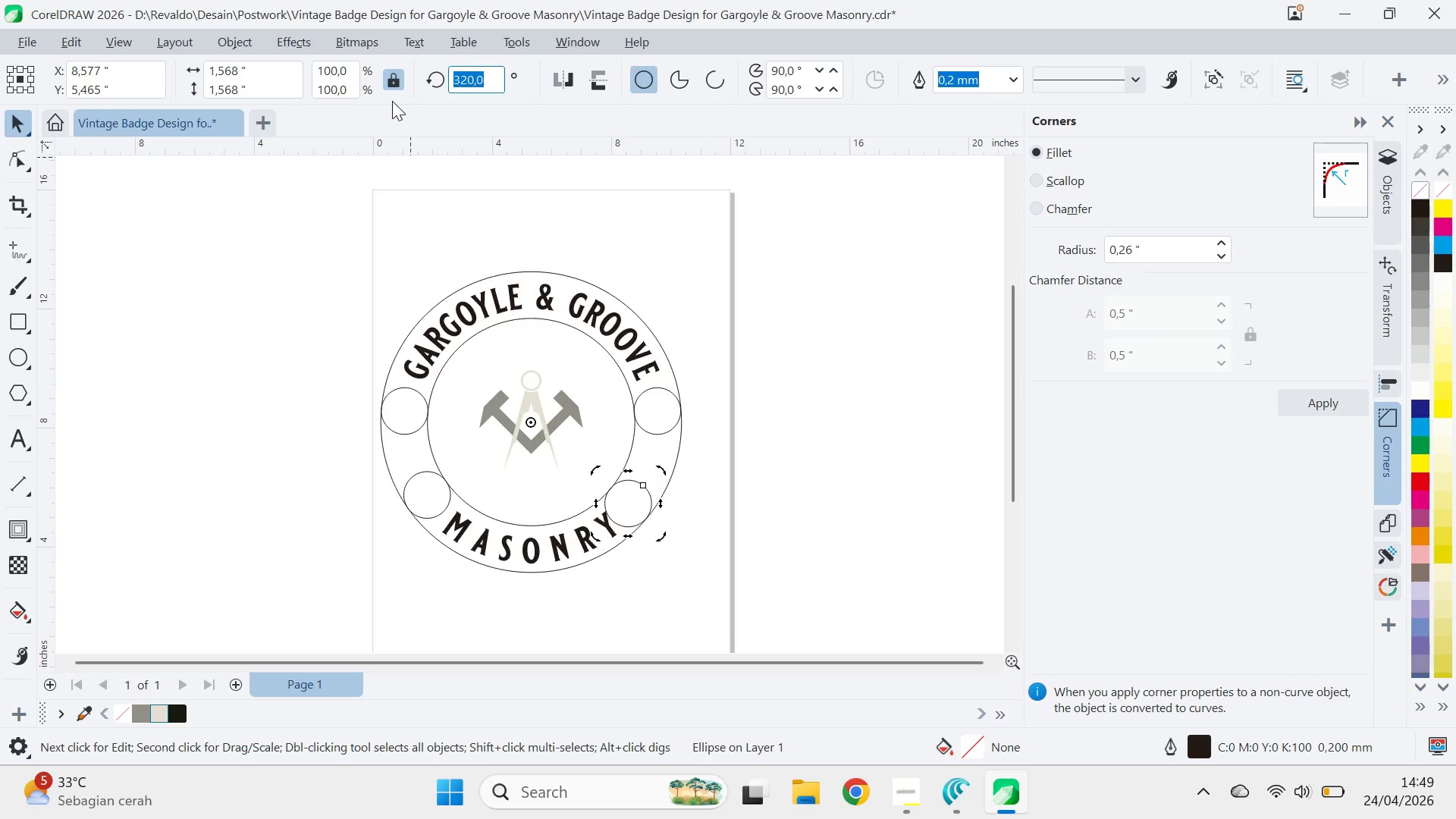 
type(-35)
 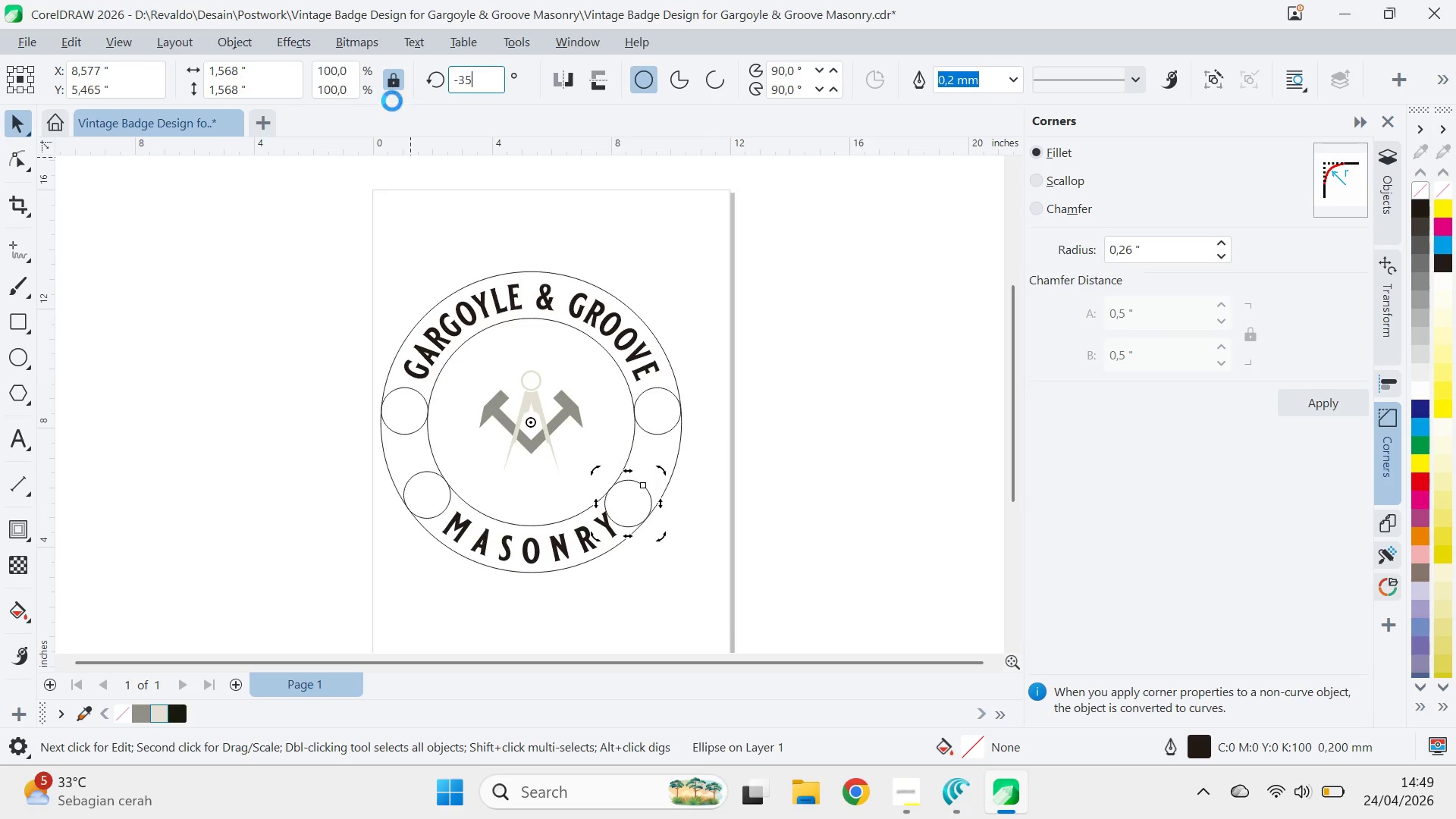 
key(Enter)
 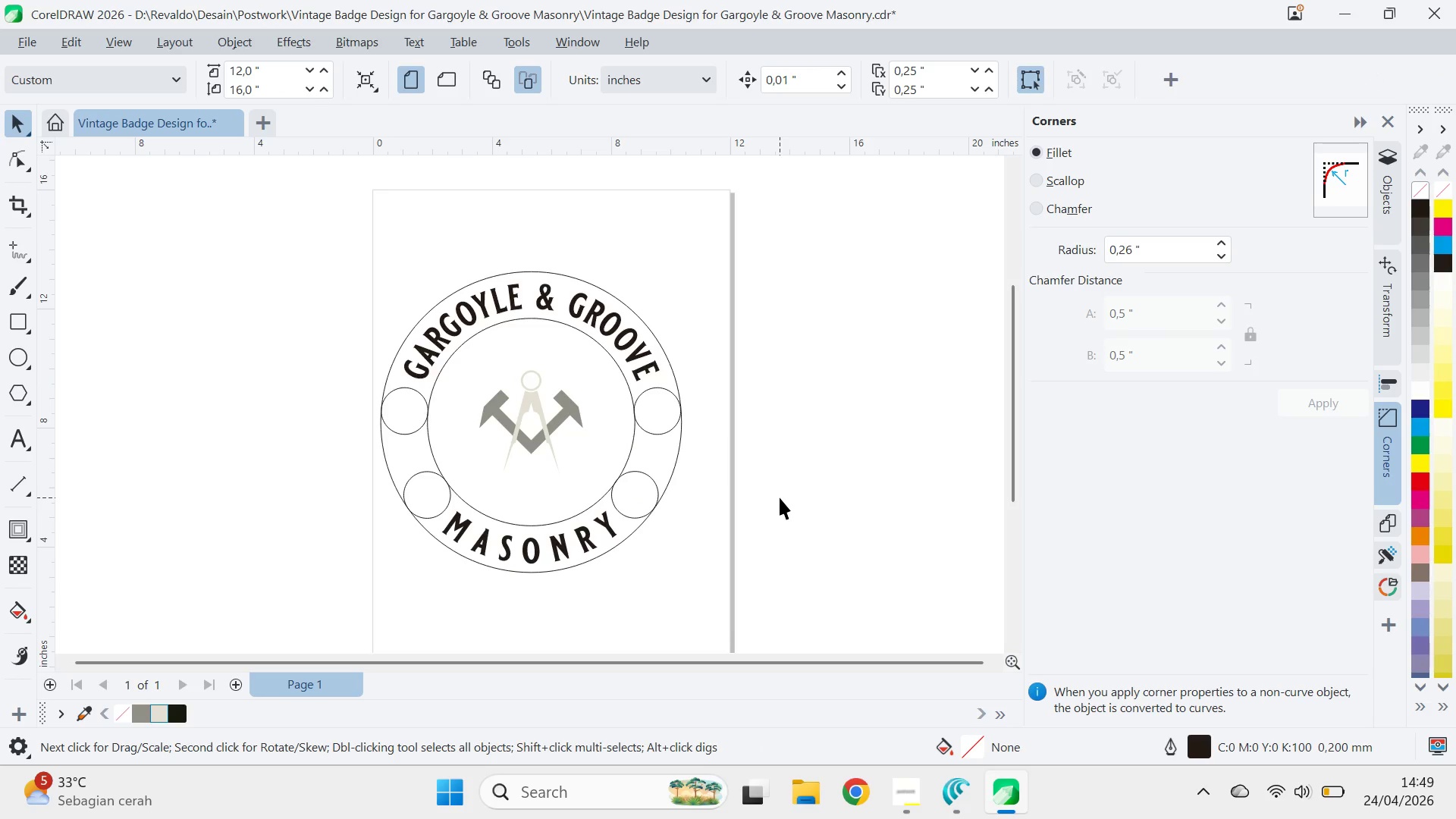 
wait(9.83)
 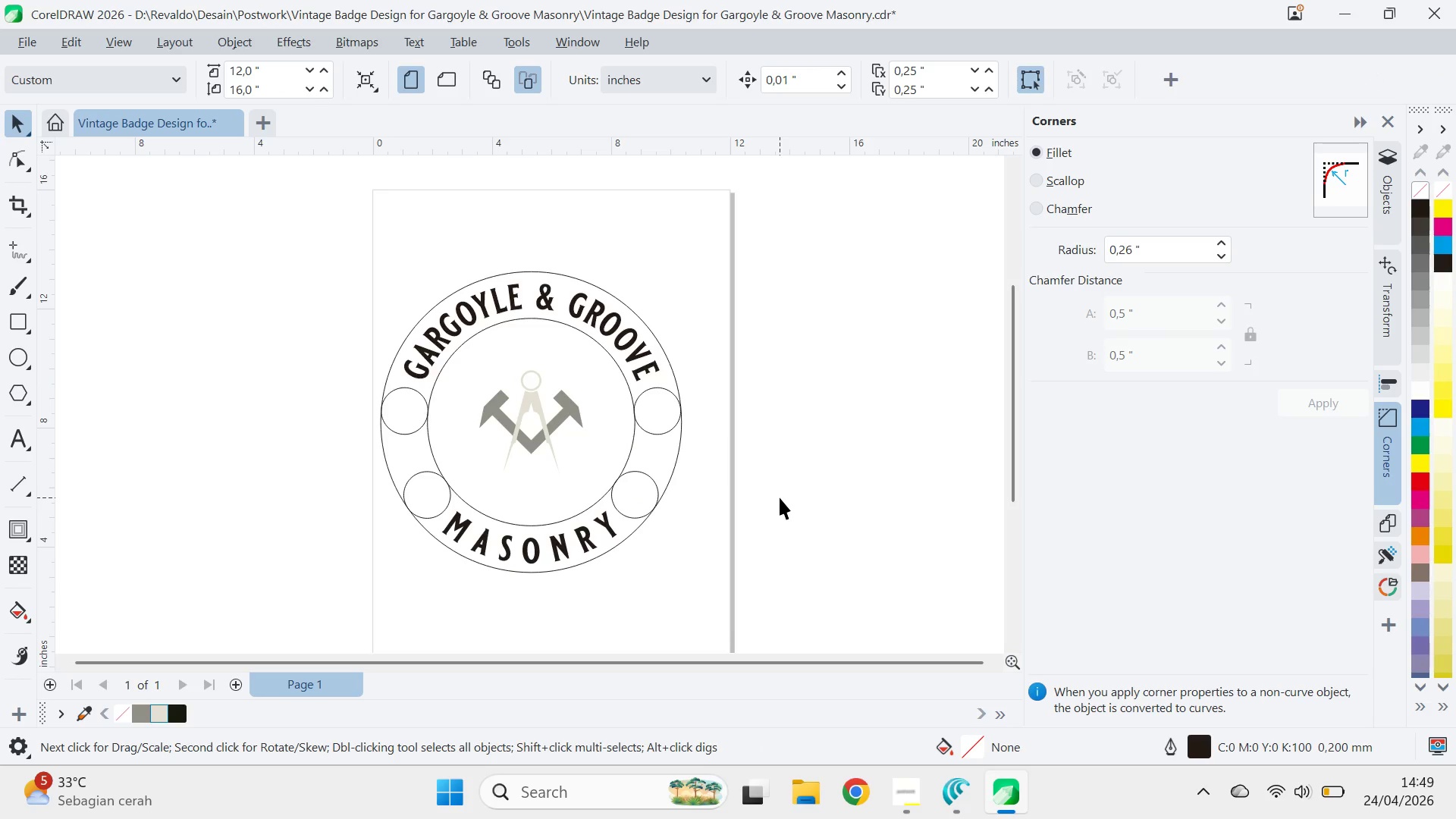 
key(Alt+AltLeft)
 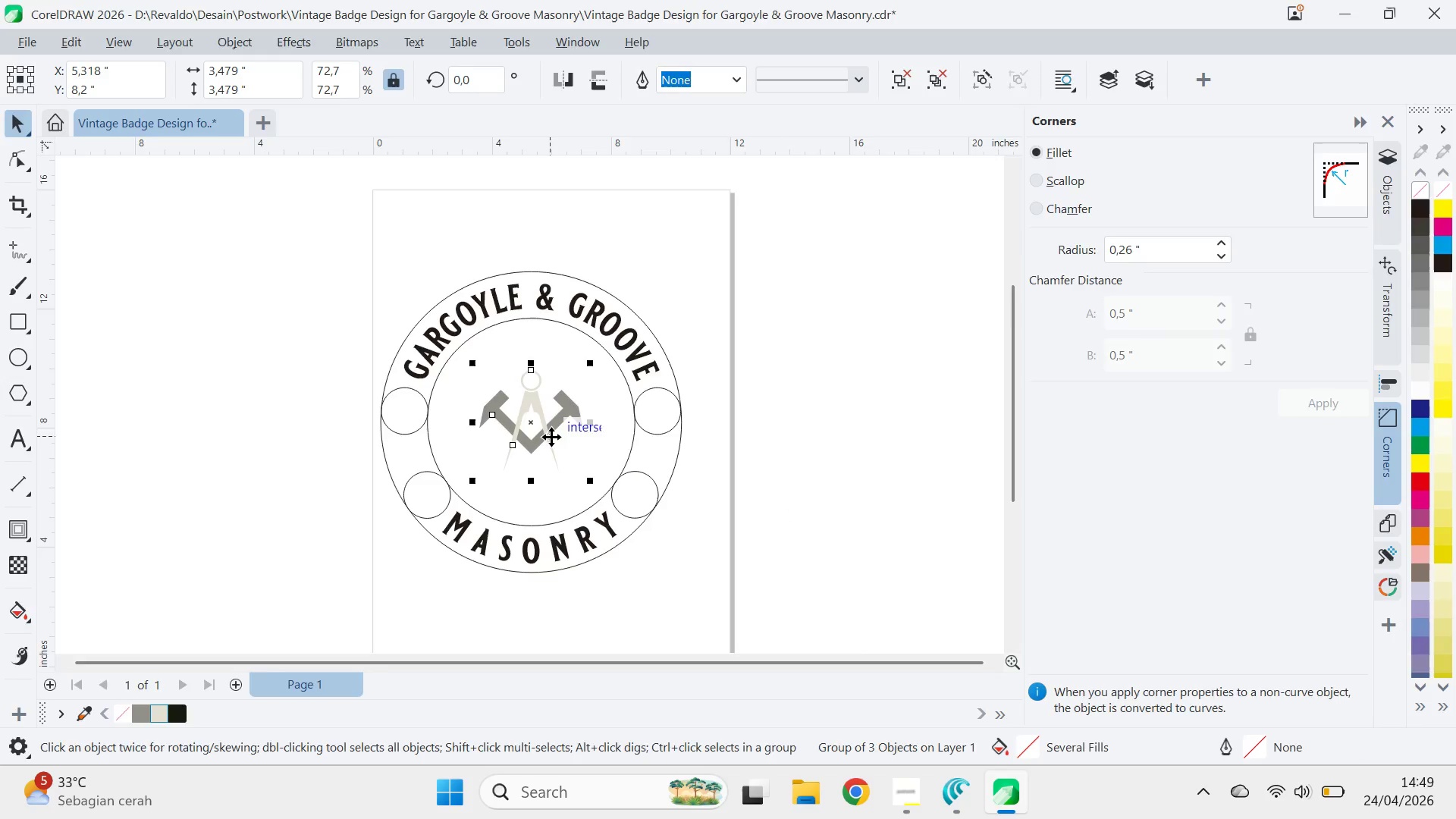 
key(Alt+Tab)
 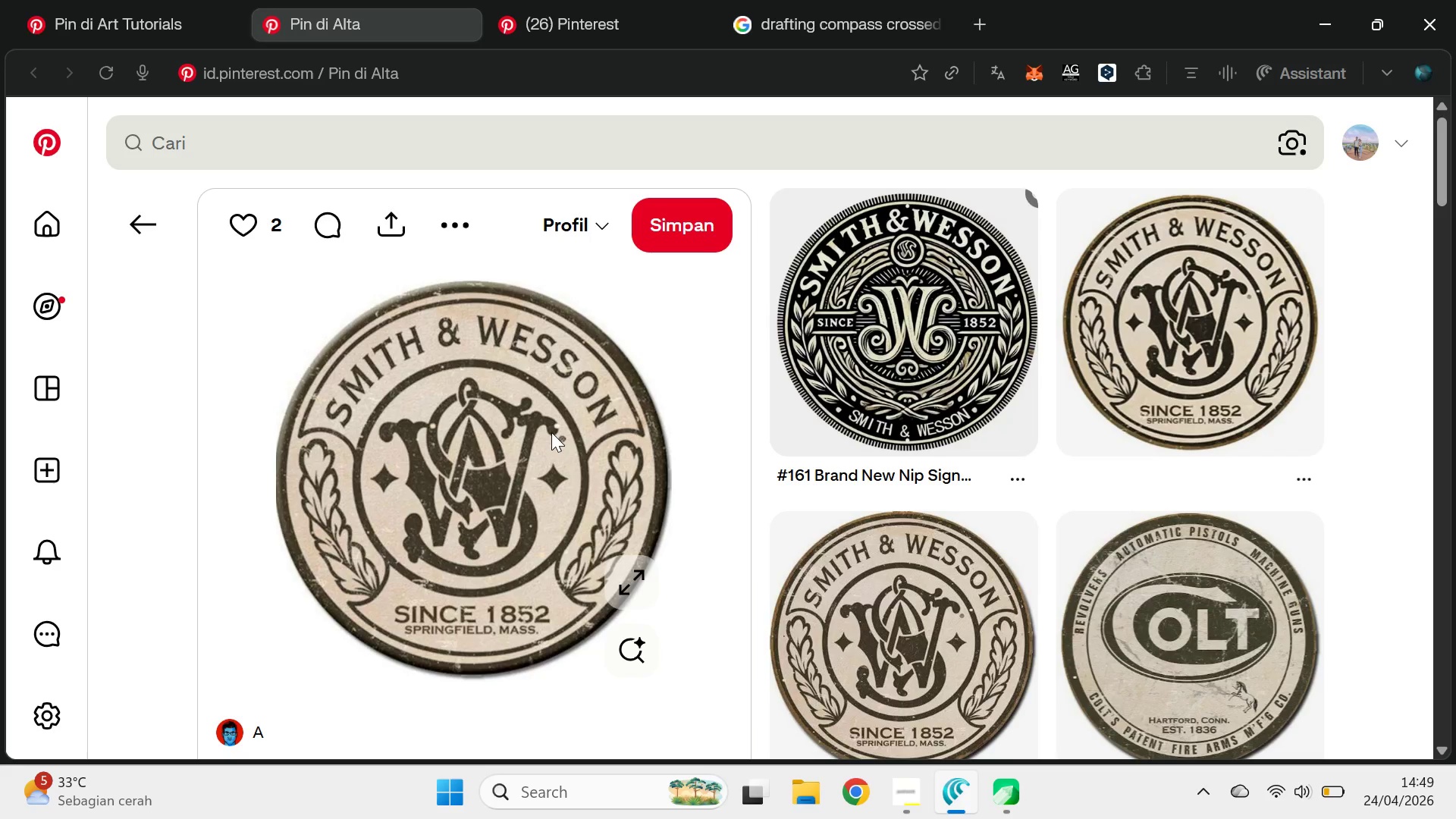 
key(Alt+AltLeft)
 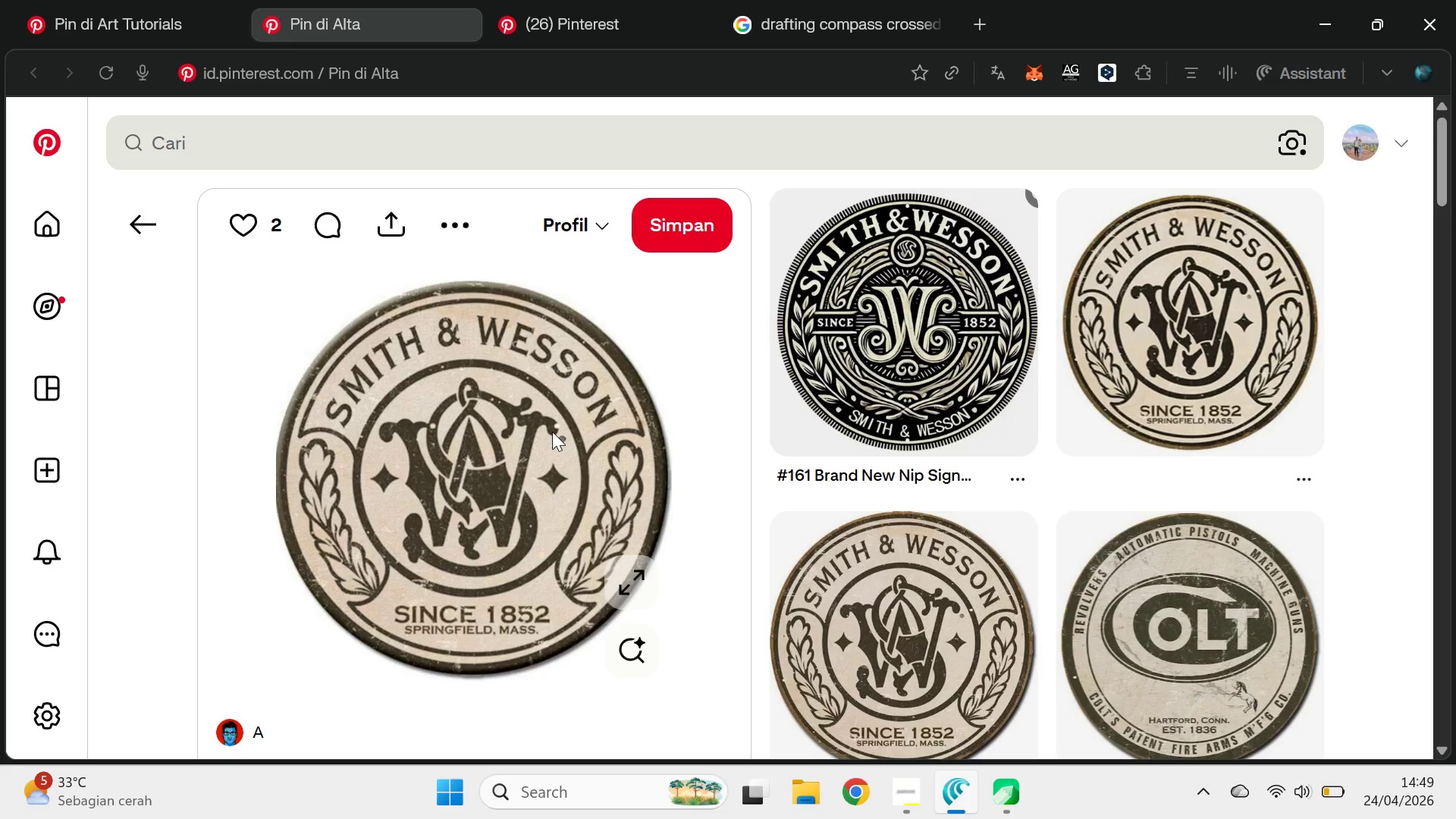 
key(Alt+Tab)
 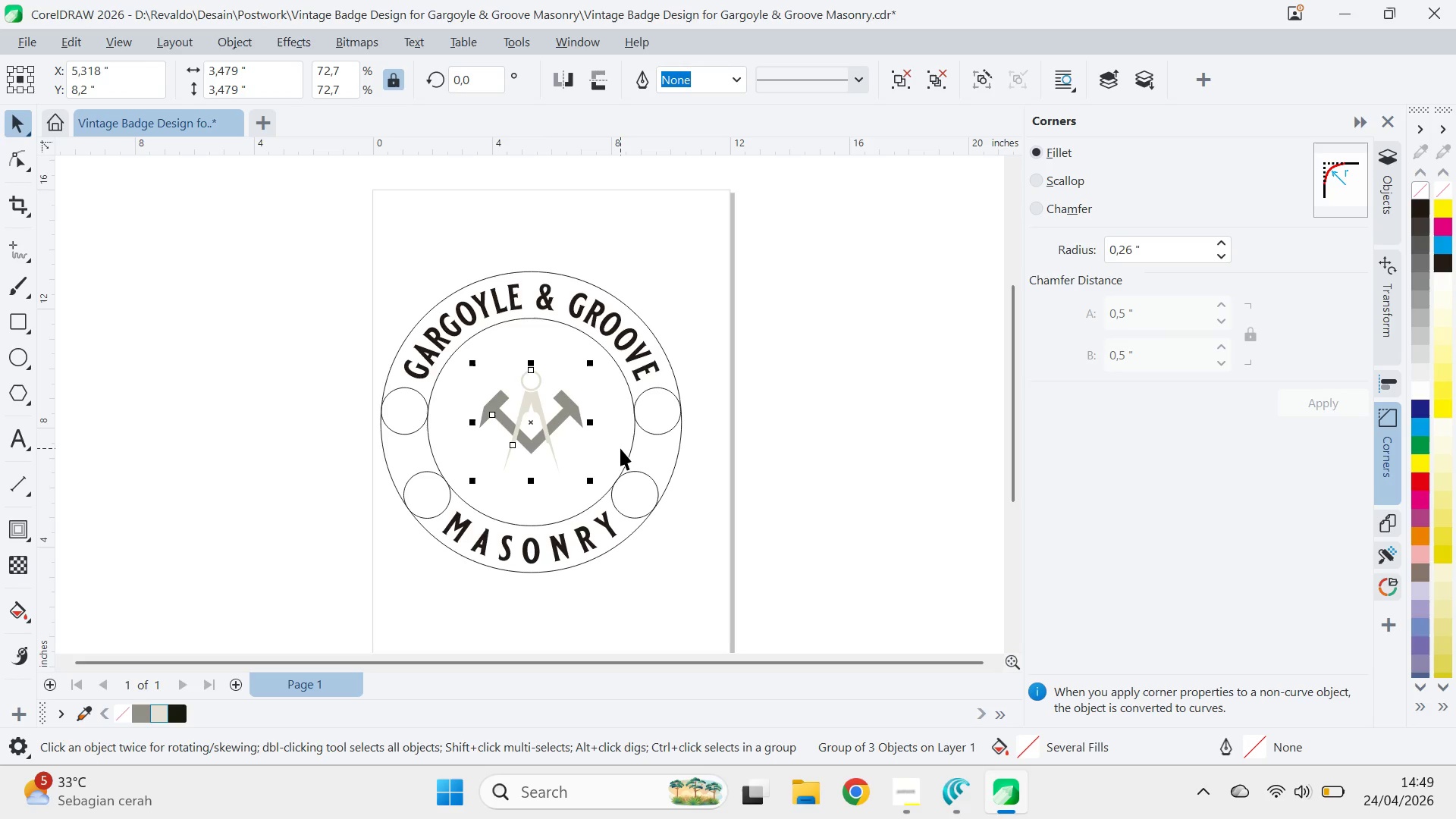 
key(Alt+AltLeft)
 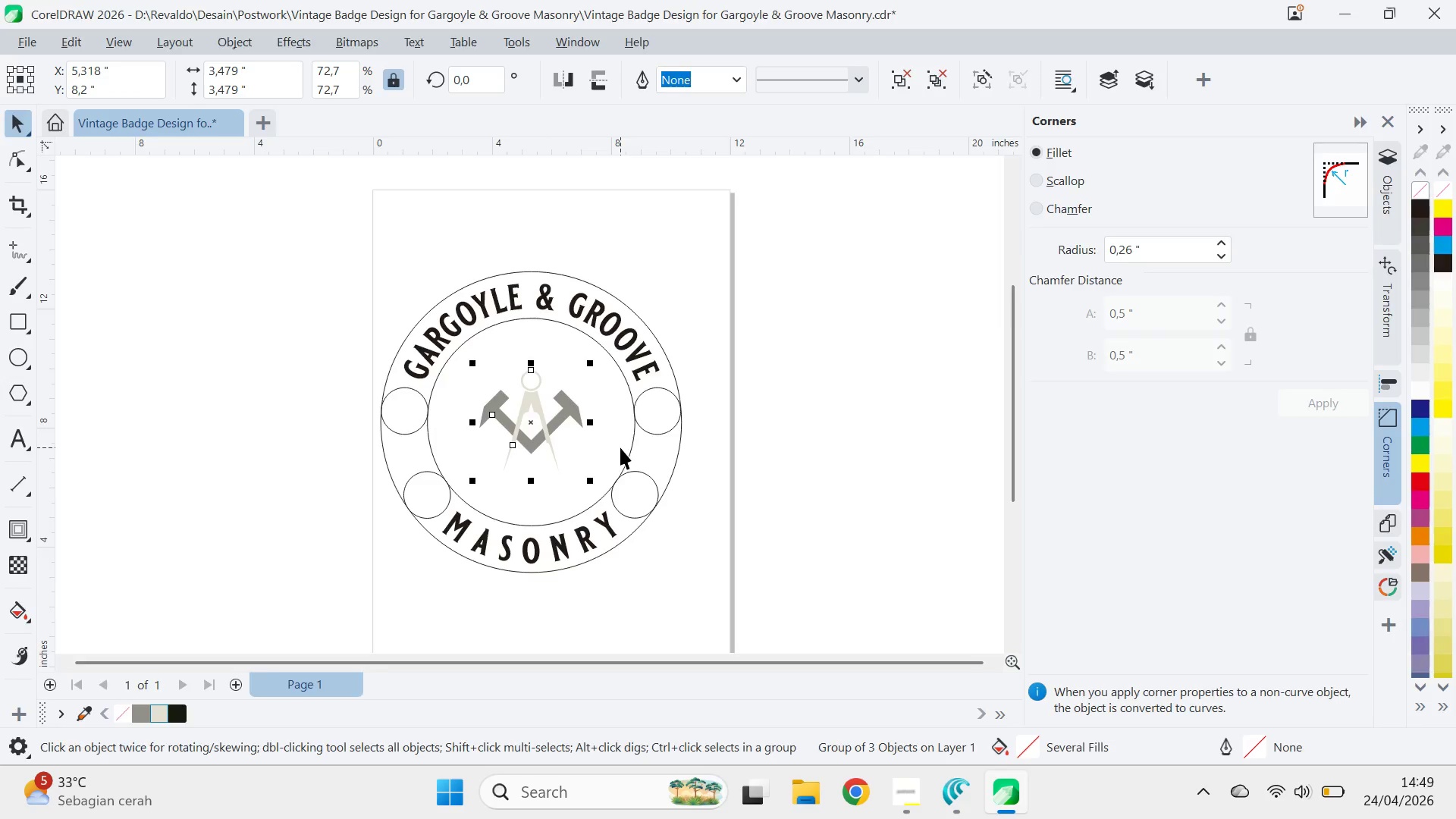 
key(Alt+Tab)
 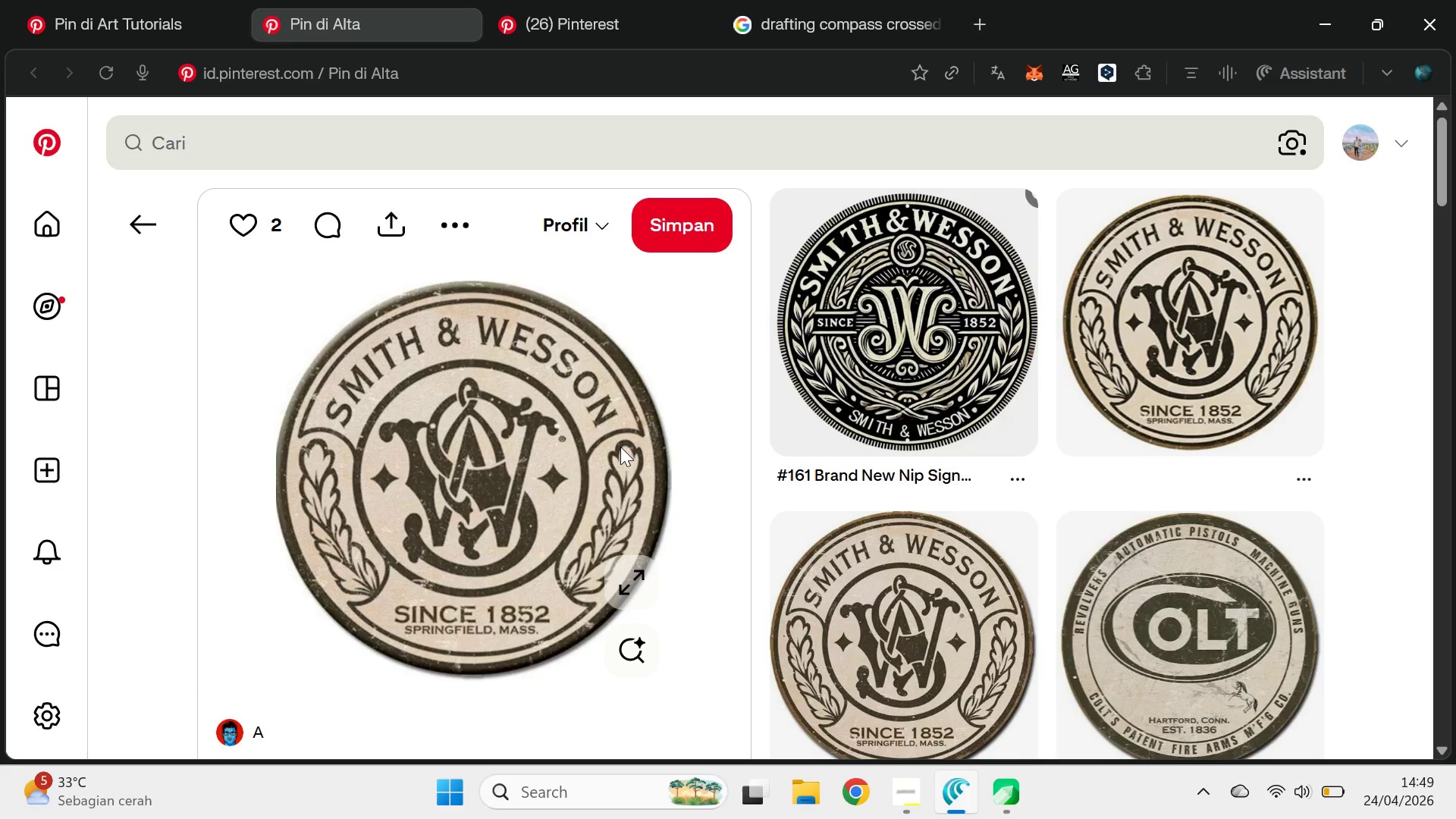 
key(Alt+AltLeft)
 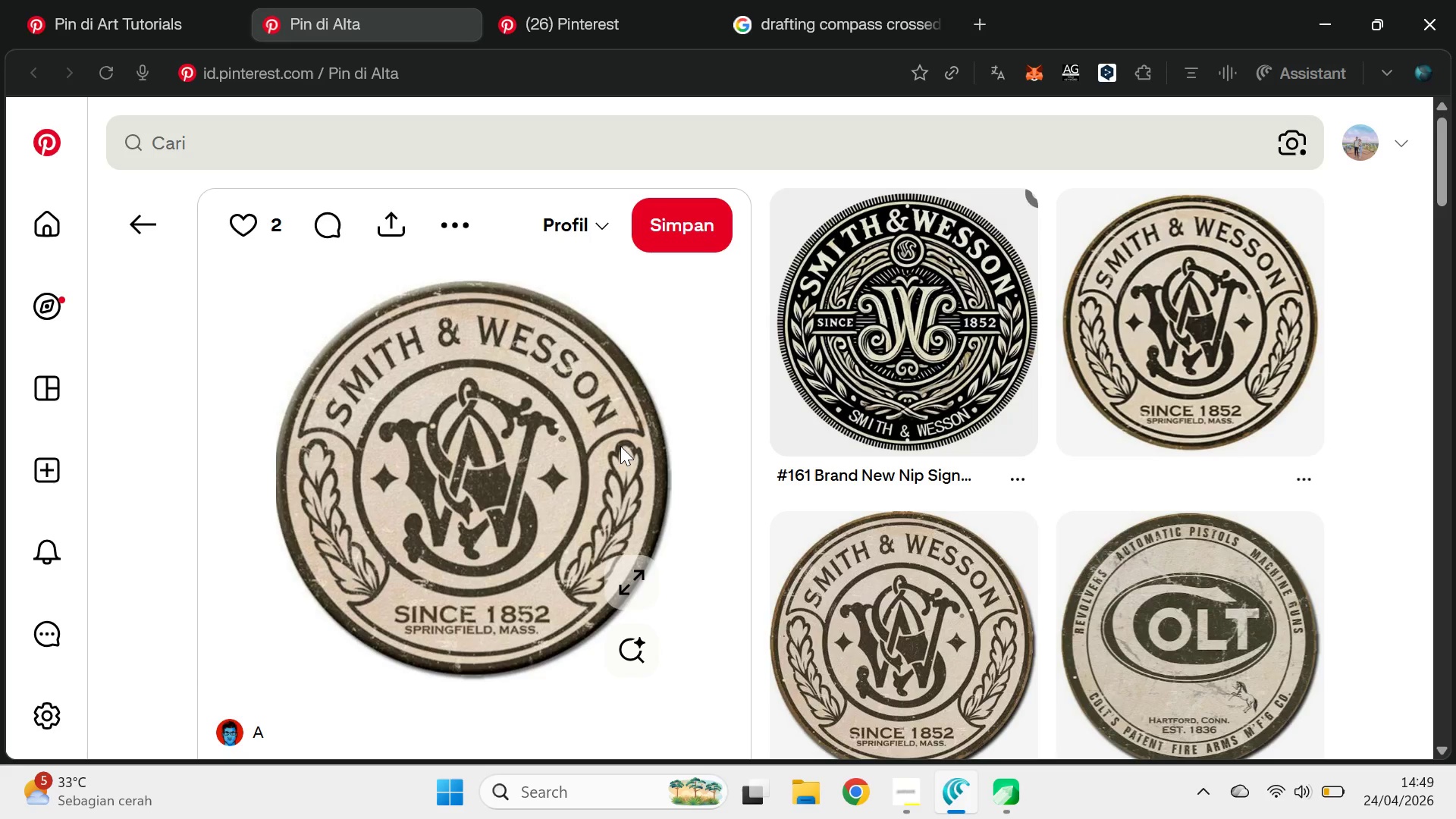 
key(Alt+Tab)
 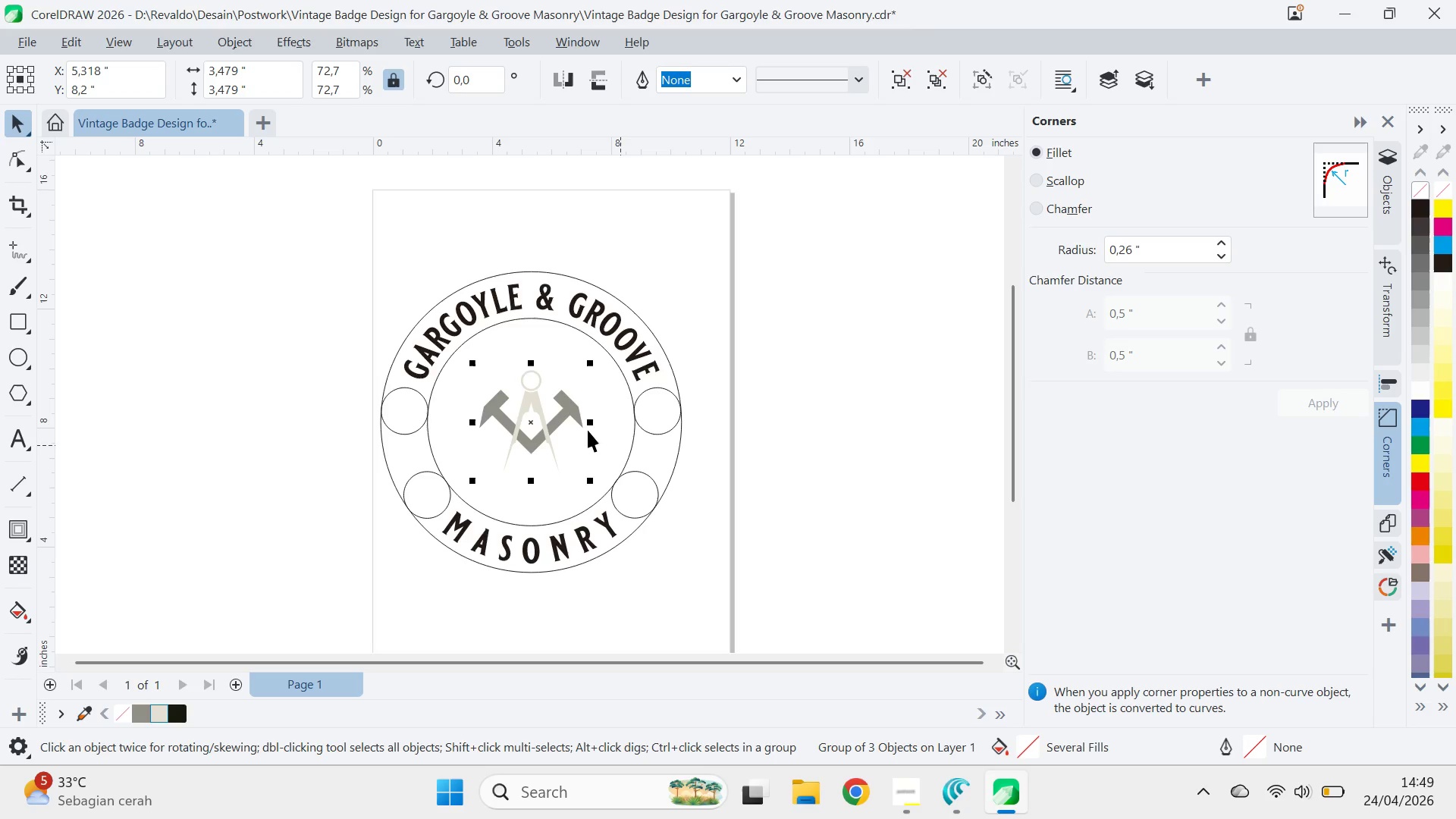 
hold_key(key=ShiftLeft, duration=1.74)
left_click_drag(start_coordinate=[594, 479], to_coordinate=[614, 523])
 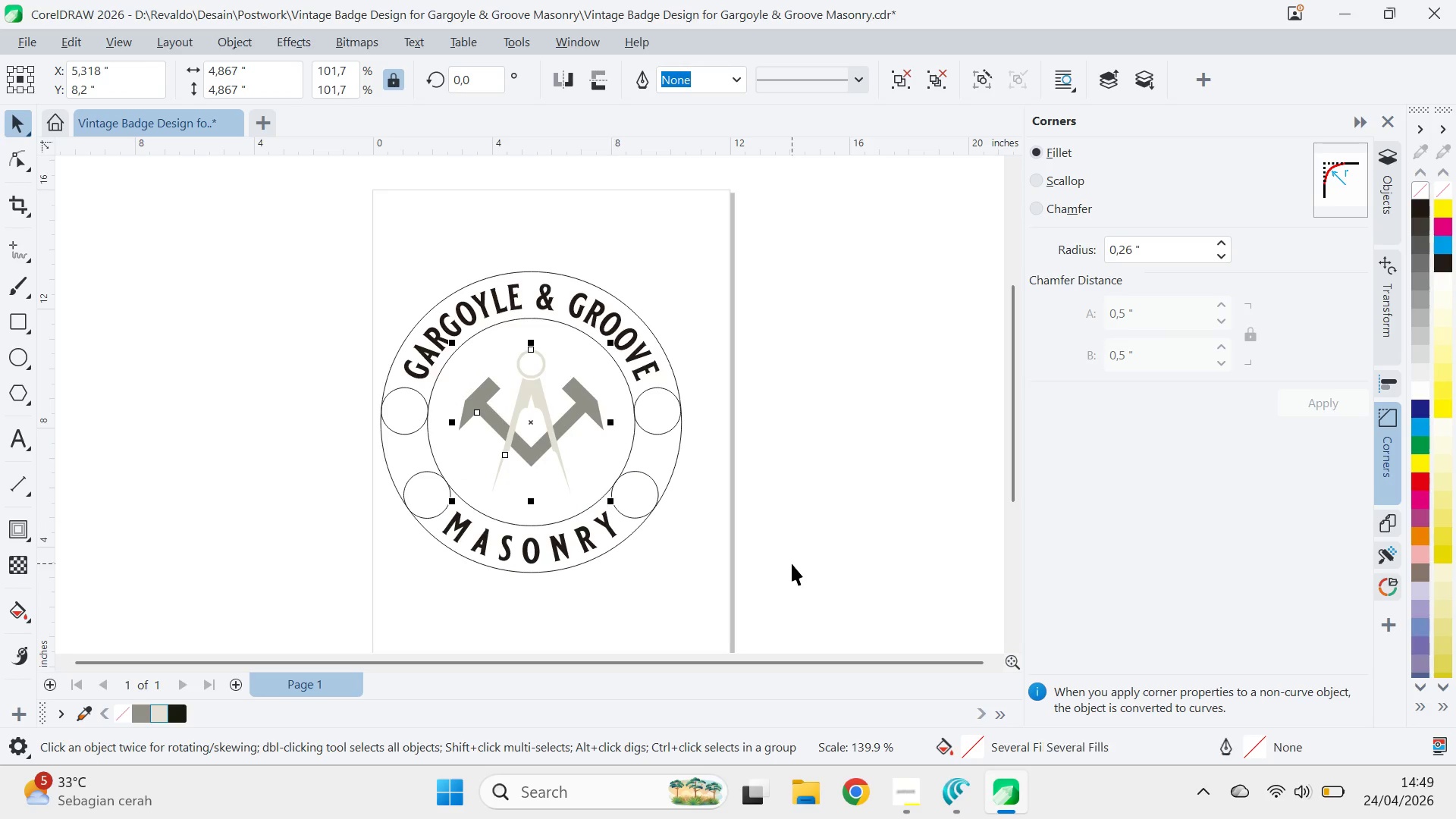 
left_click([792, 563])
 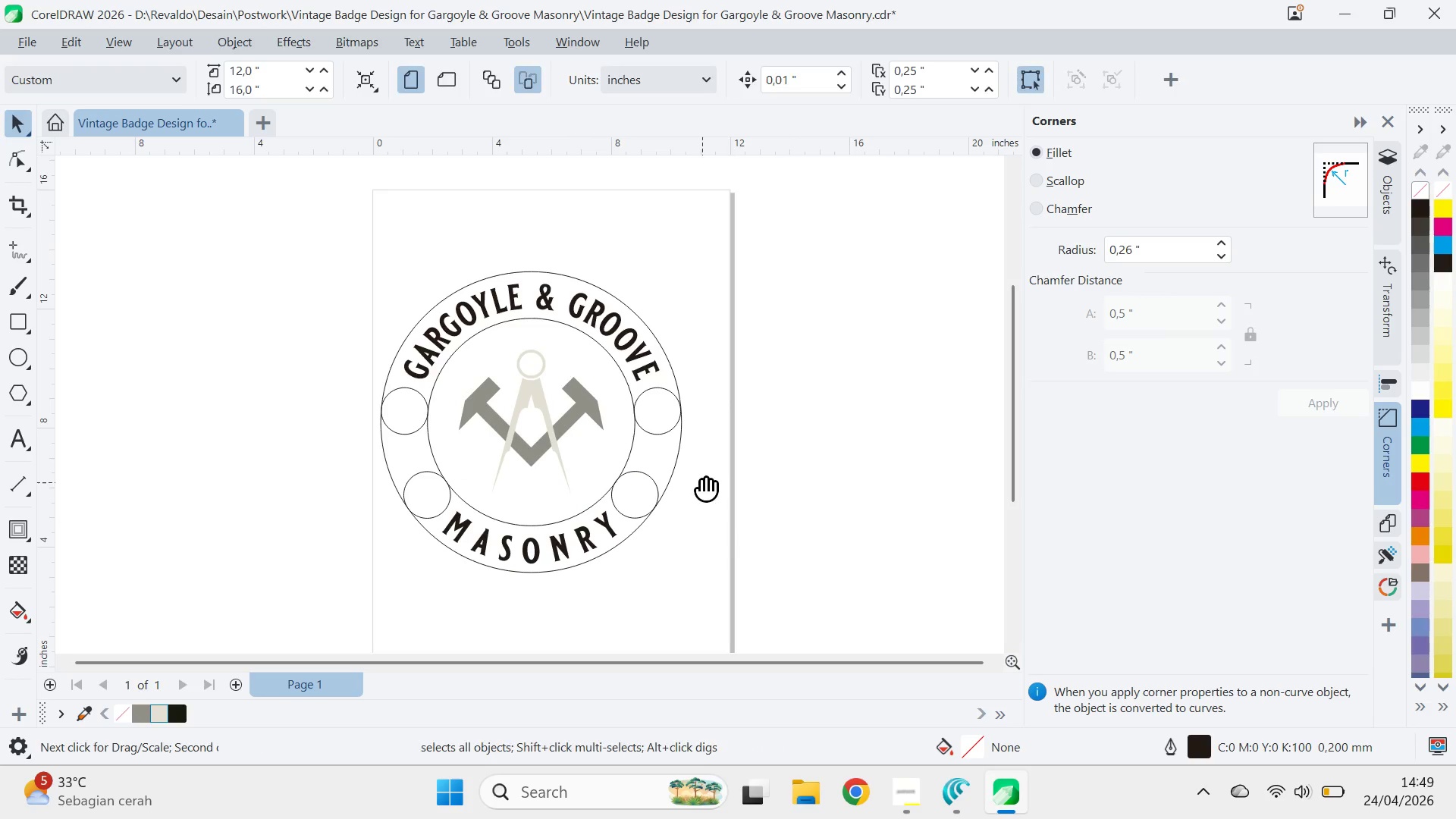 
type(QV)
 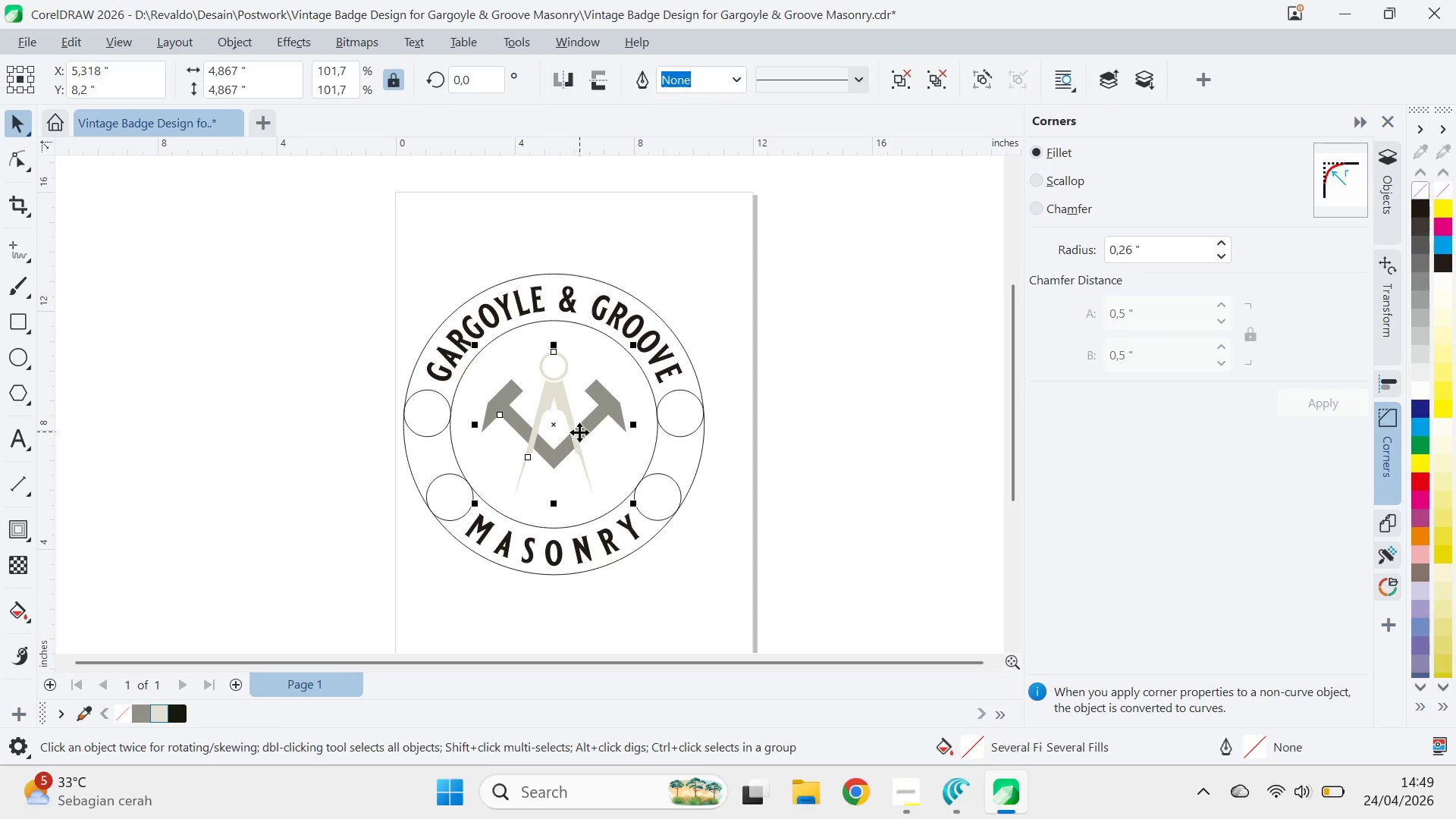 
left_click_drag(start_coordinate=[702, 479], to_coordinate=[725, 481])
 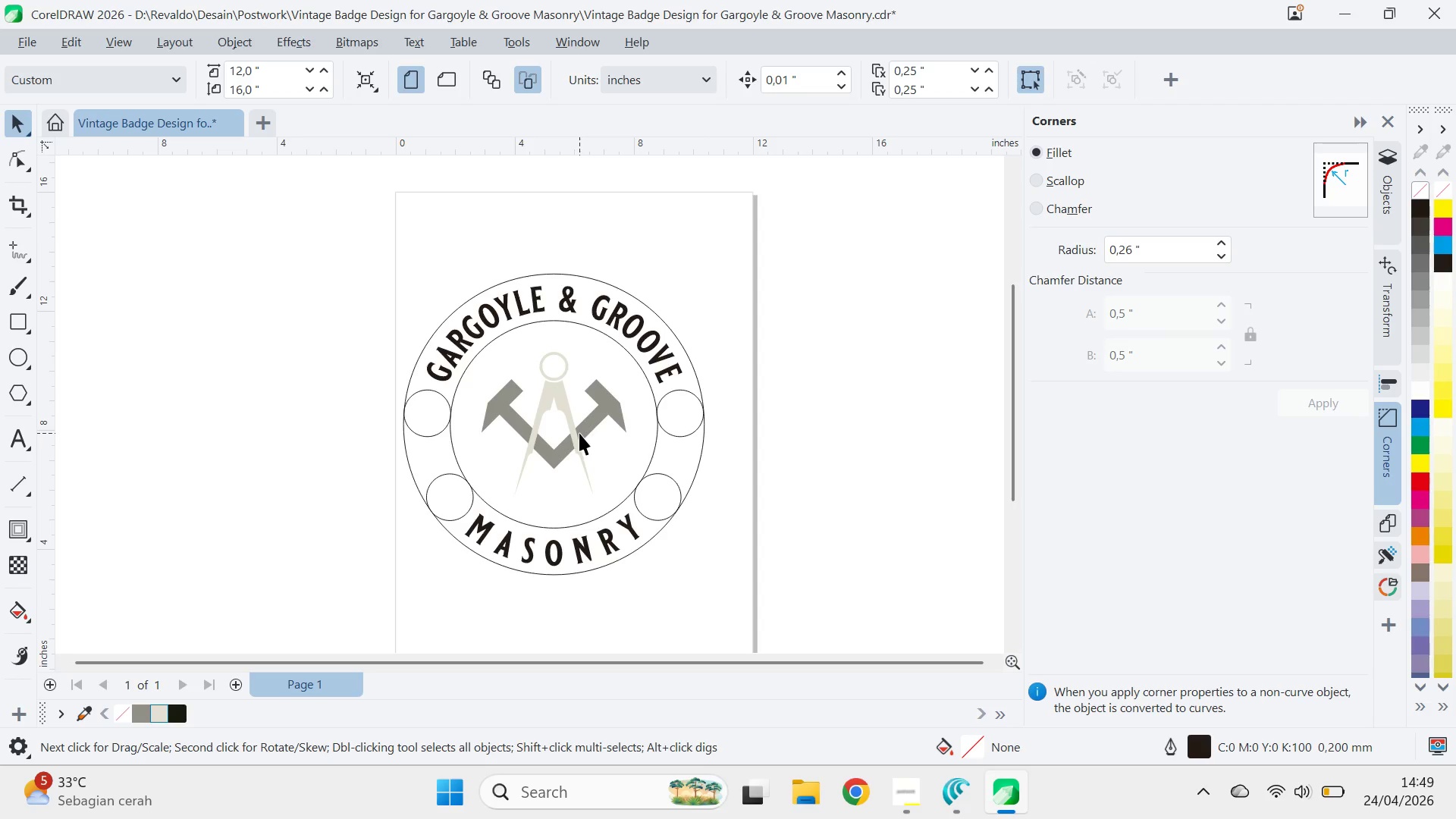 
left_click([579, 431])
 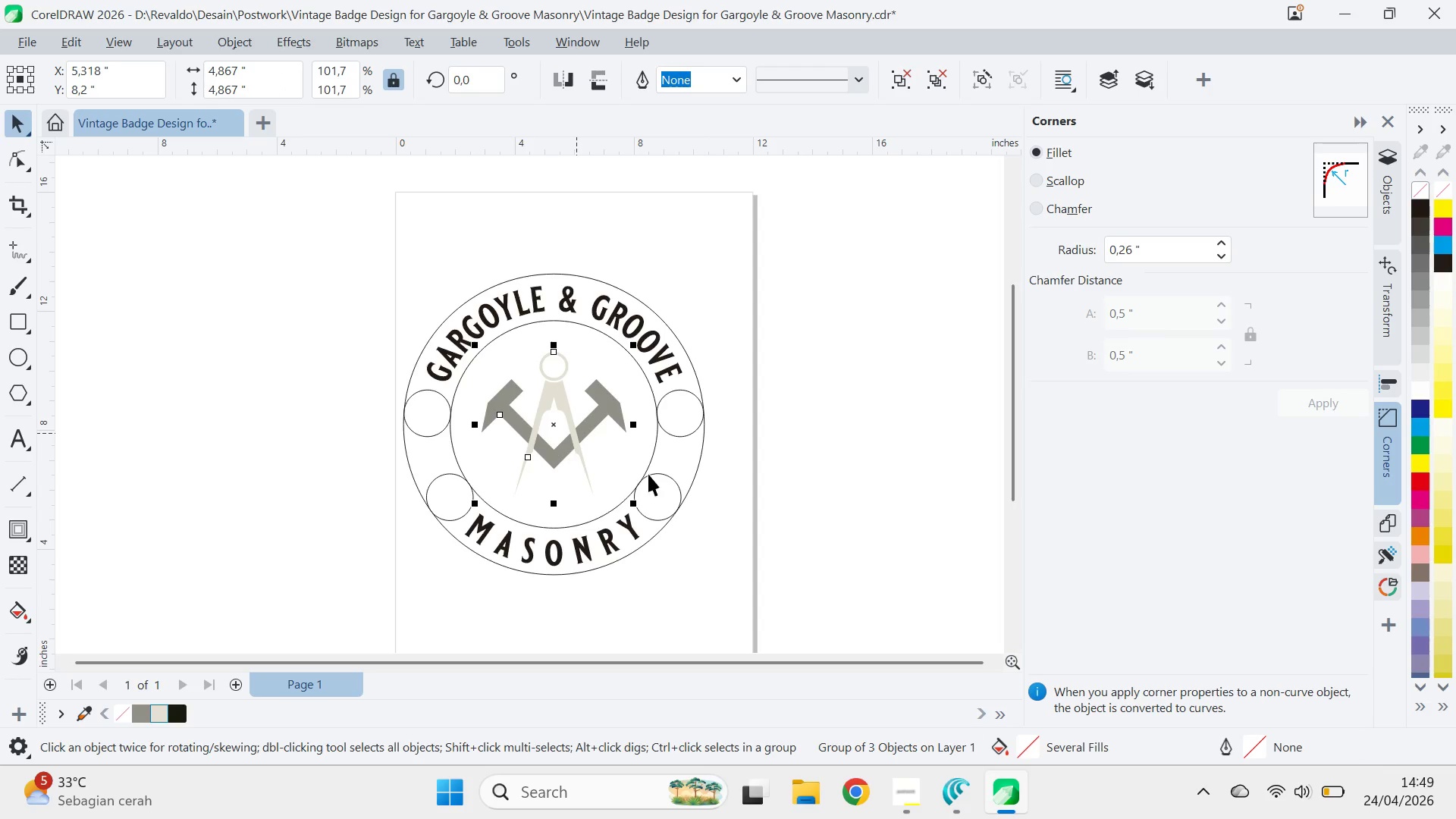 
hold_key(key=ShiftLeft, duration=5.08)
left_click_drag(start_coordinate=[632, 502], to_coordinate=[641, 620])
 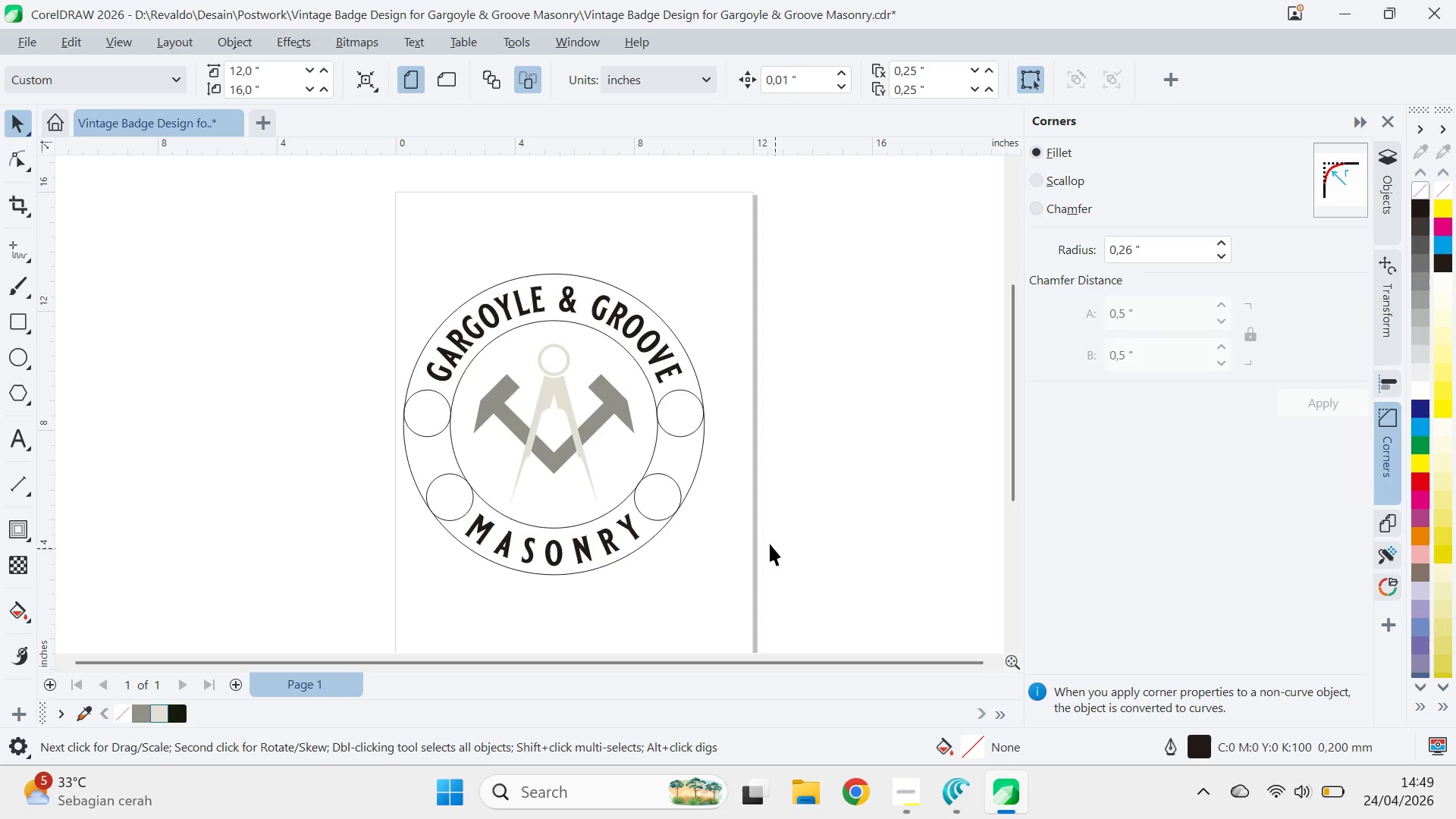 
key(Control+S)
 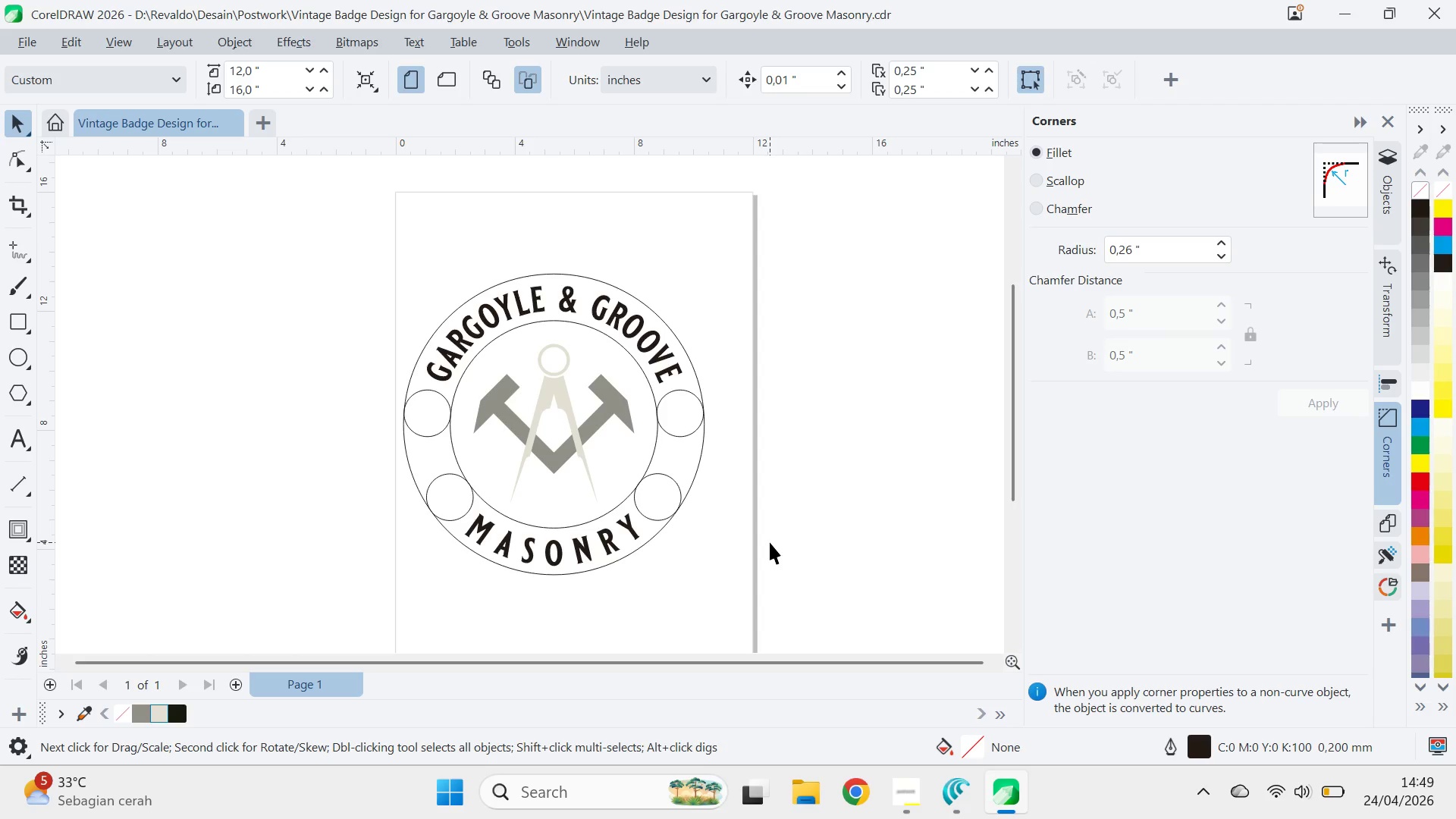 
wait(10.44)
 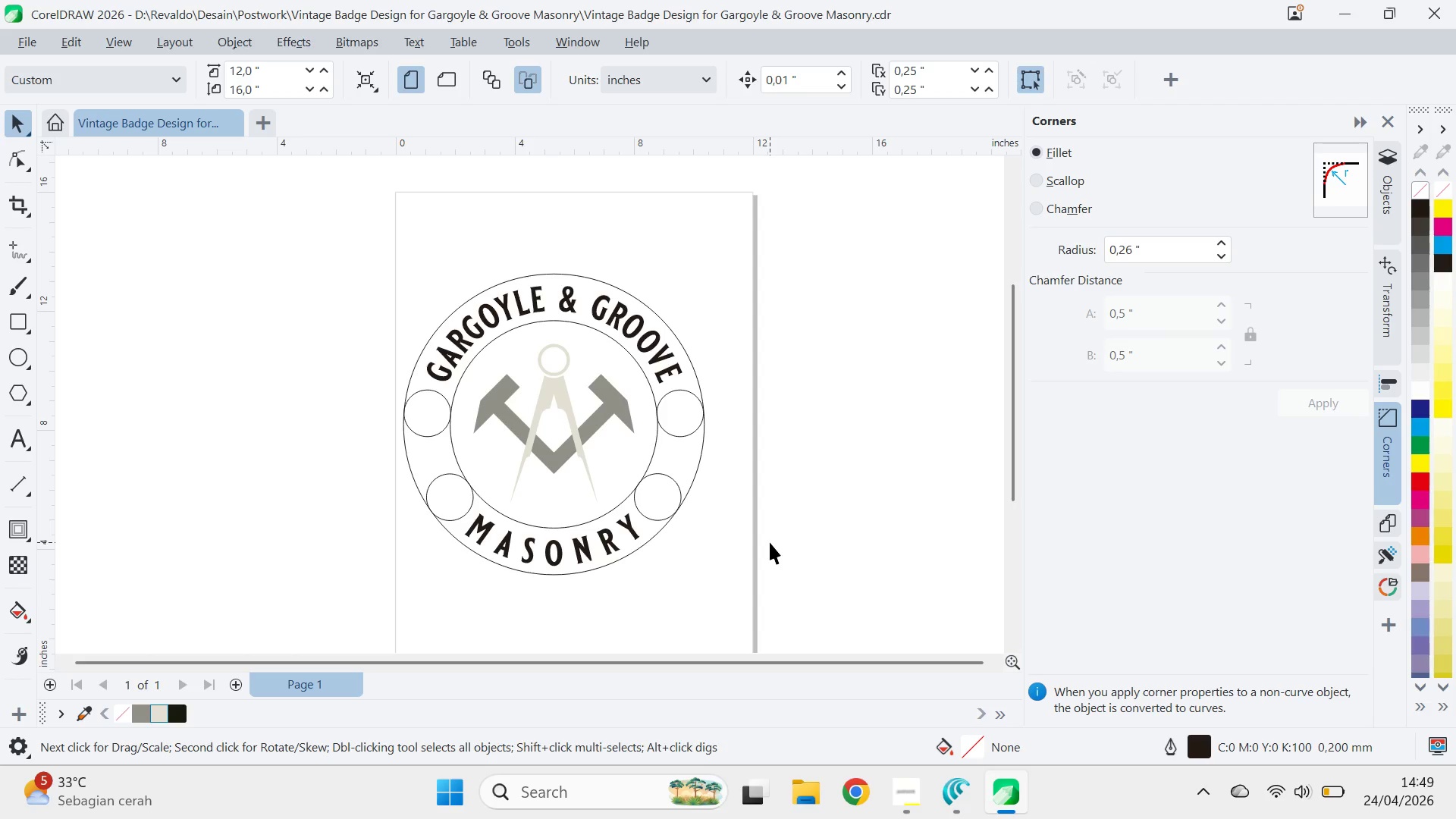 
key(Alt+AltLeft)
 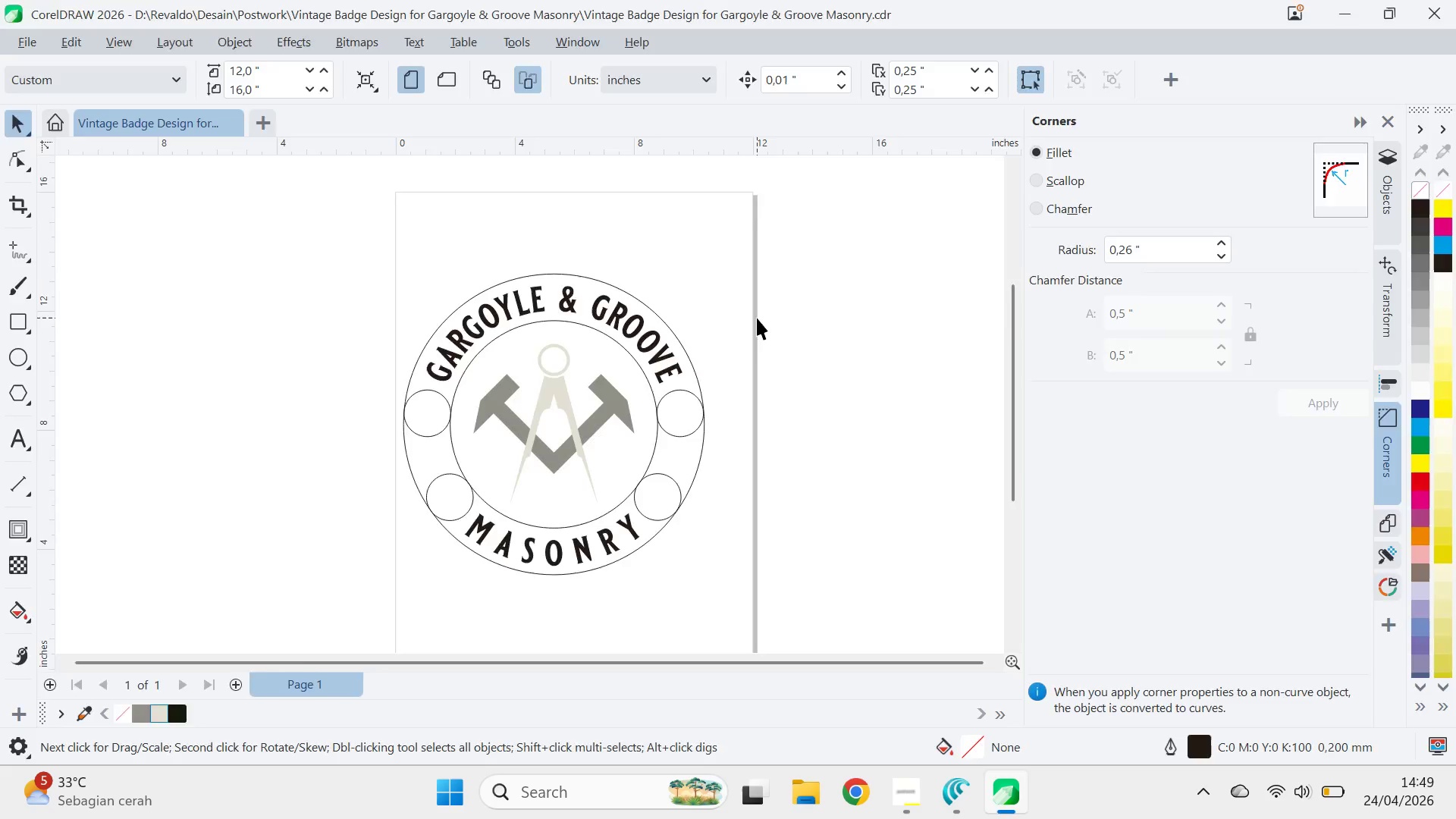 
key(Alt+Tab)
 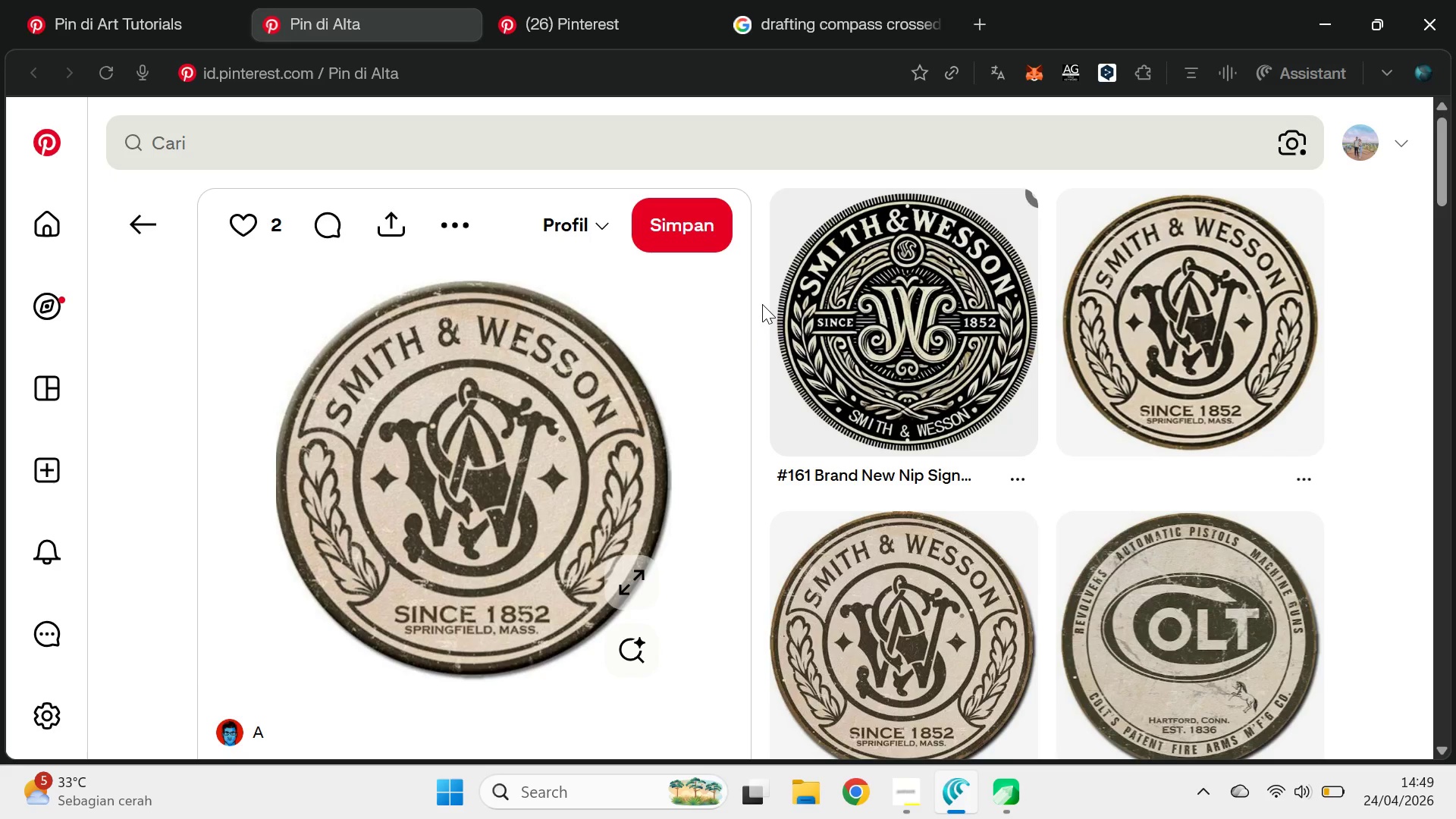 
key(Alt+Tab)
 